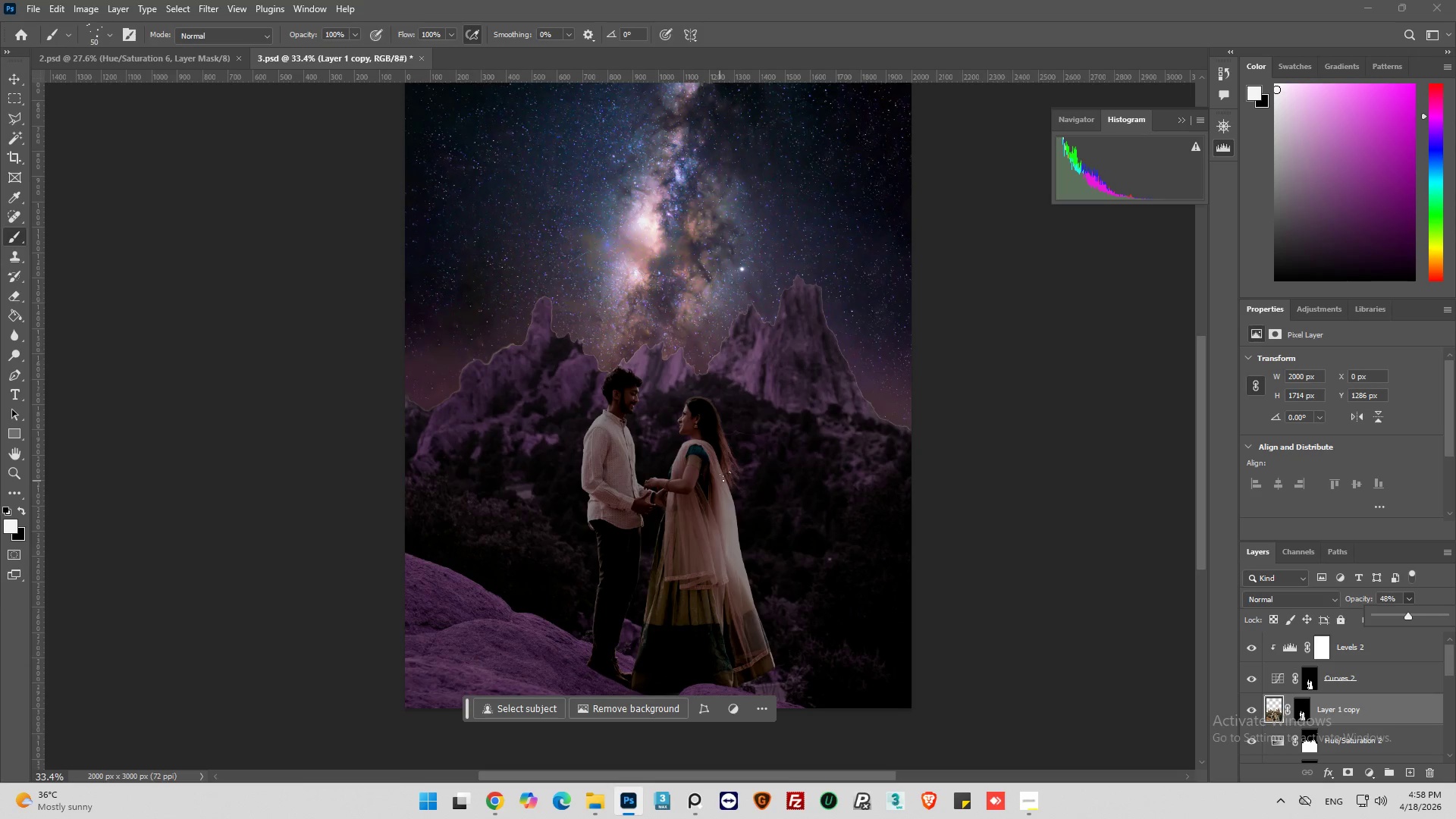 
key(Alt+AltLeft)
 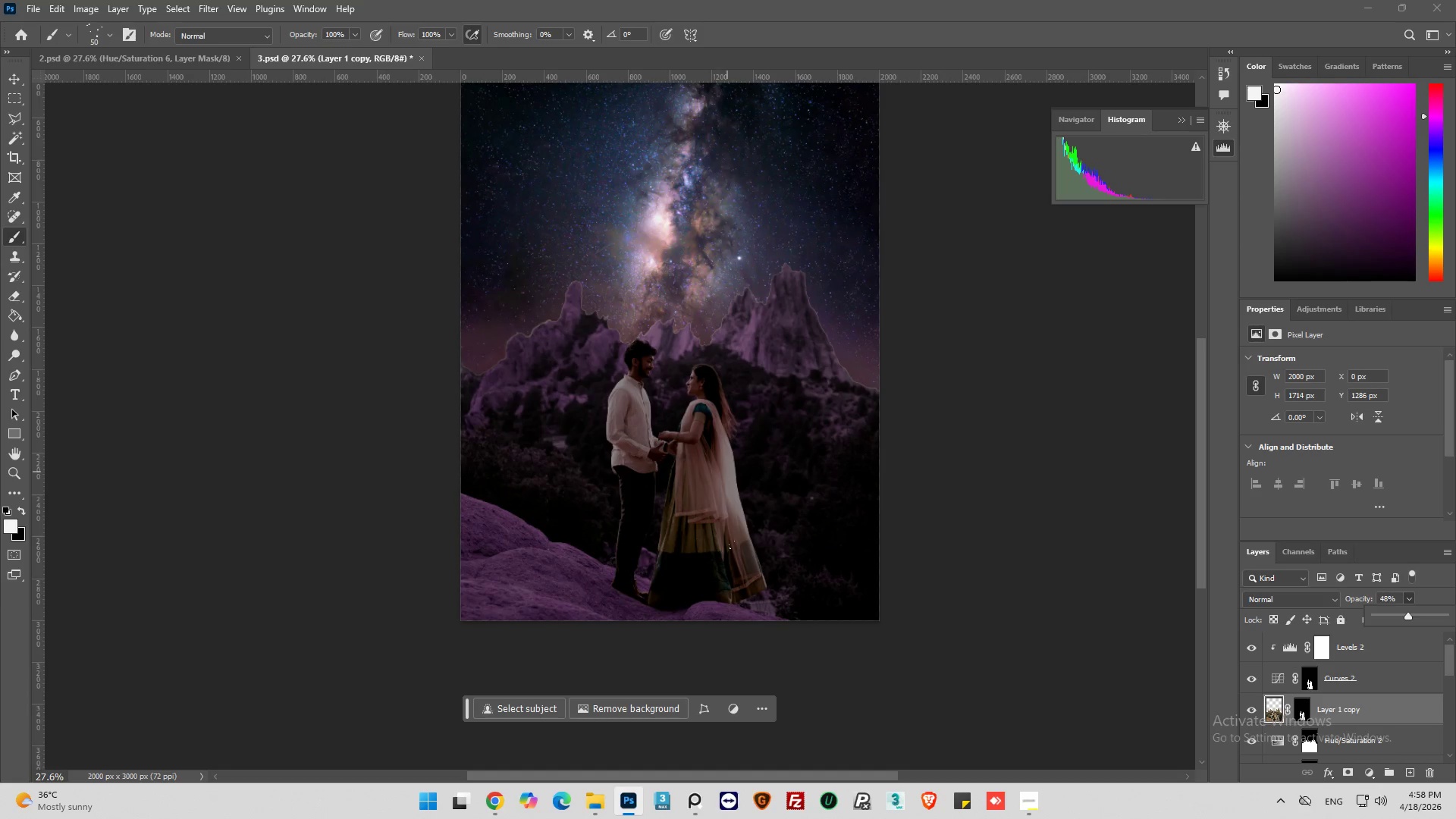 
scroll: coordinate [733, 544], scroll_direction: down, amount: 8.0
 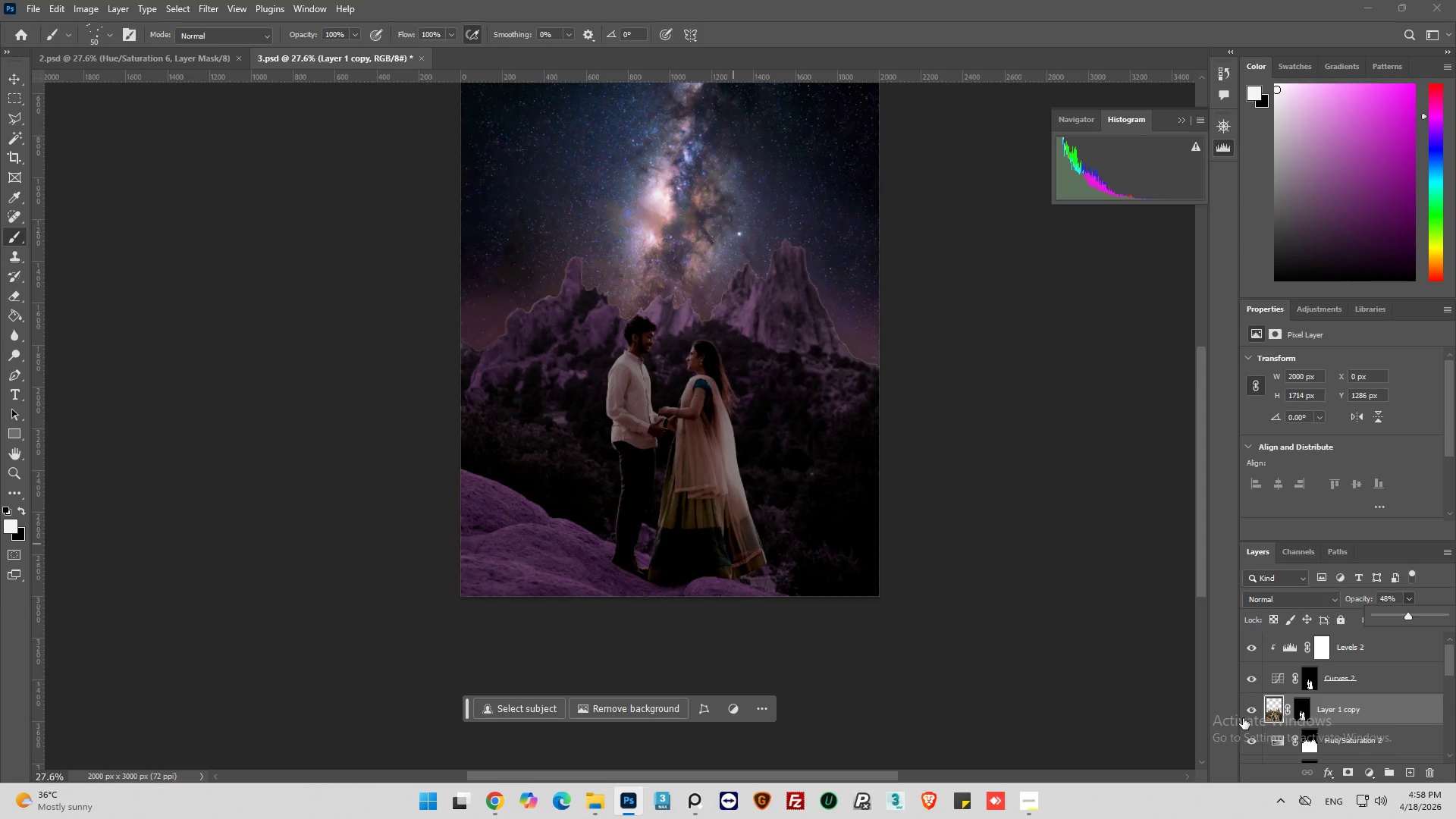 
scroll: coordinate [1266, 717], scroll_direction: up, amount: 11.0
 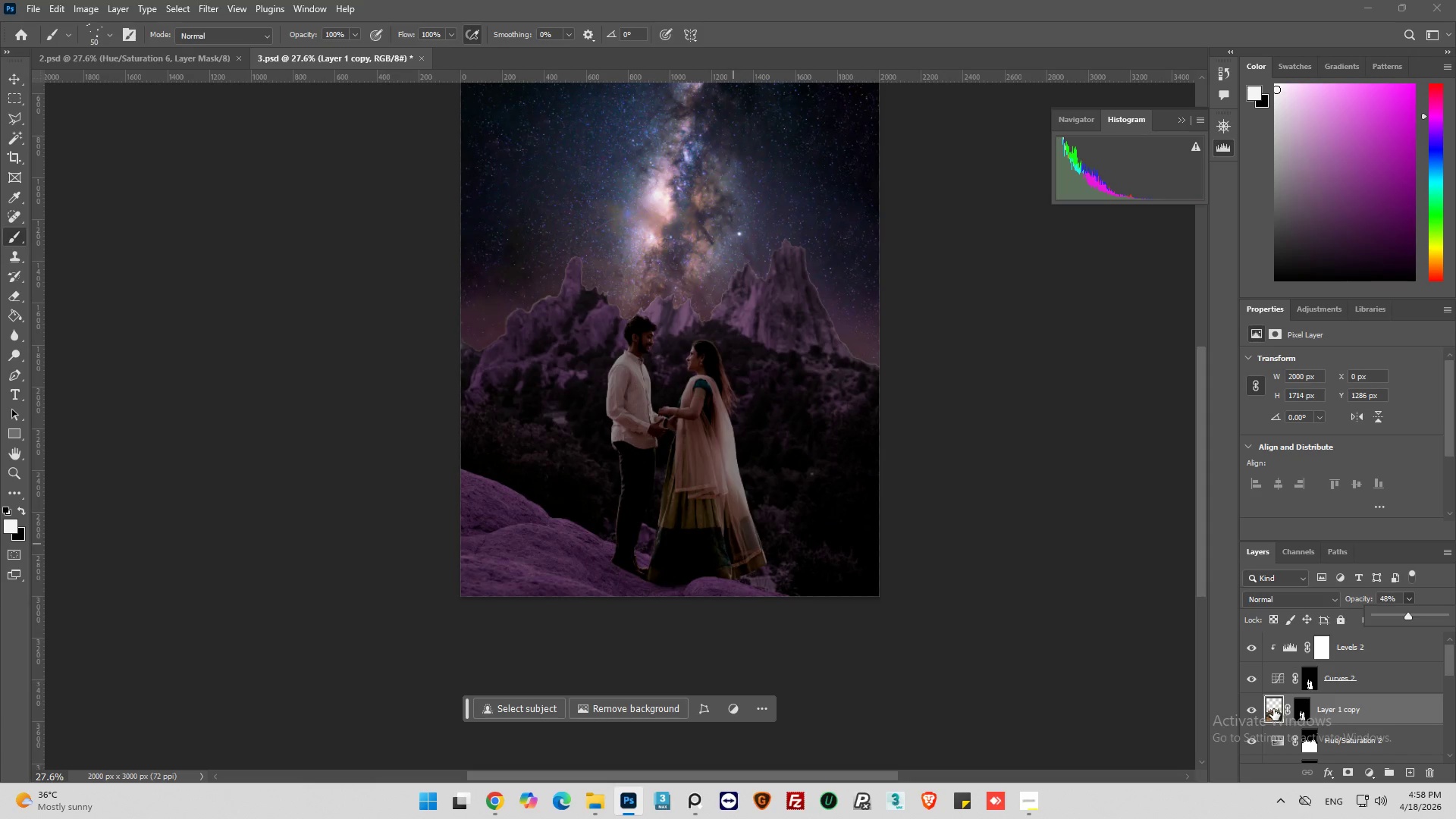 
left_click([1303, 711])
 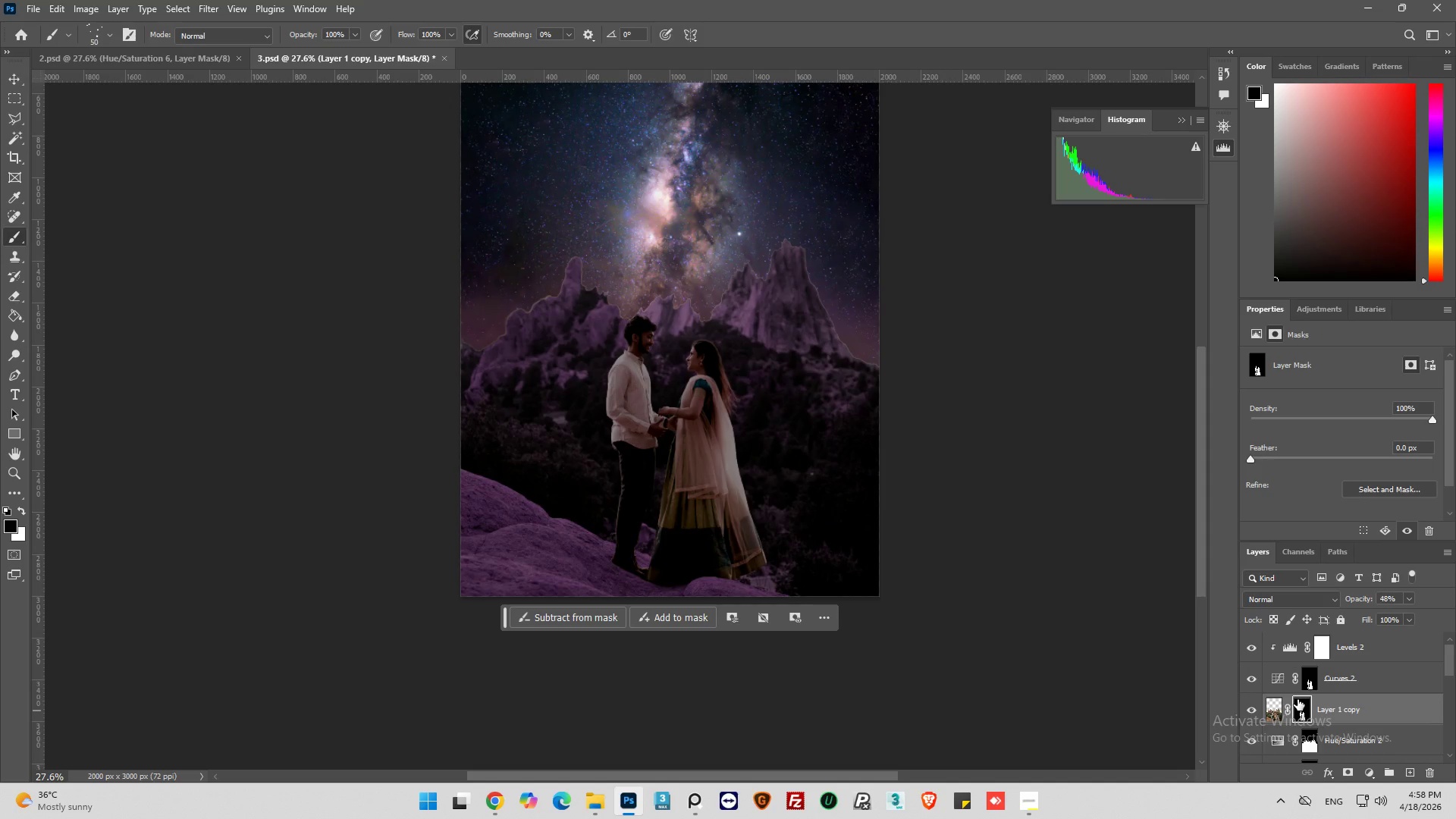 
double_click([1302, 711])
 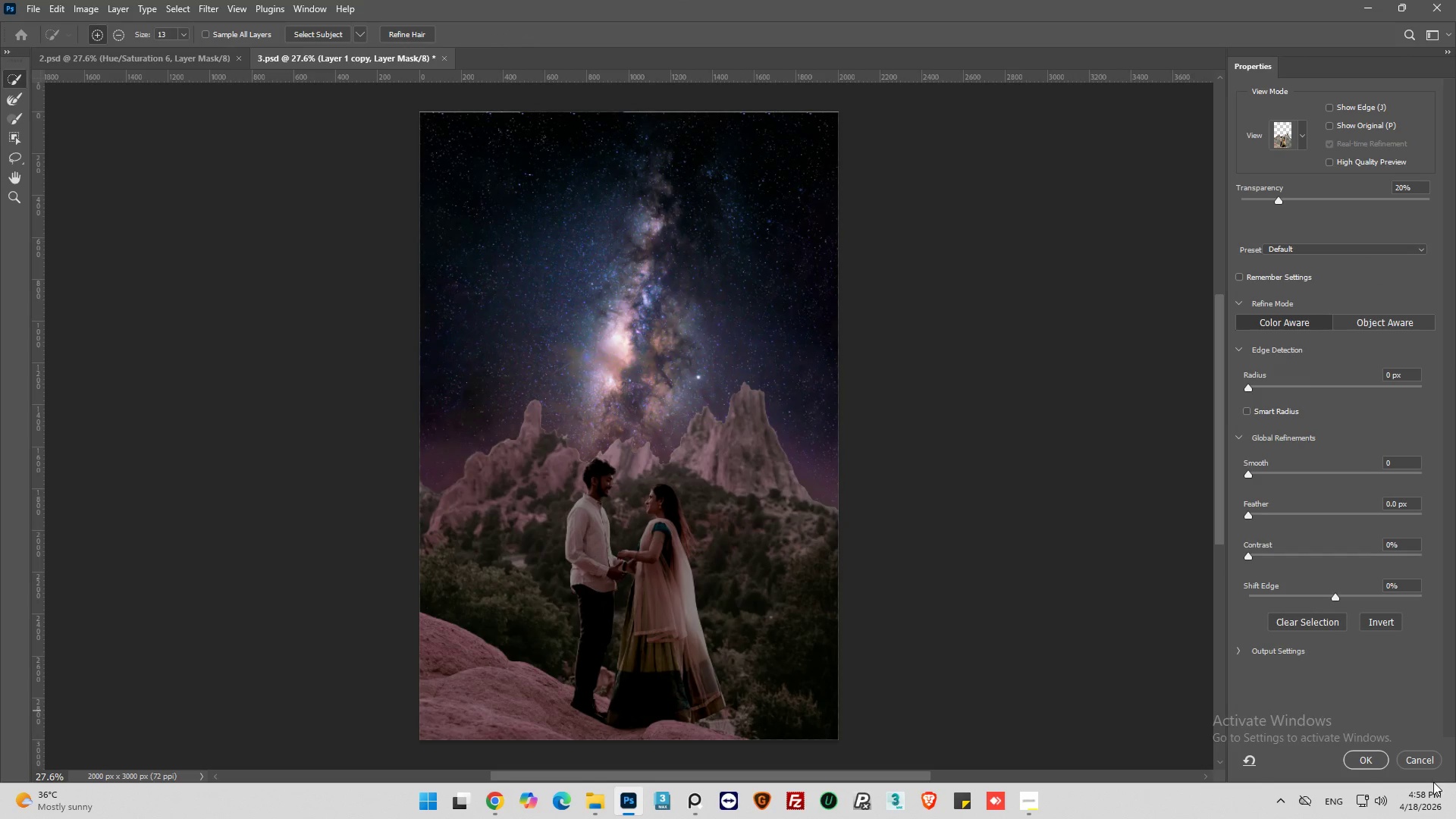 
left_click([1425, 763])
 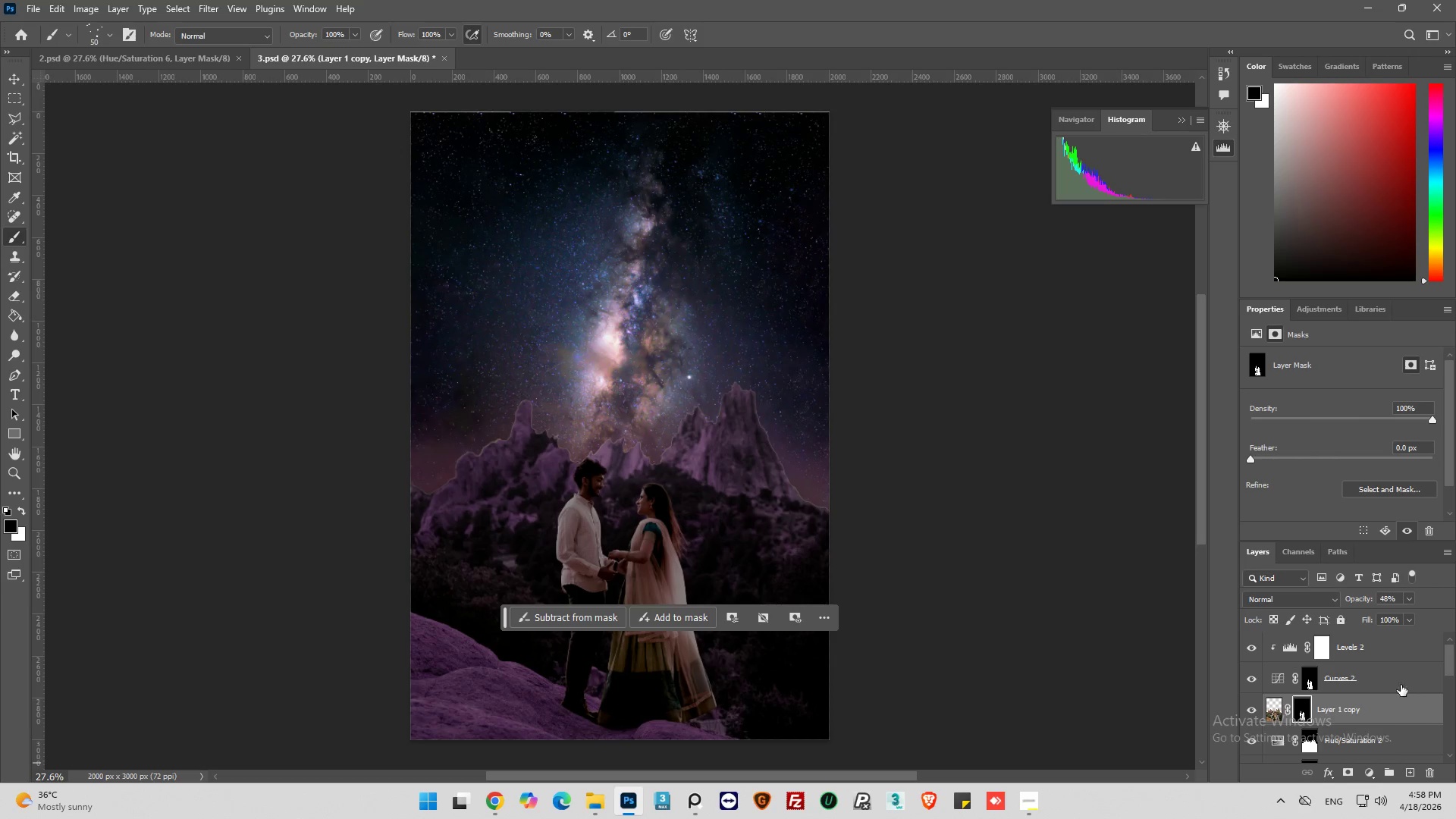 
mouse_move([1411, 634])
 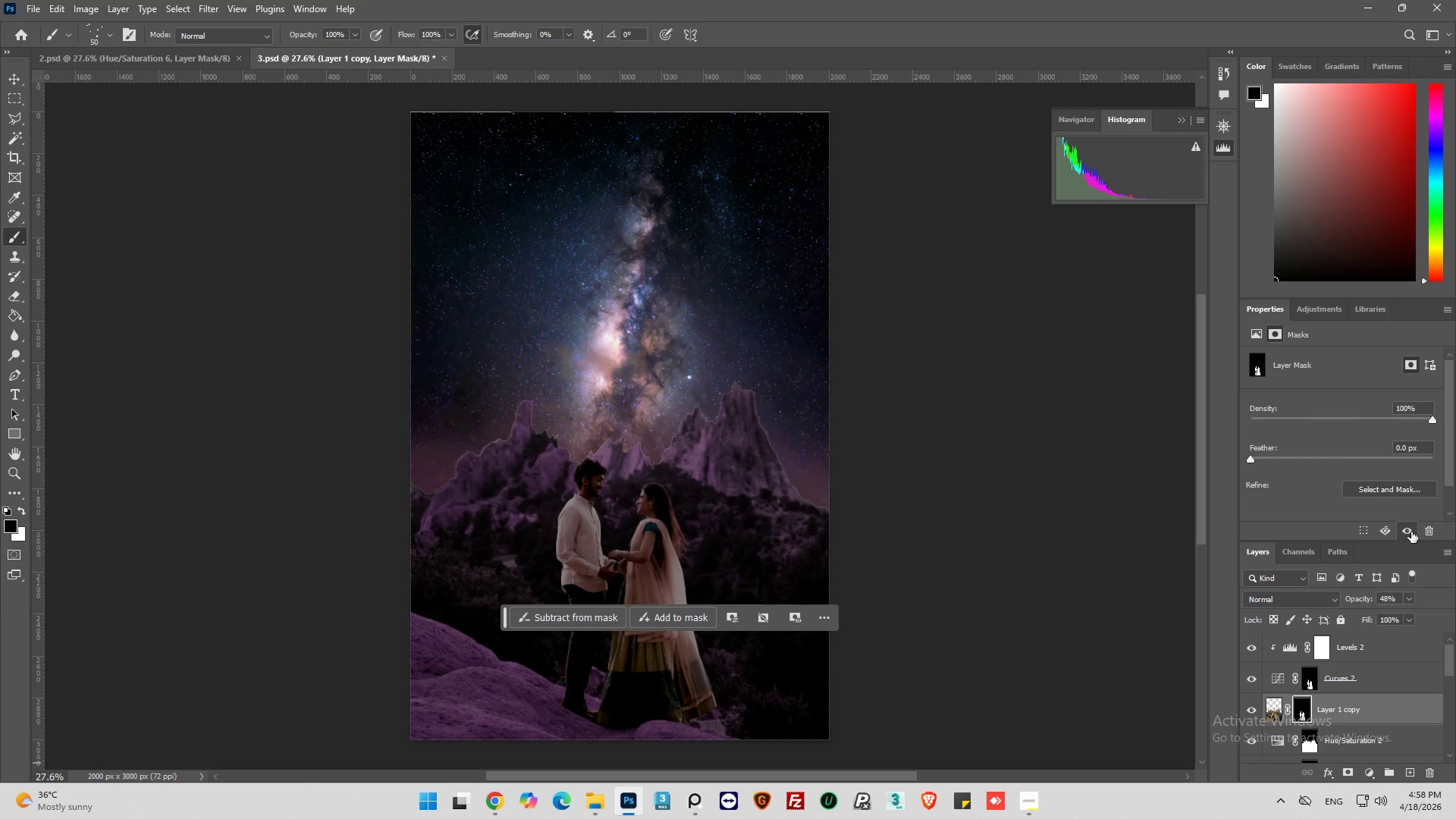 
left_click([1411, 531])
 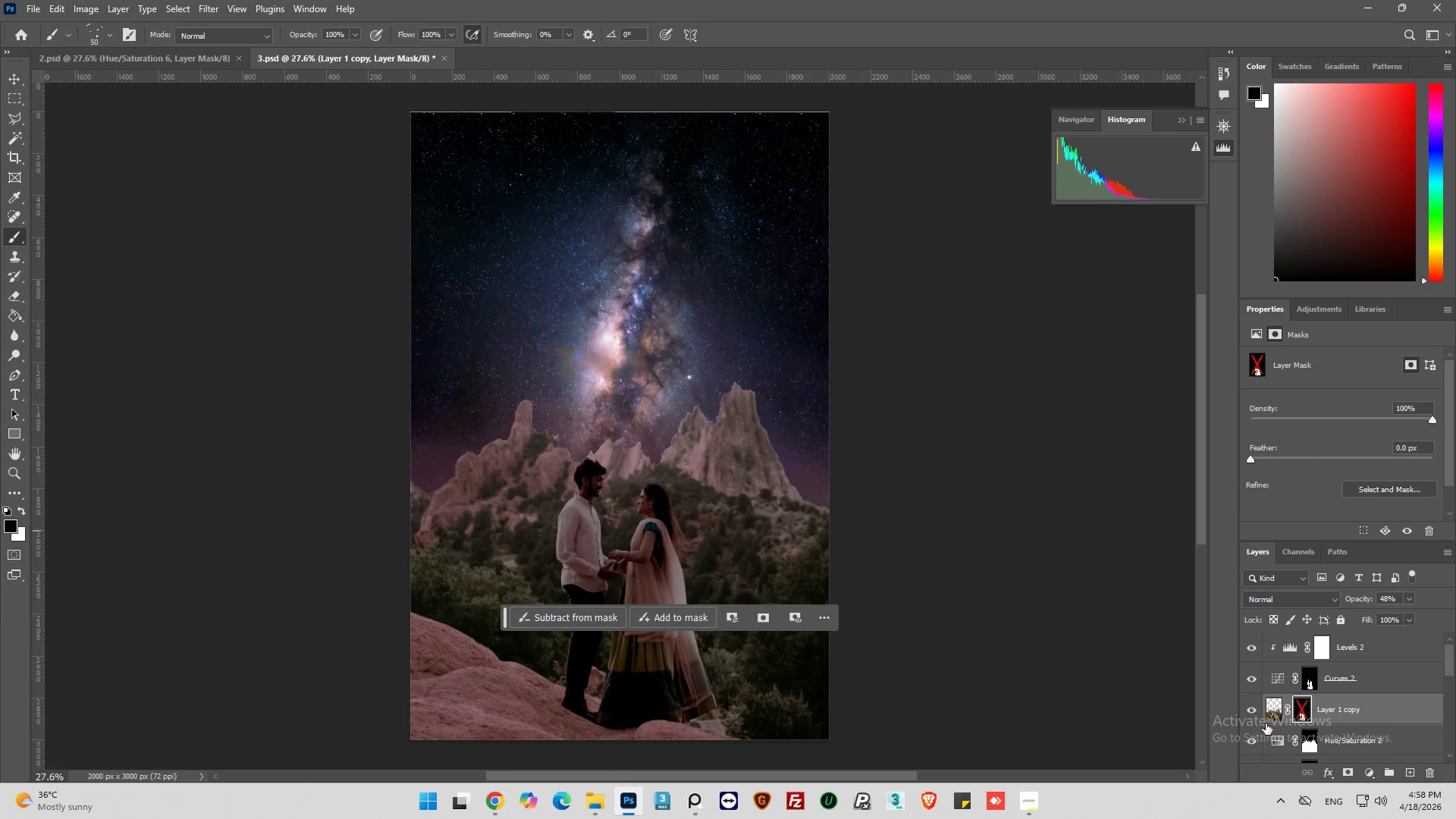 
left_click([1271, 714])
 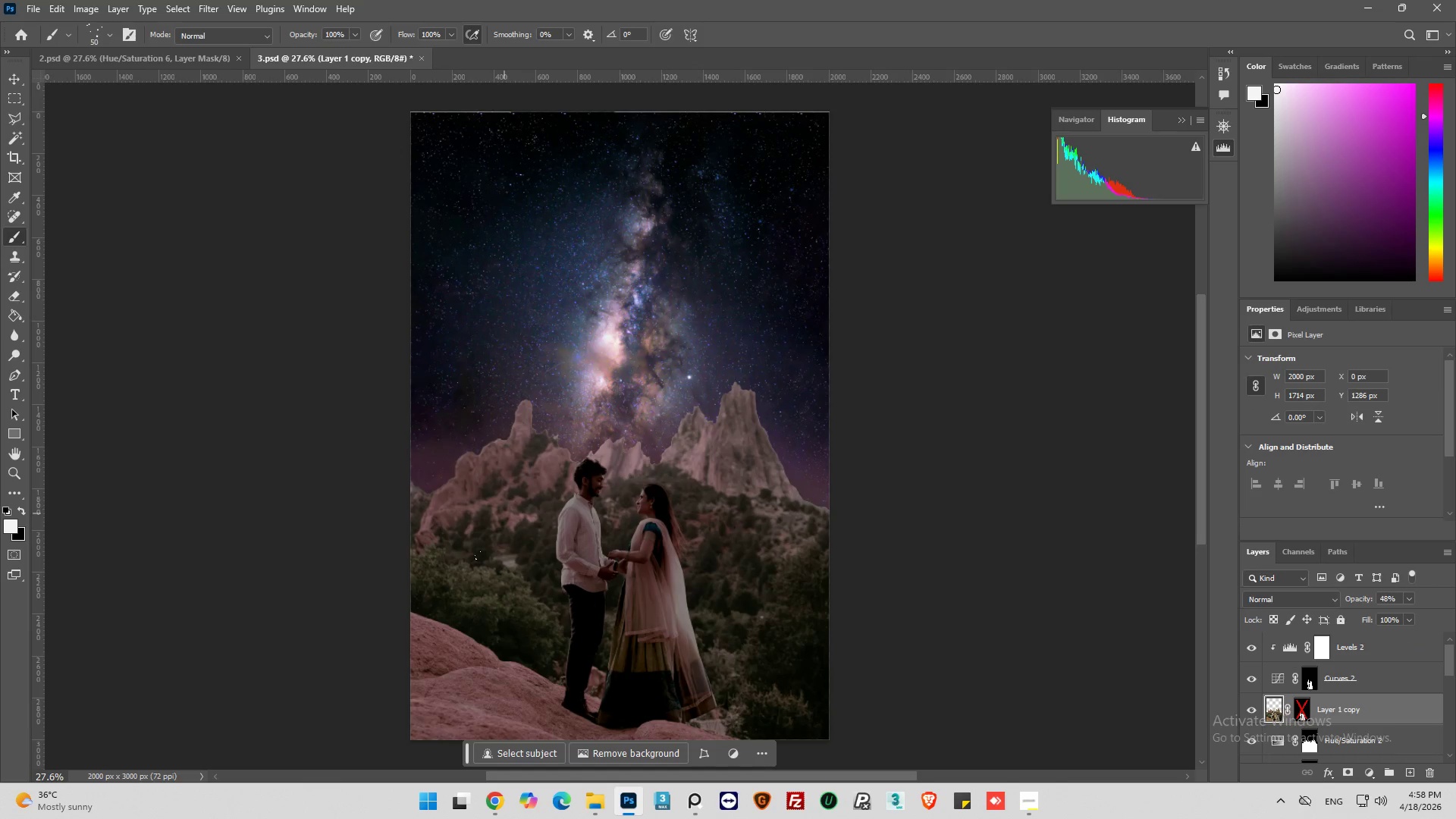 
hold_key(key=AltLeft, duration=0.47)
scroll: coordinate [425, 621], scroll_direction: down, amount: 2.0
 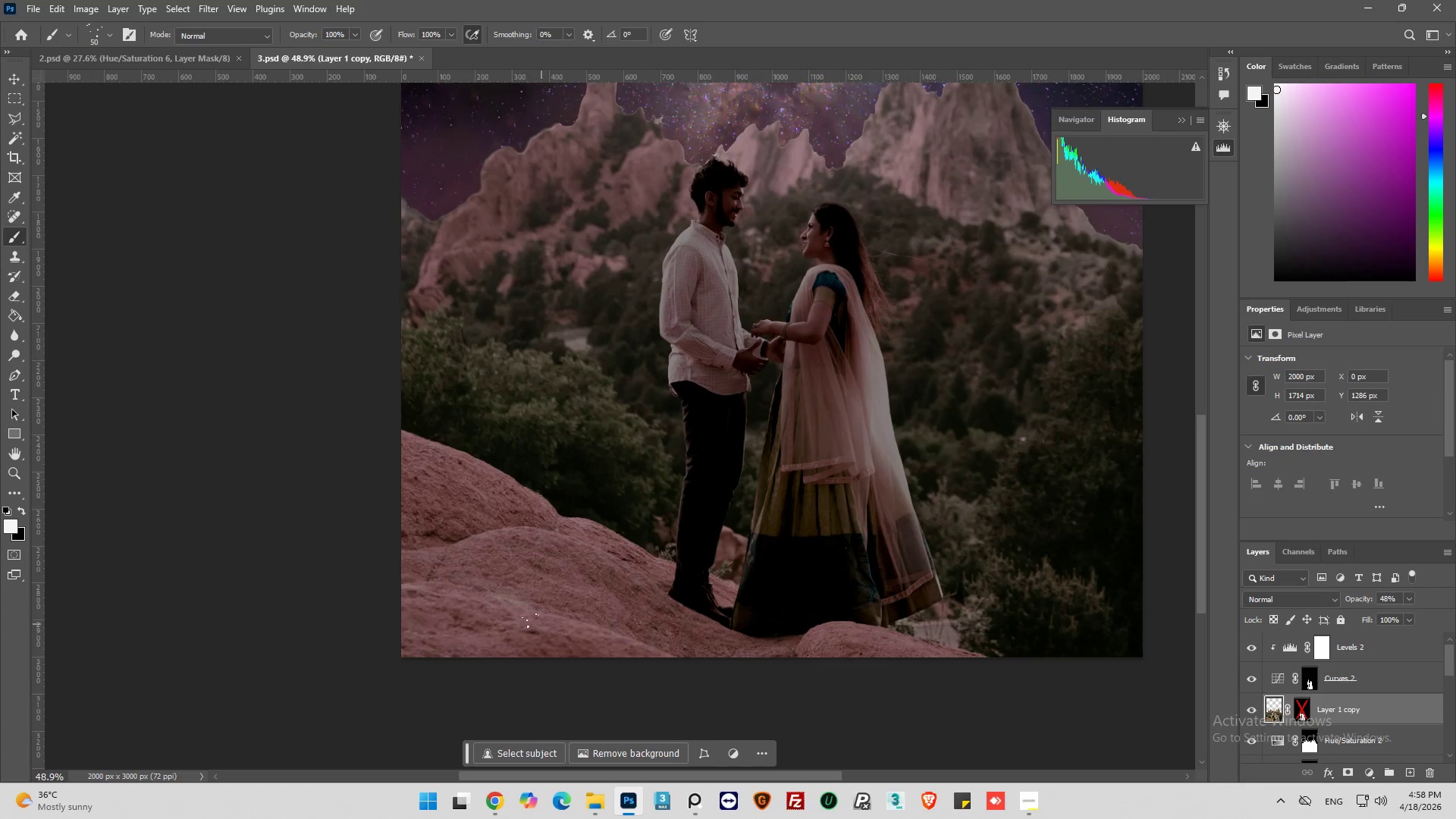 
key(Alt+AltLeft)
 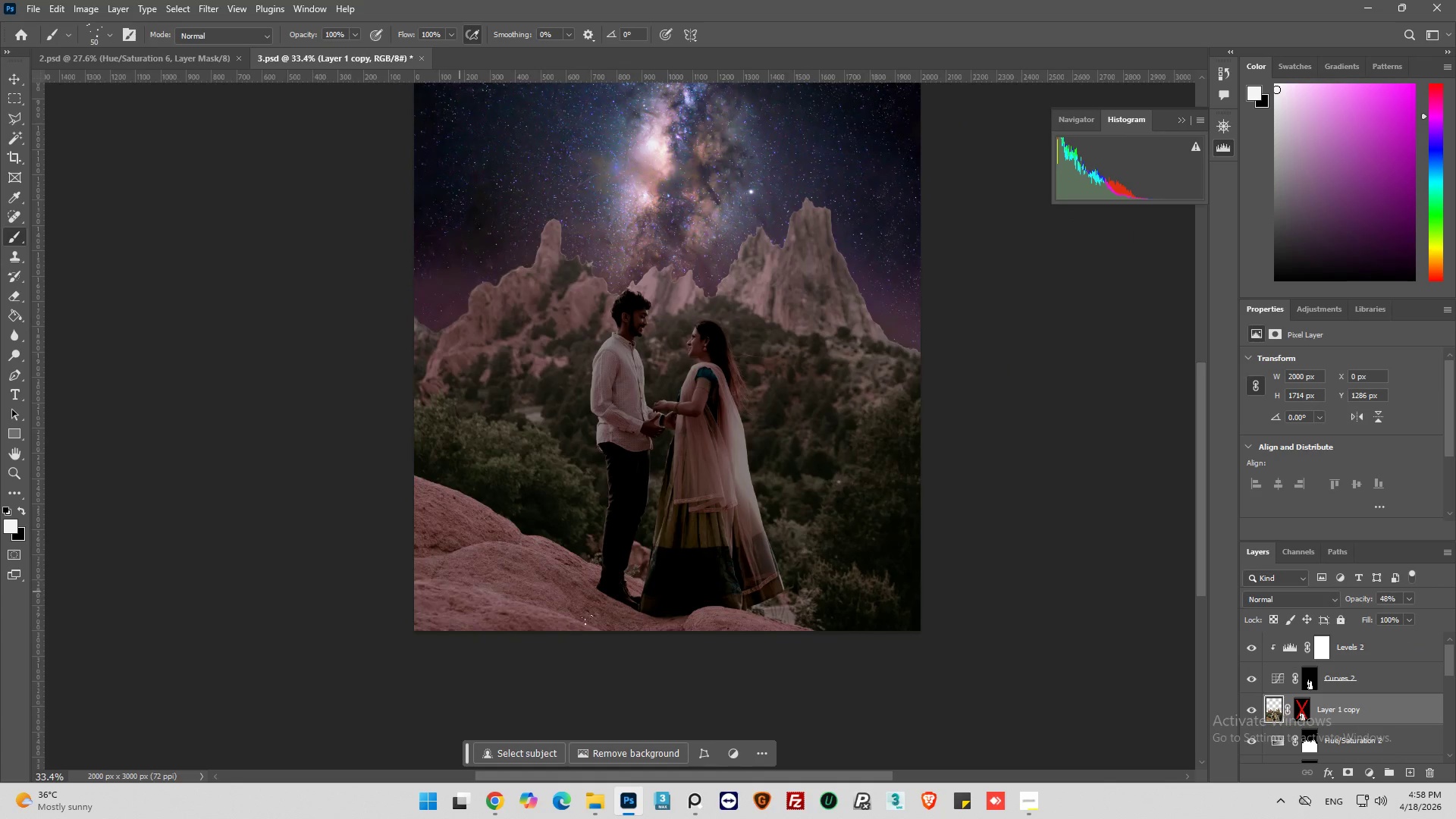 
hold_key(key=AltLeft, duration=0.39)
 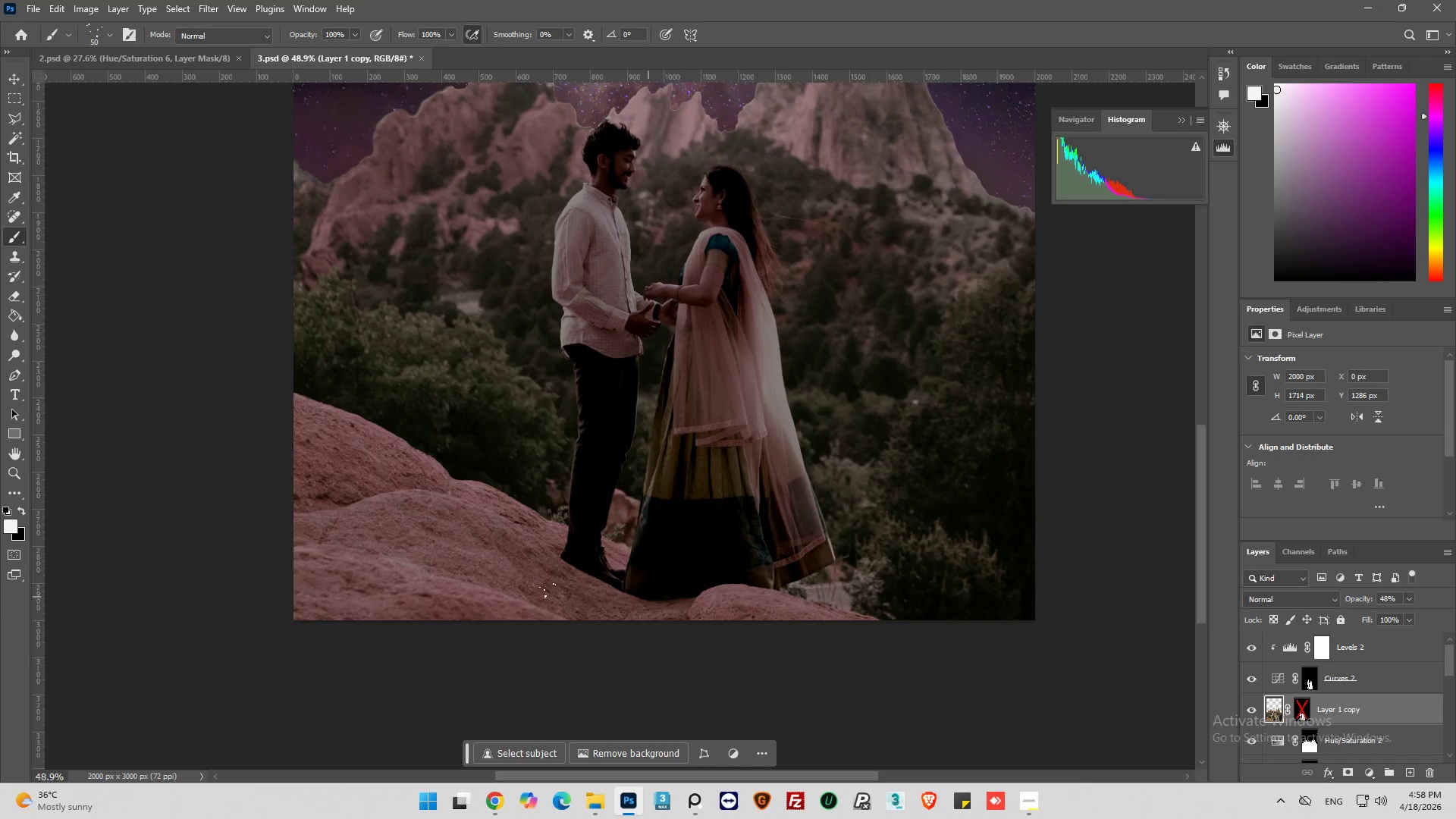 
hold_key(key=AltLeft, duration=0.39)
 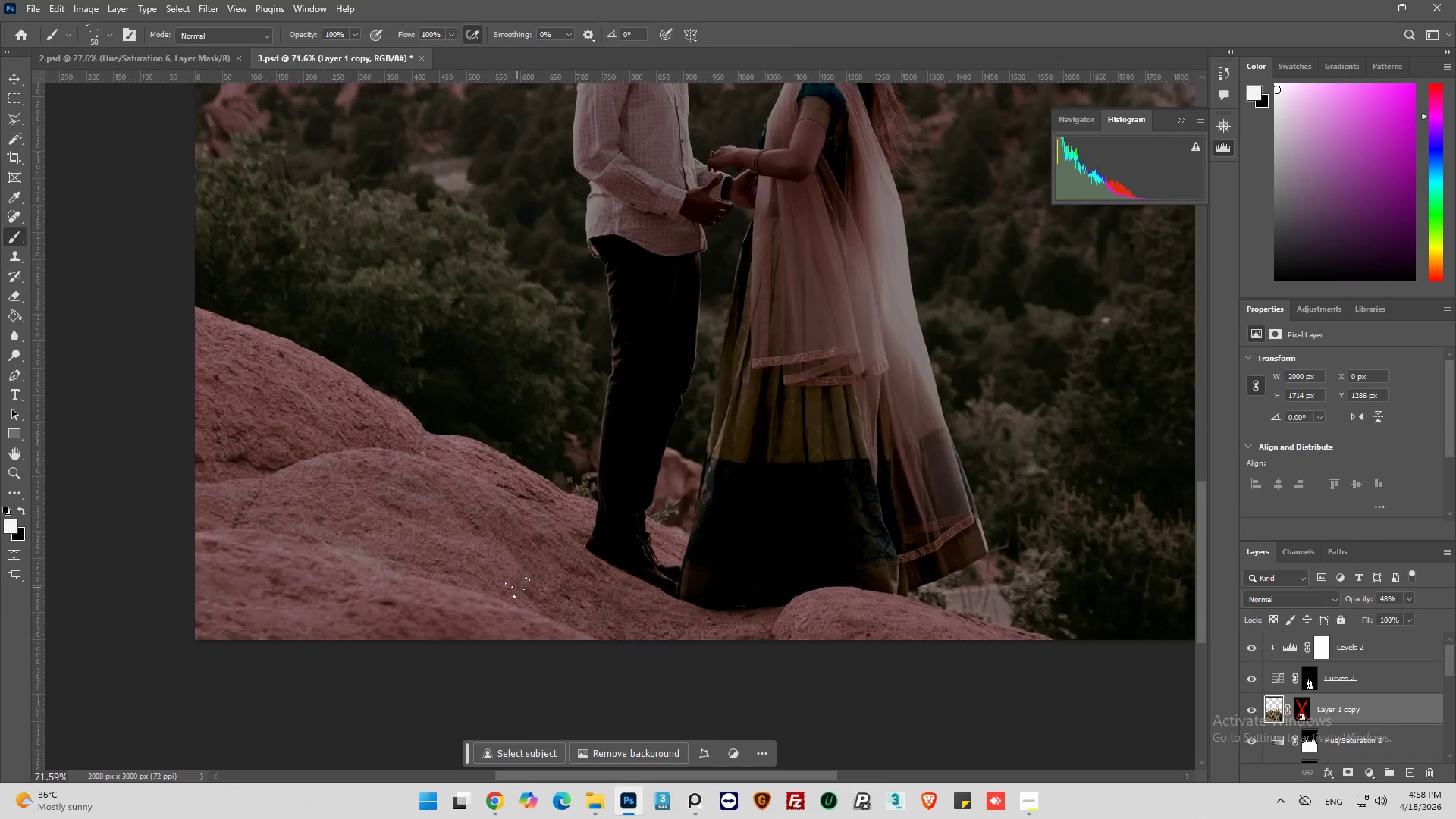 
scroll: coordinate [777, 620], scroll_direction: down, amount: 6.0
 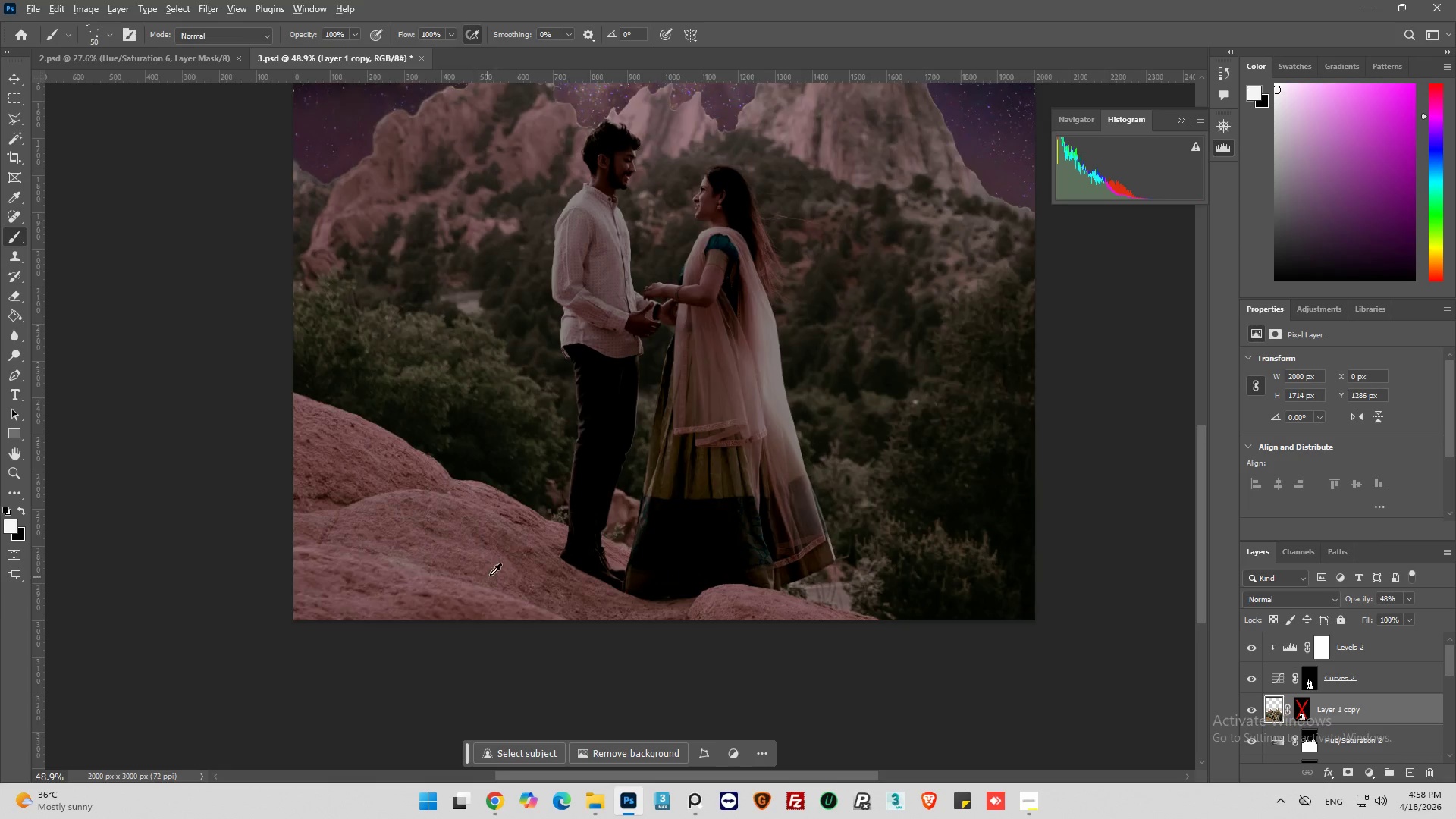 
key(Alt+AltLeft)
 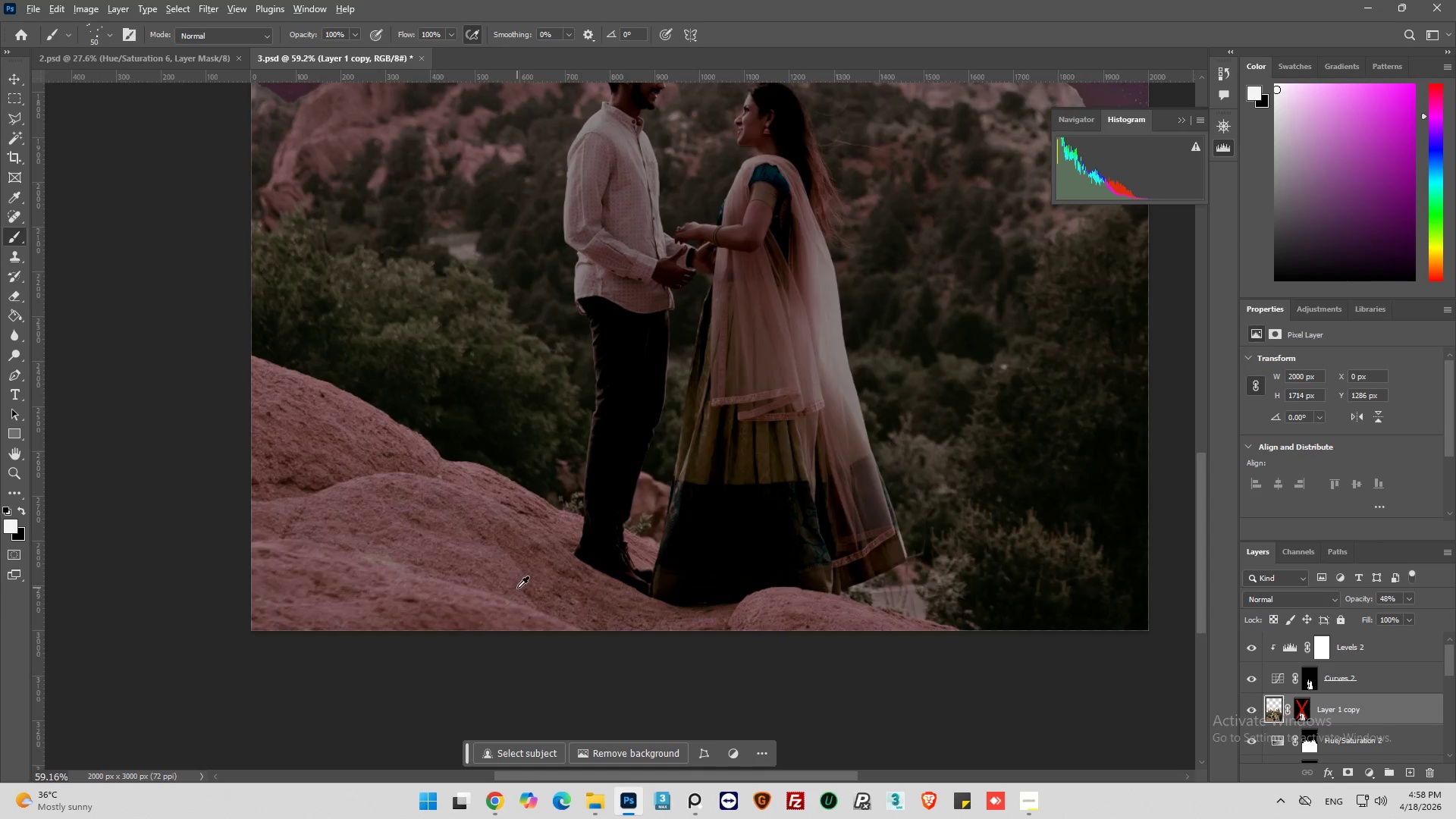 
scroll: coordinate [496, 571], scroll_direction: up, amount: 2.0
 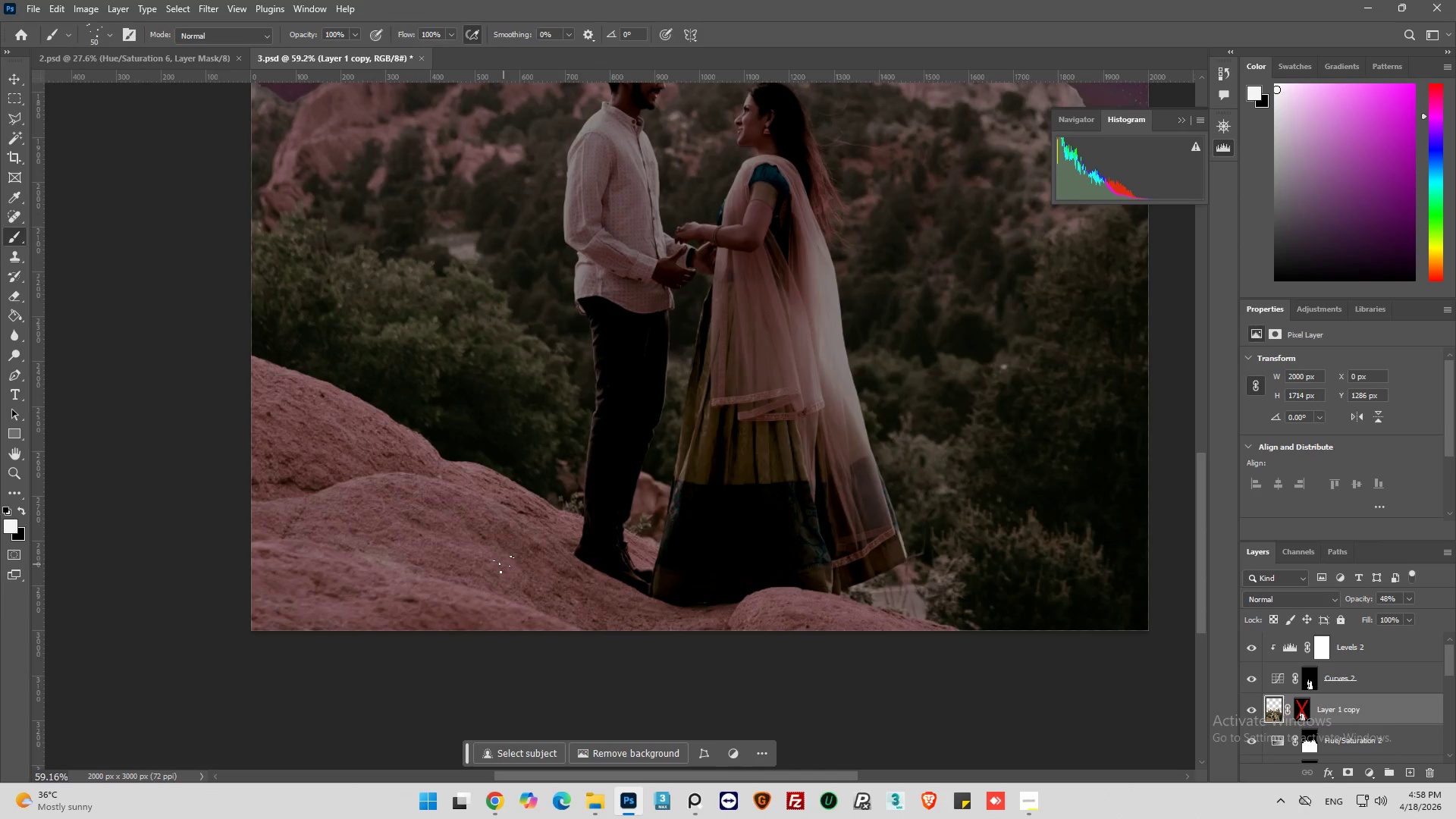 
key(Alt+AltLeft)
 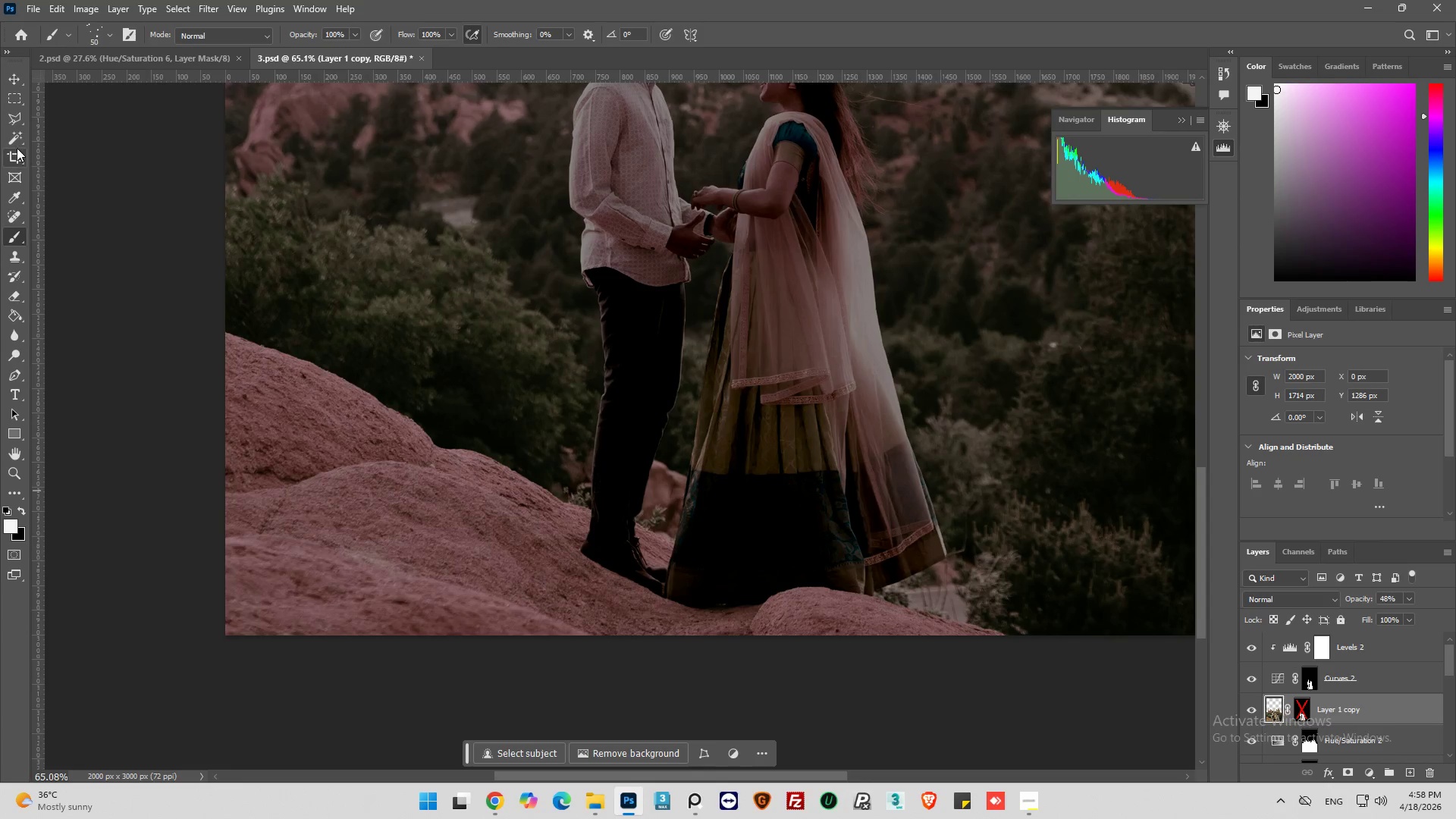 
scroll: coordinate [528, 590], scroll_direction: up, amount: 1.0
 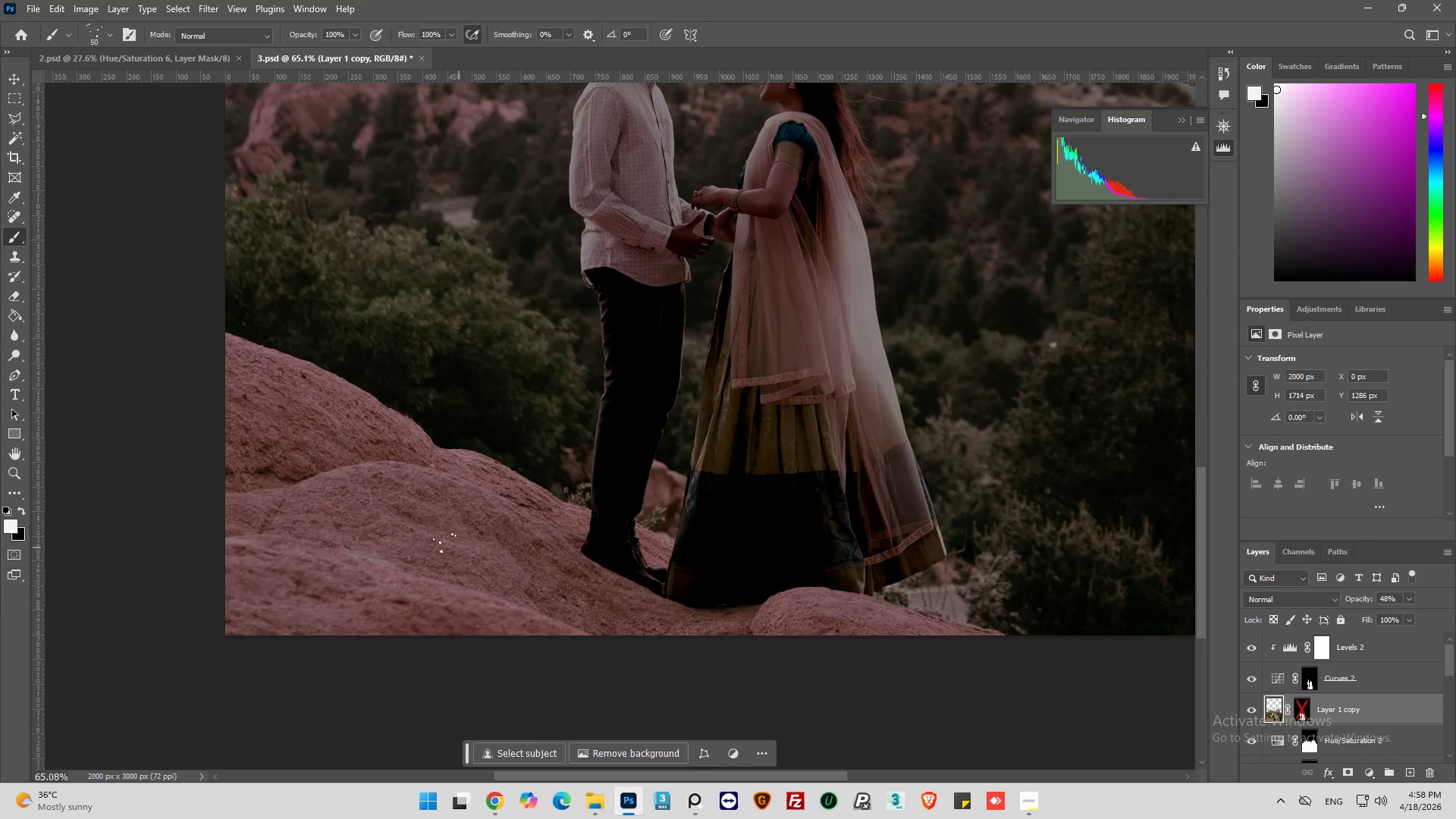 
left_click([17, 133])
 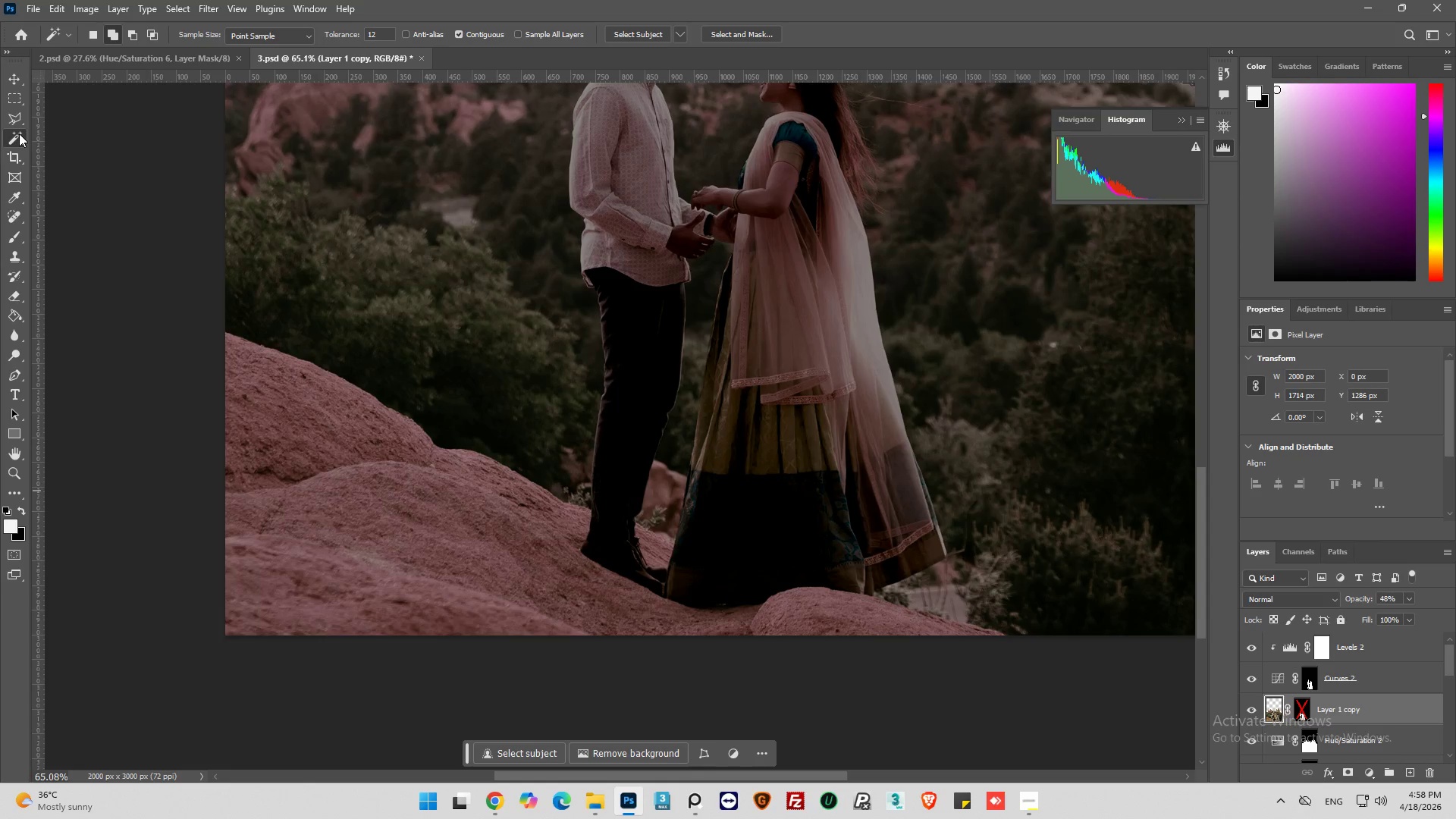 
left_click_drag(start_coordinate=[19, 133], to_coordinate=[75, 152])
 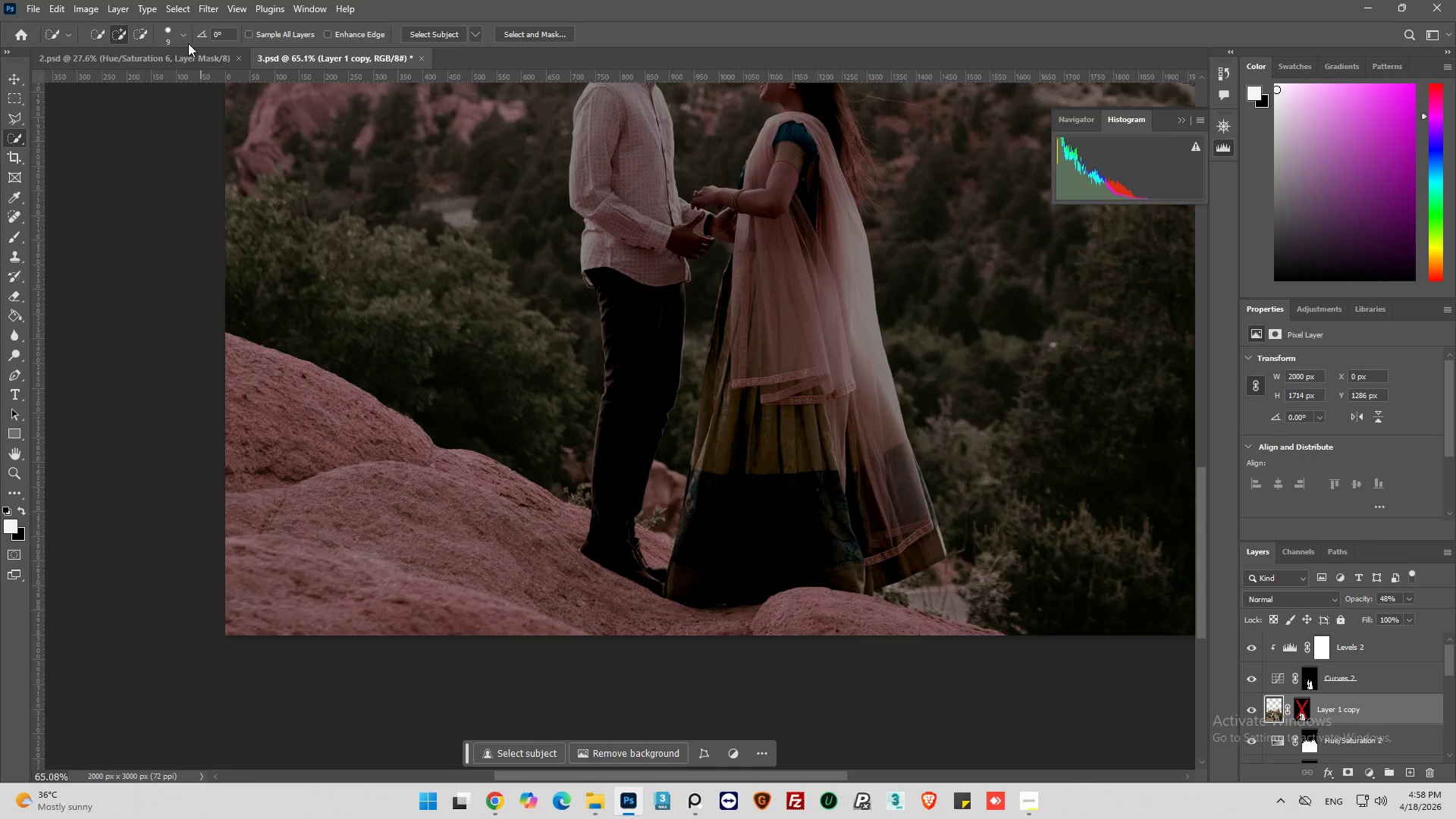 
left_click([180, 36])
 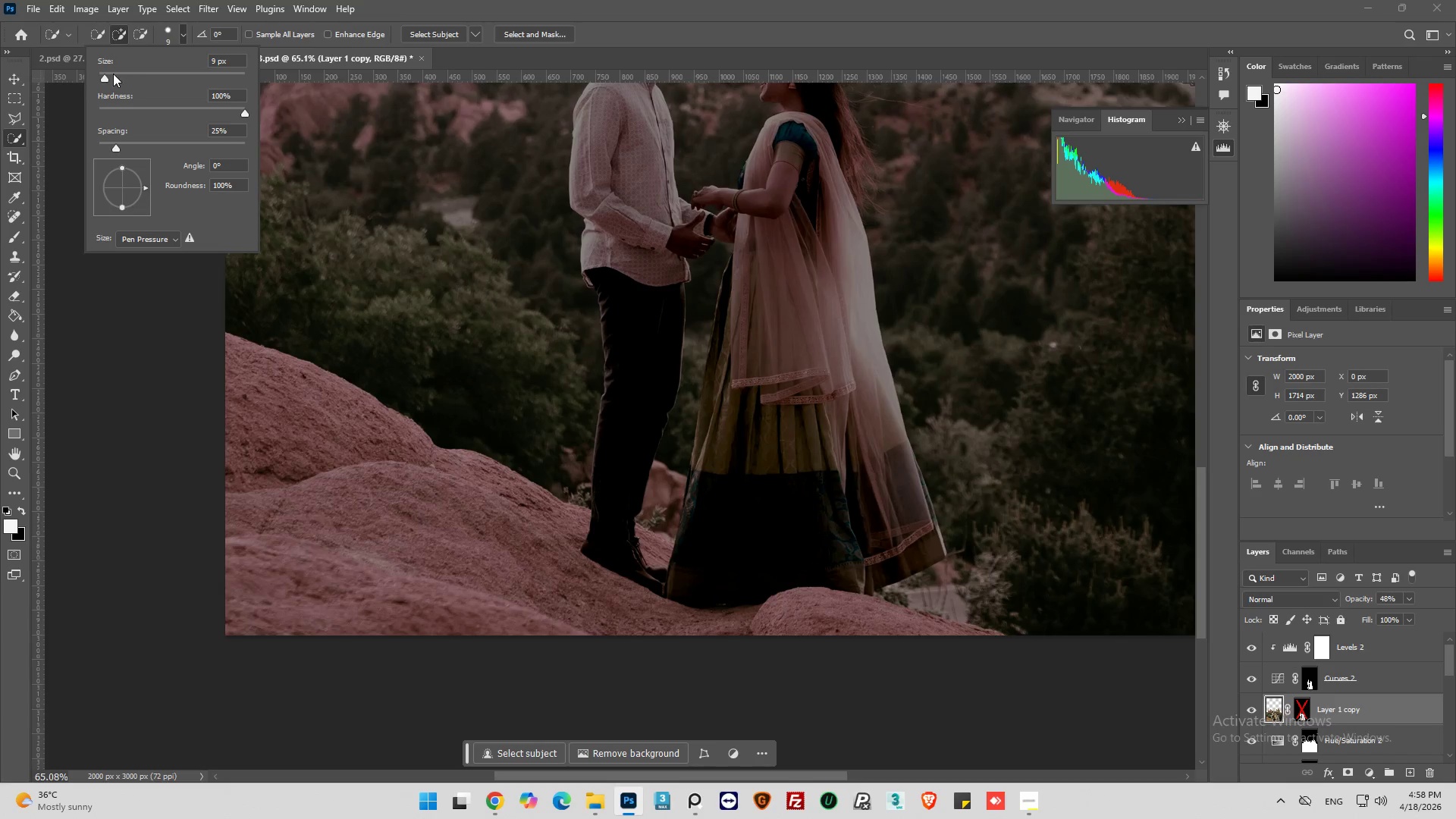 
left_click_drag(start_coordinate=[111, 74], to_coordinate=[118, 75])
 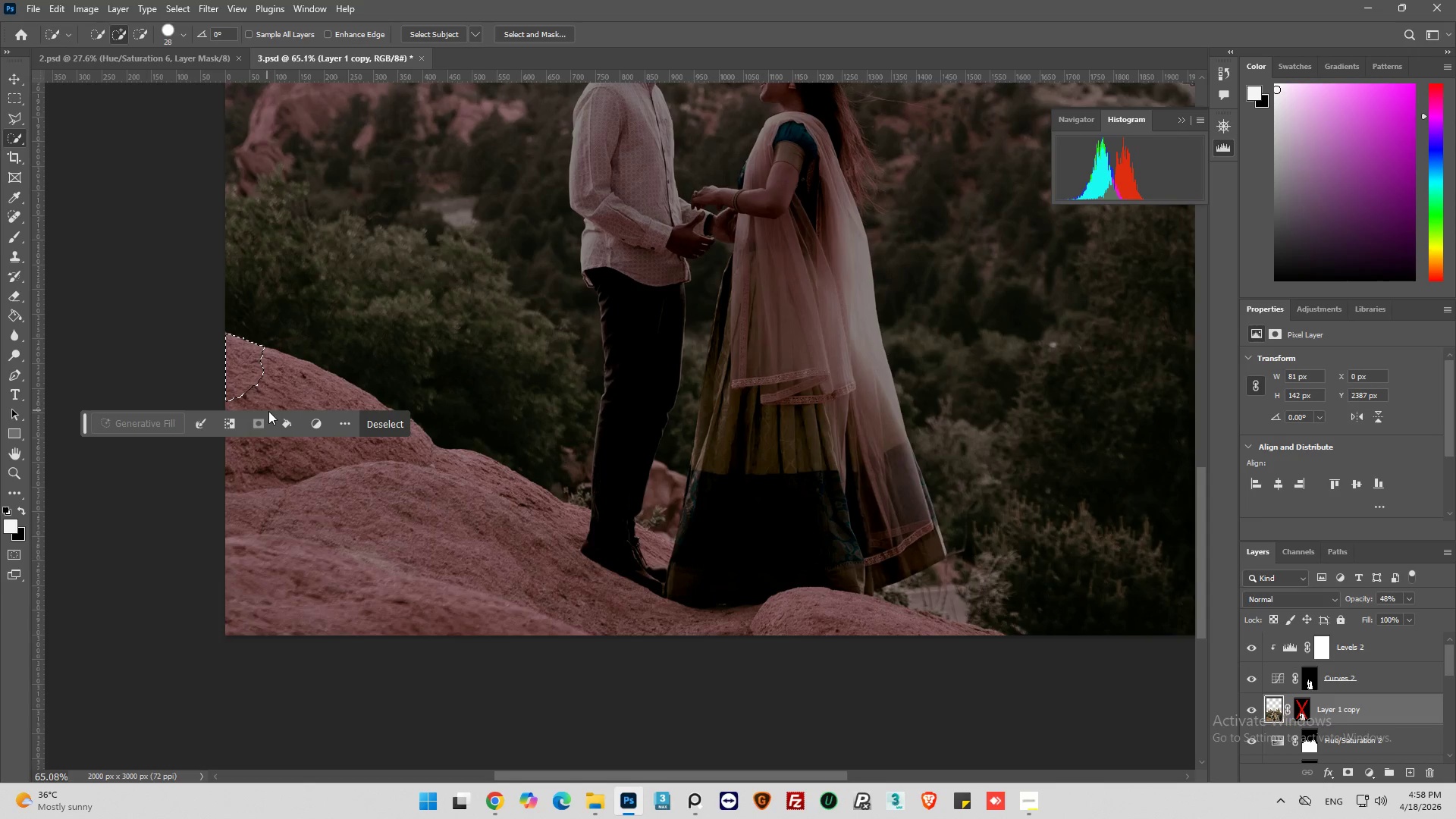 
left_click([283, 394])
 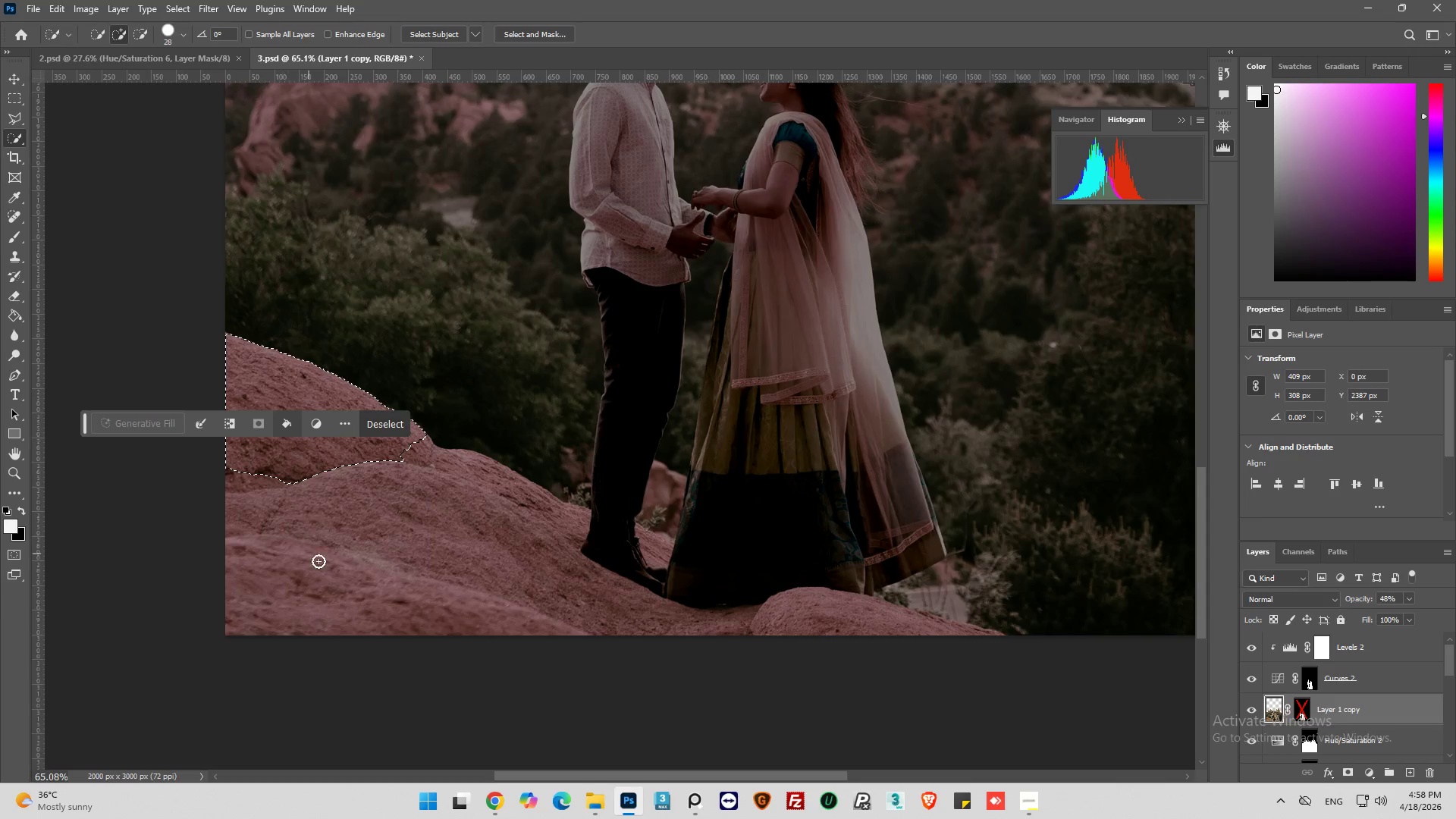 
left_click([322, 483])
 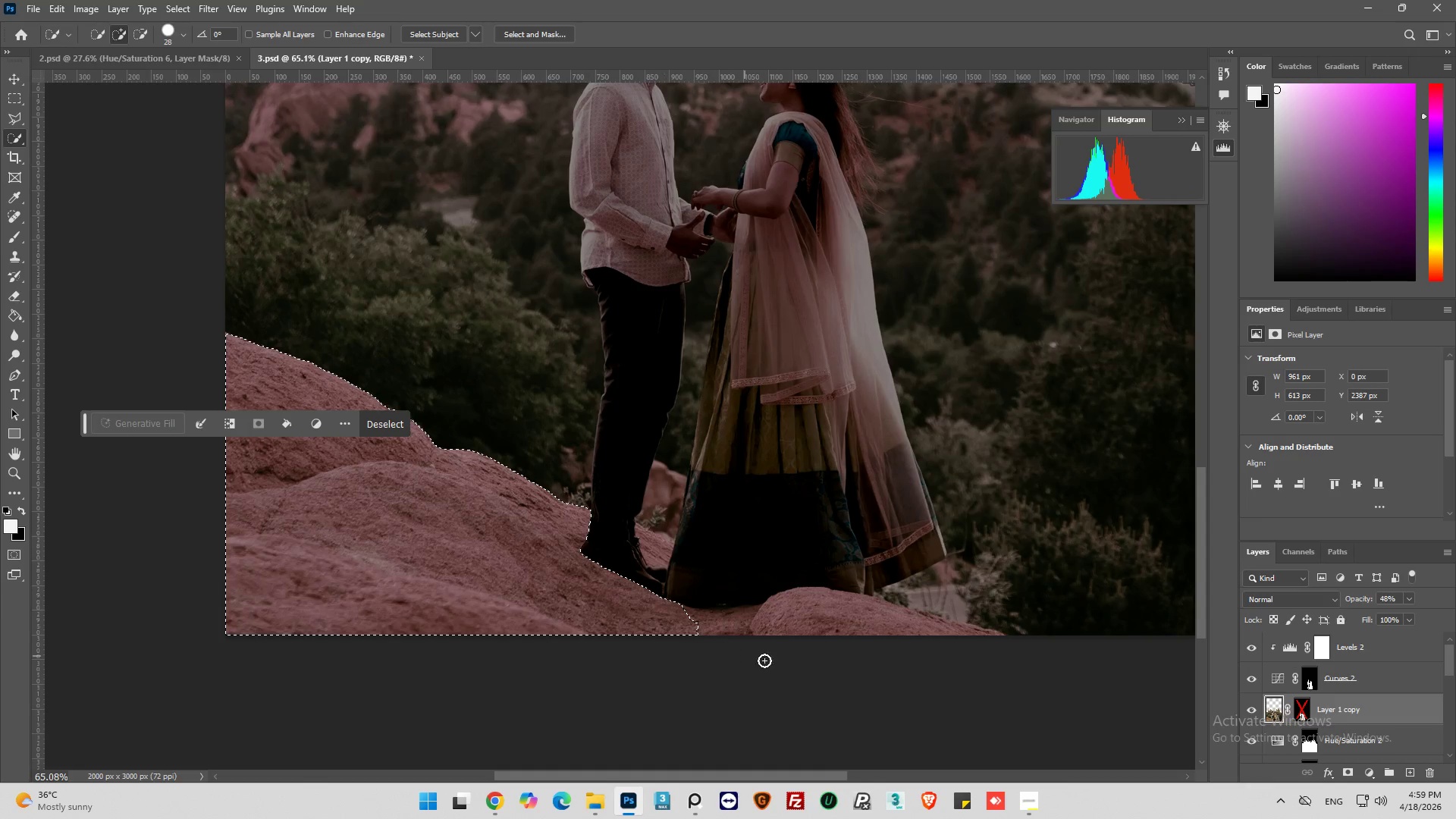 
left_click([766, 625])
 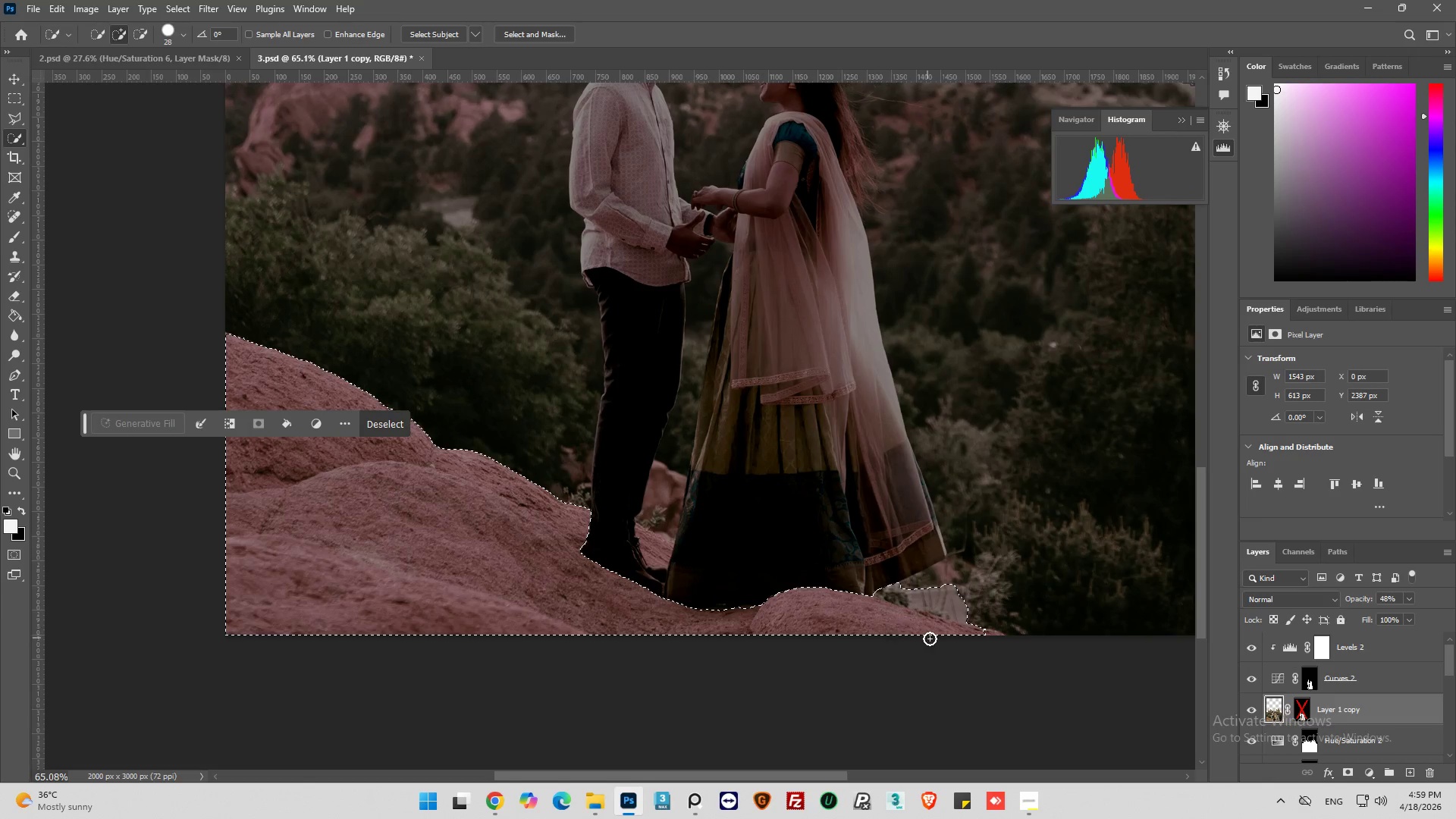 
left_click([941, 628])
 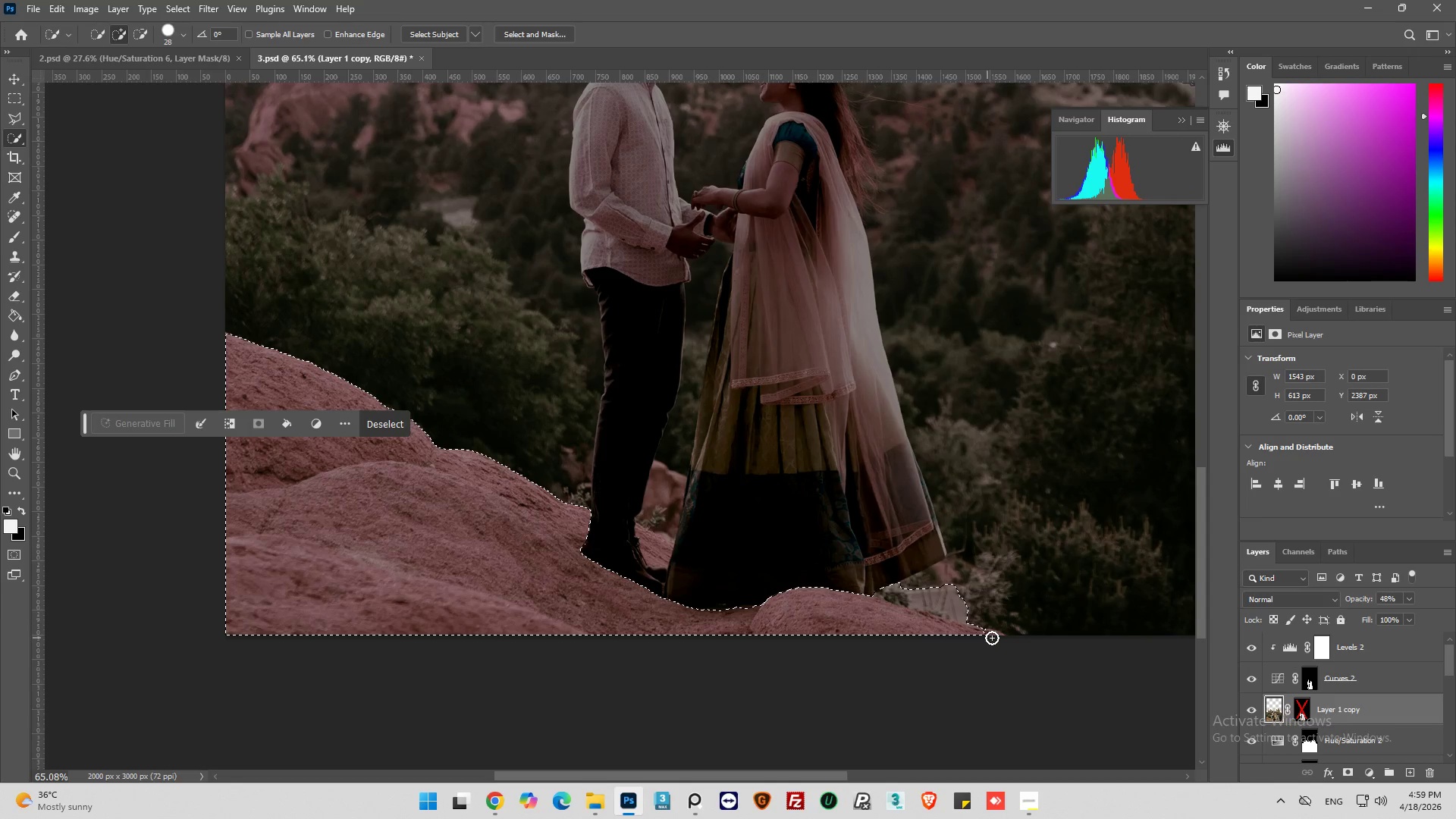 
left_click([992, 638])
 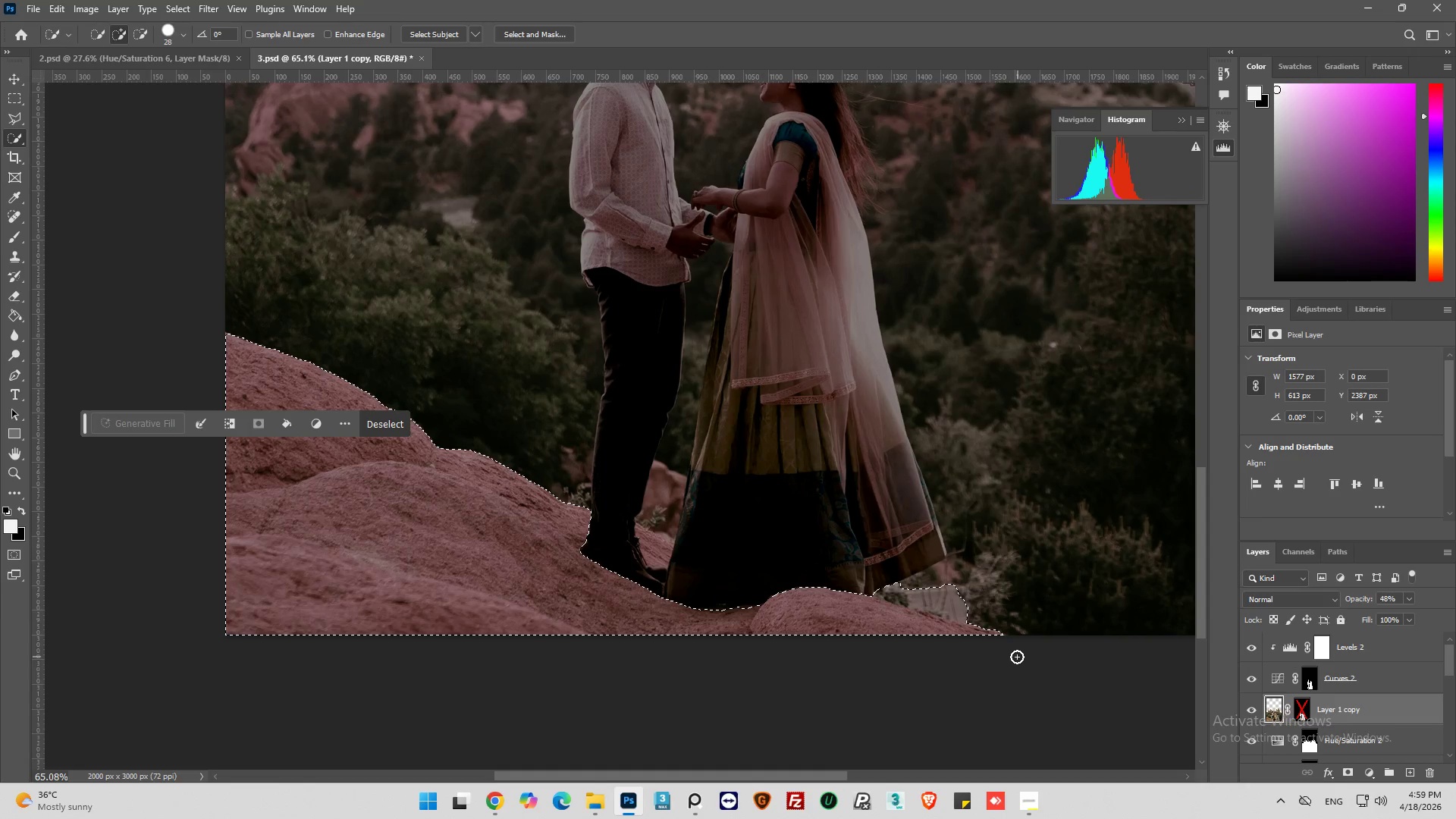 
hold_key(key=AltLeft, duration=1.03)
scroll: coordinate [1019, 661], scroll_direction: up, amount: 12.0
 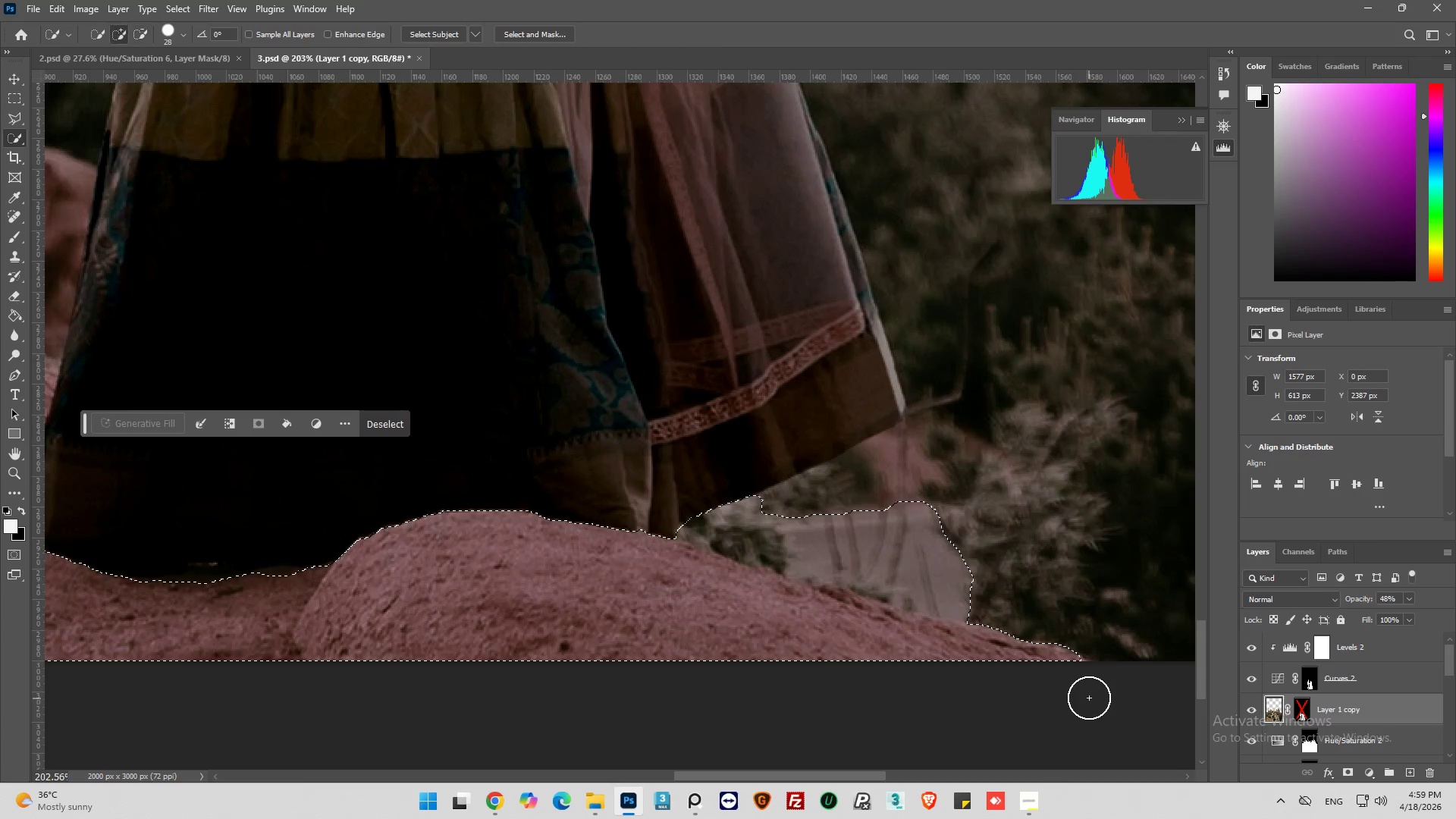 
hold_key(key=AltLeft, duration=0.52)
scroll: coordinate [1089, 695], scroll_direction: up, amount: 4.0
 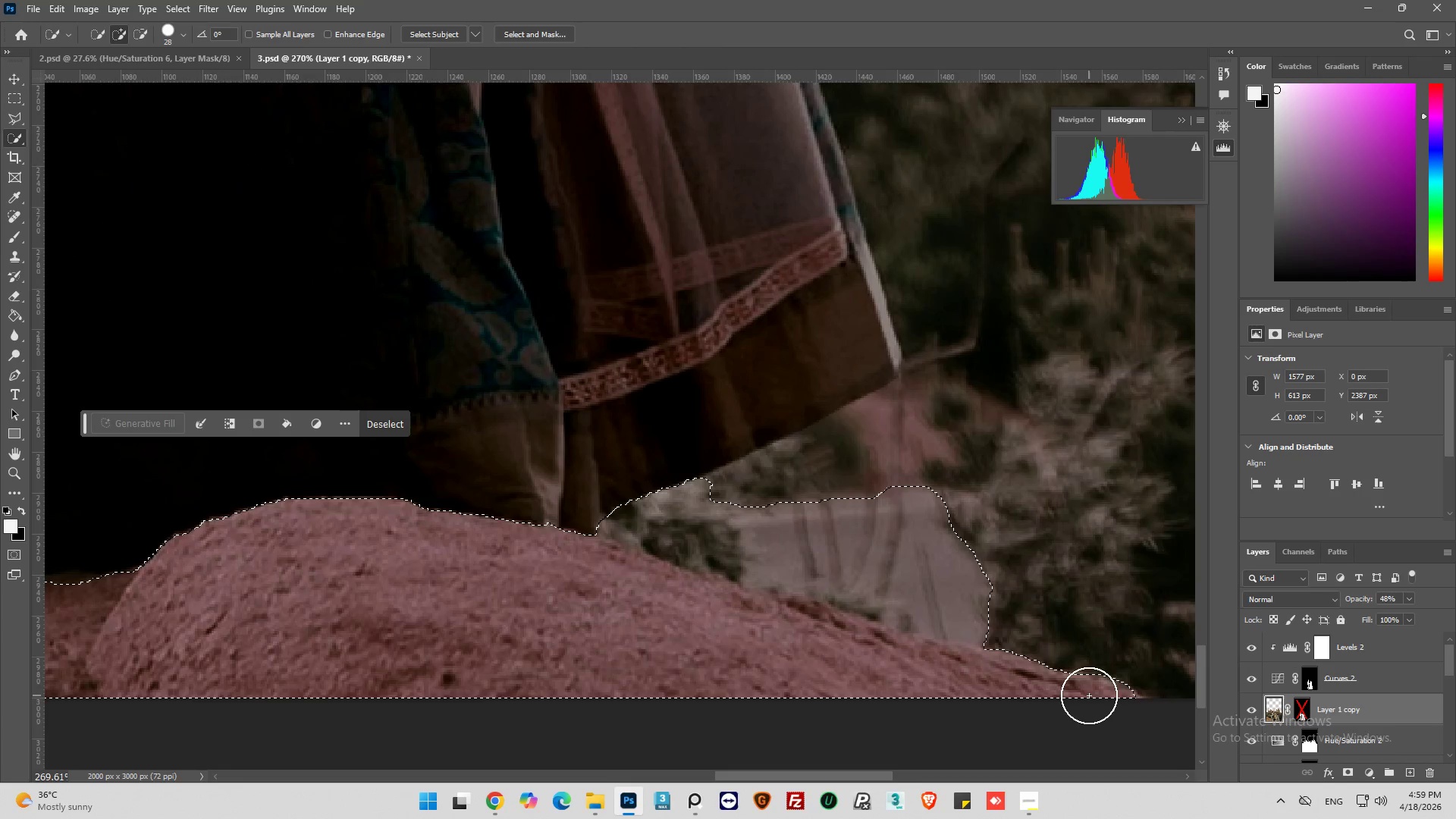 
hold_key(key=AltLeft, duration=0.97)
 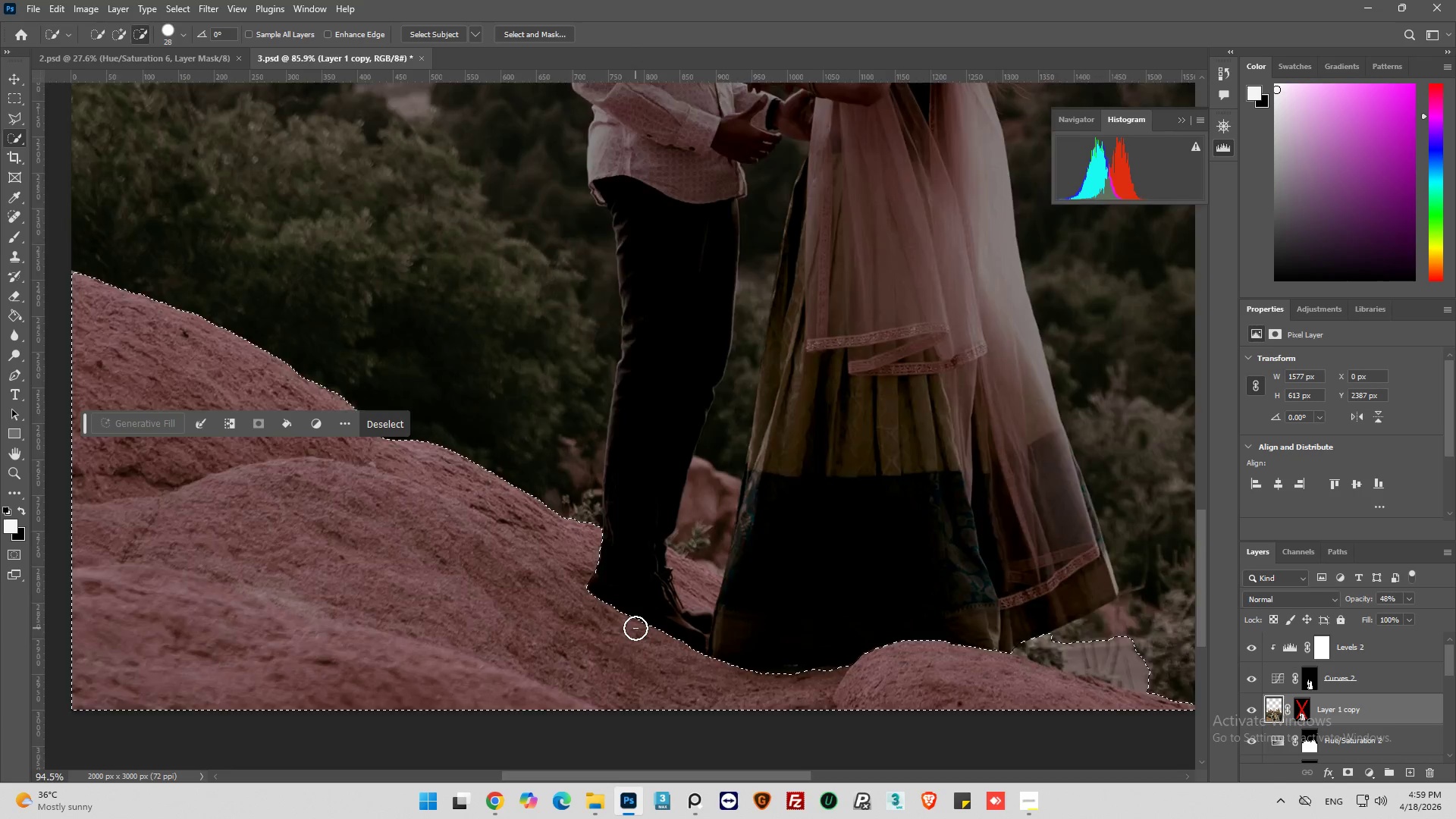 
hold_key(key=AltLeft, duration=0.7)
 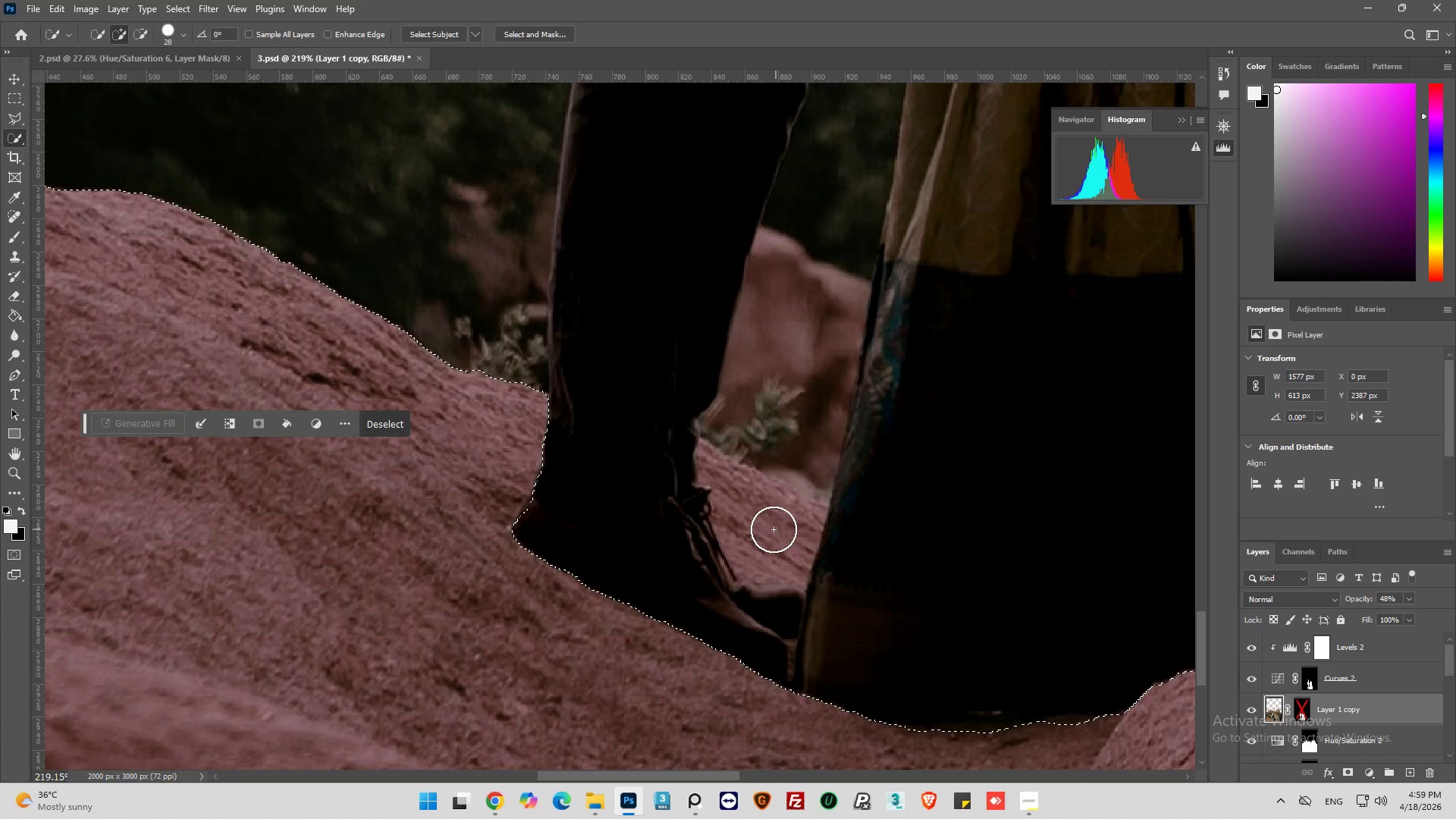 
scroll: coordinate [1089, 695], scroll_direction: down, amount: 13.0
 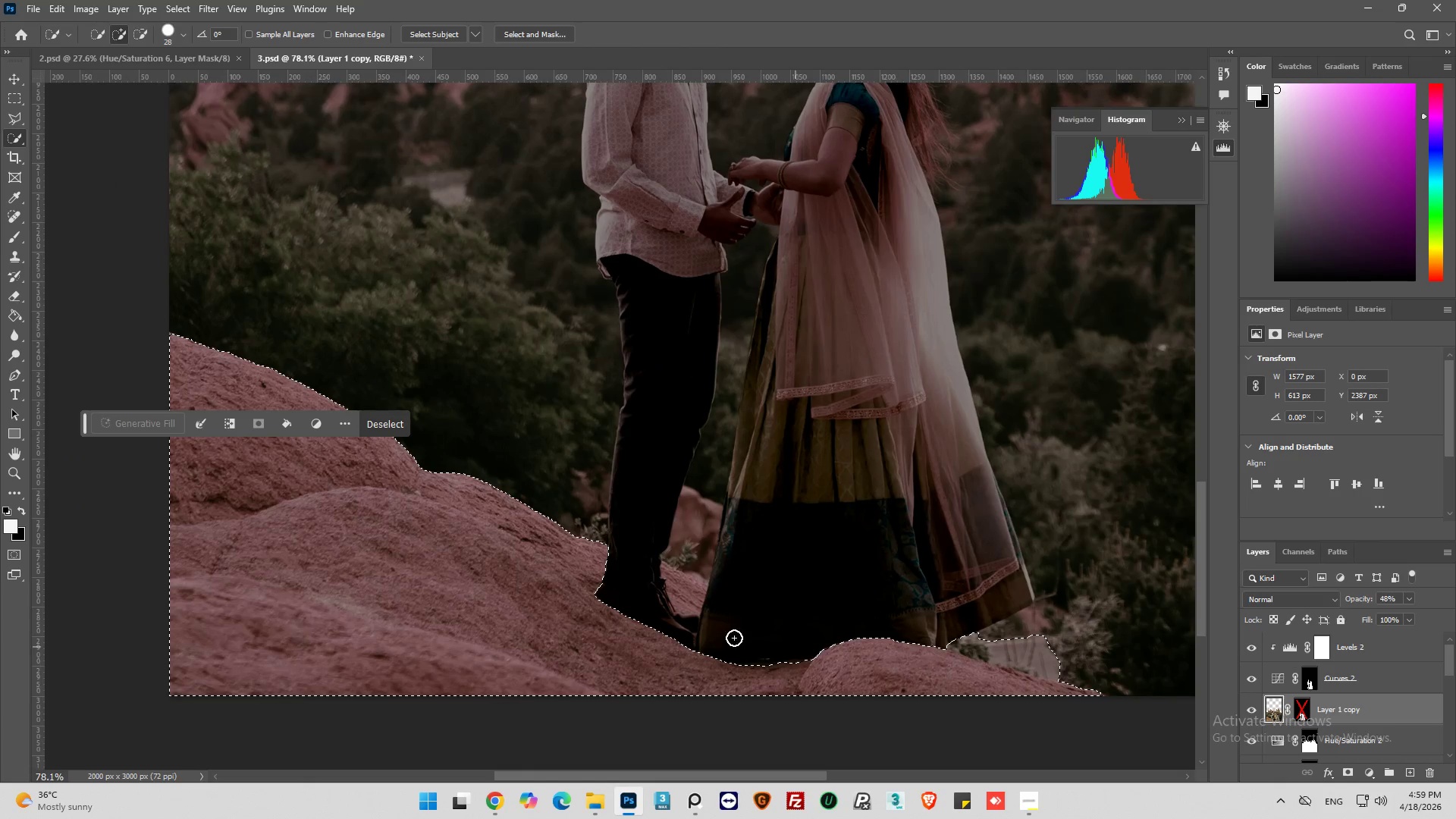 
scroll: coordinate [649, 631], scroll_direction: up, amount: 11.0
 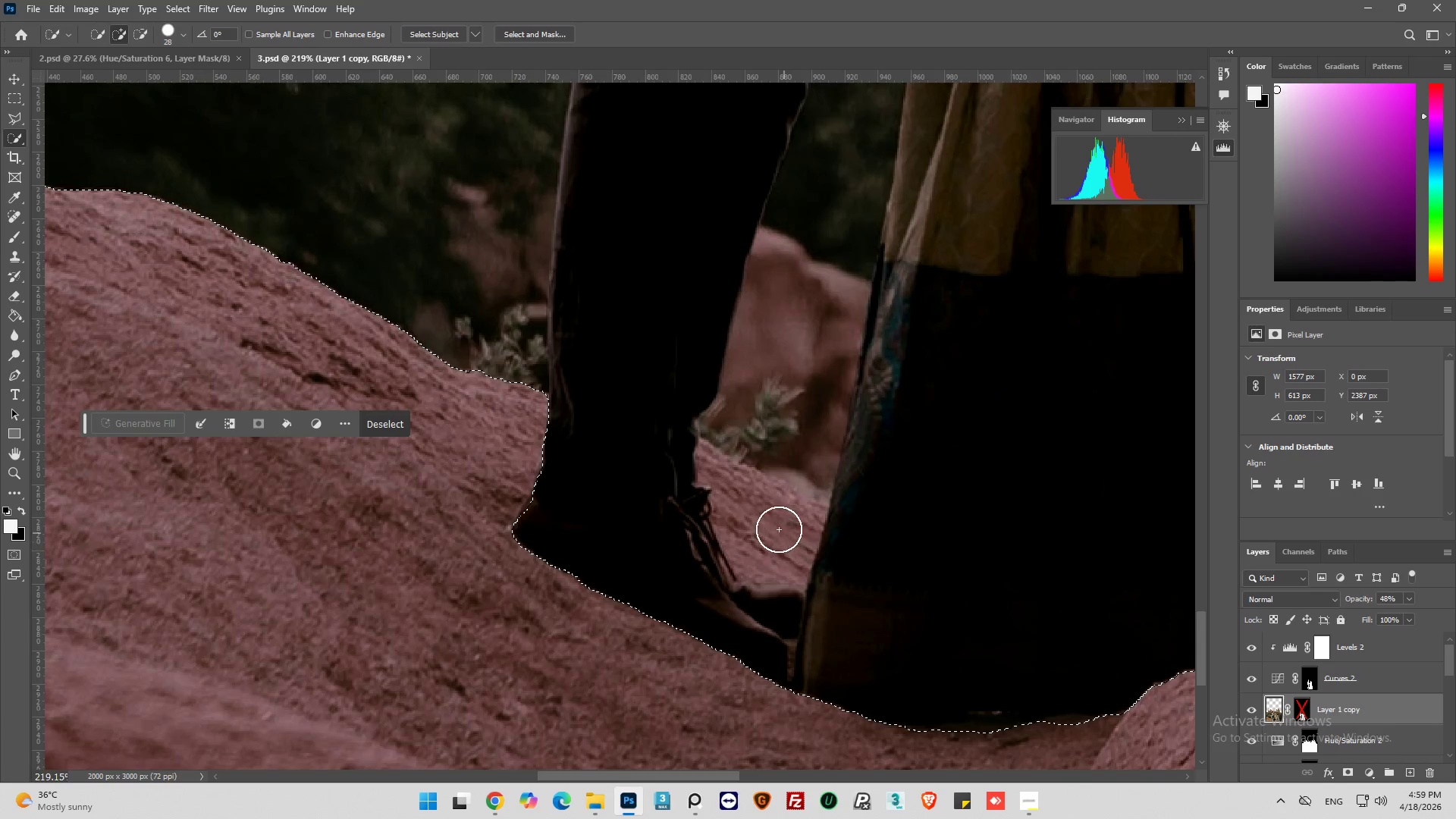 
key(Control+ControlLeft)
 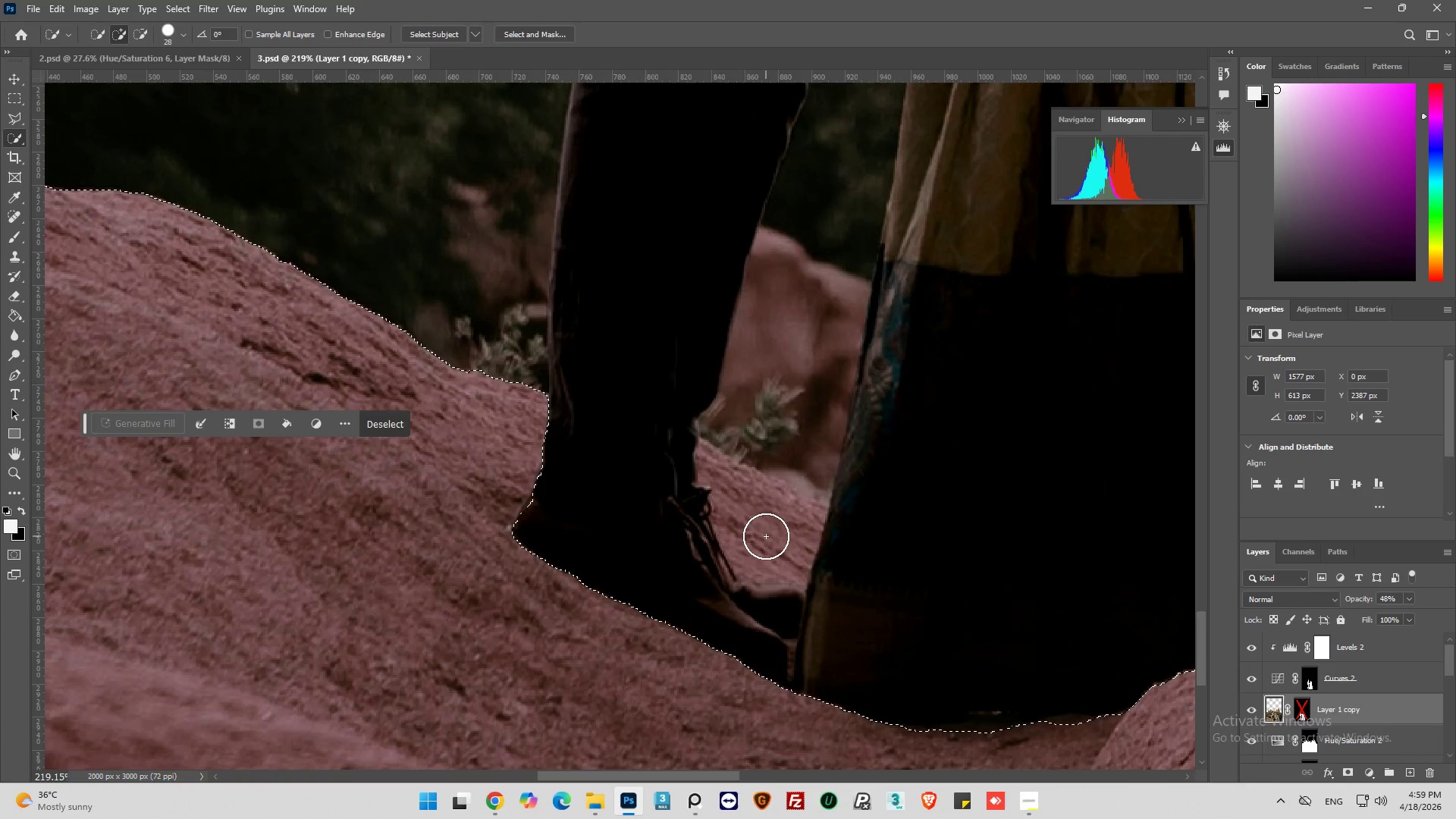 
left_click([766, 536])
 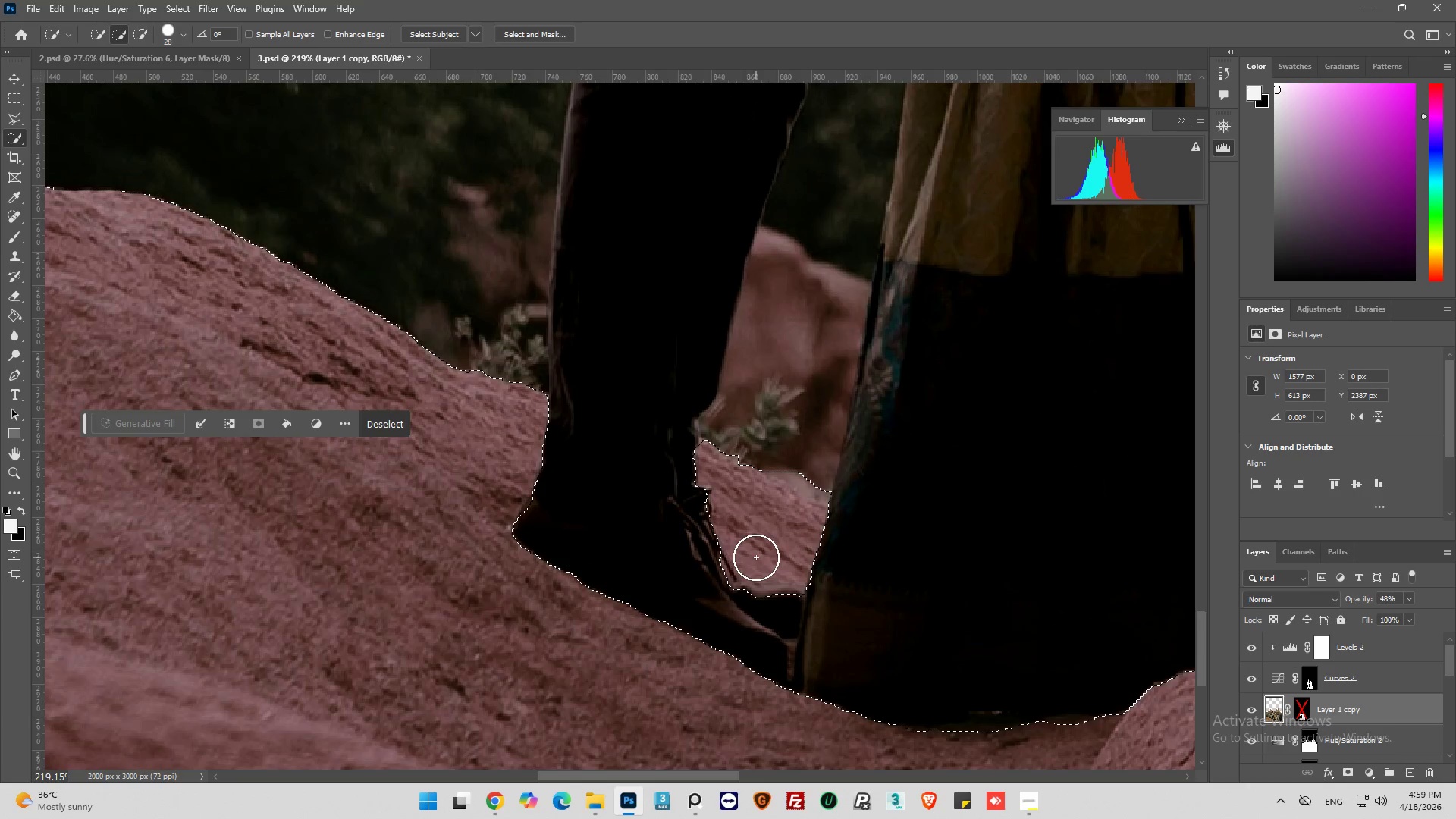 
hold_key(key=AltLeft, duration=1.19)
scroll: coordinate [752, 531], scroll_direction: down, amount: 11.0
 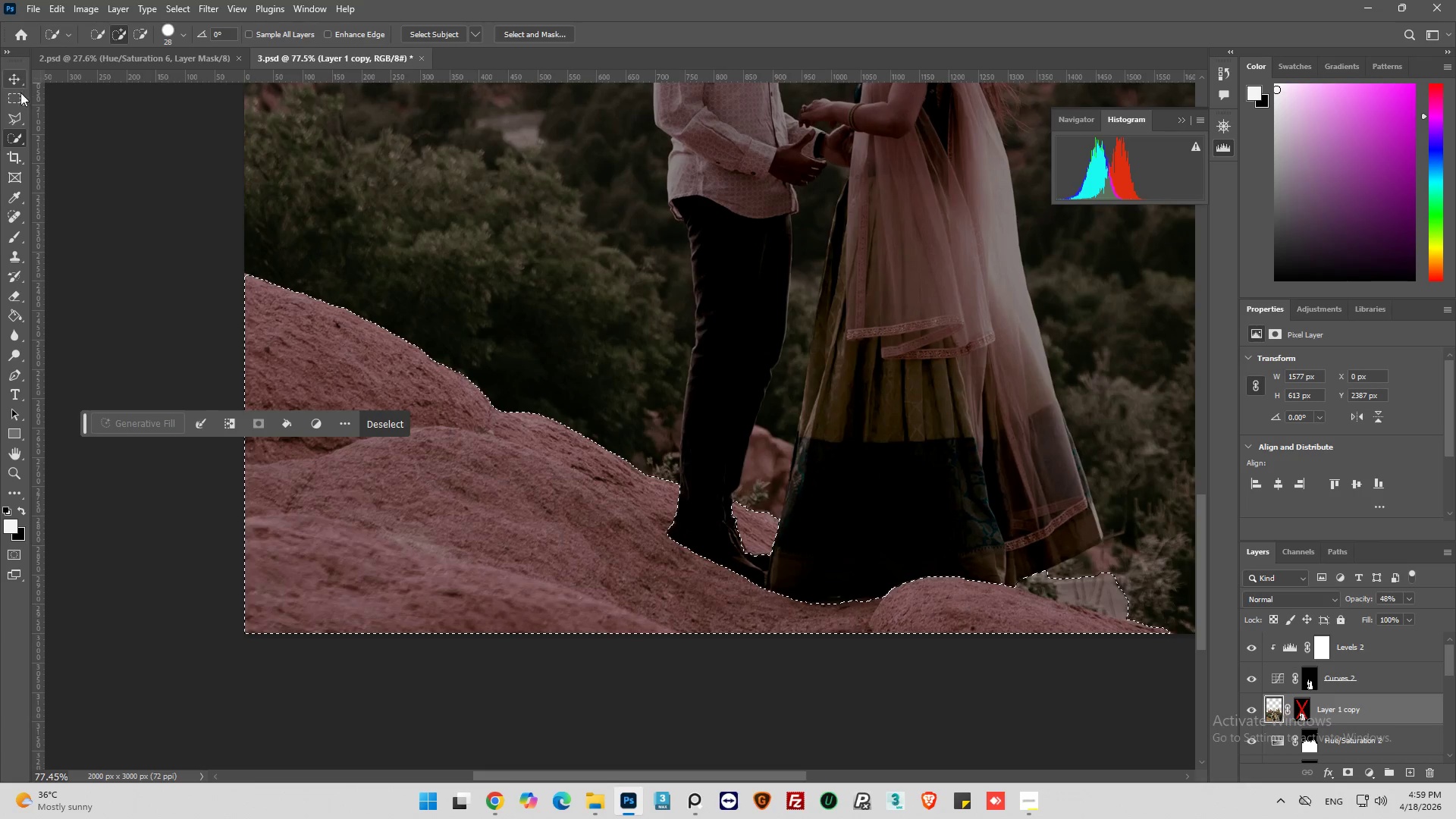 
left_click([11, 120])
 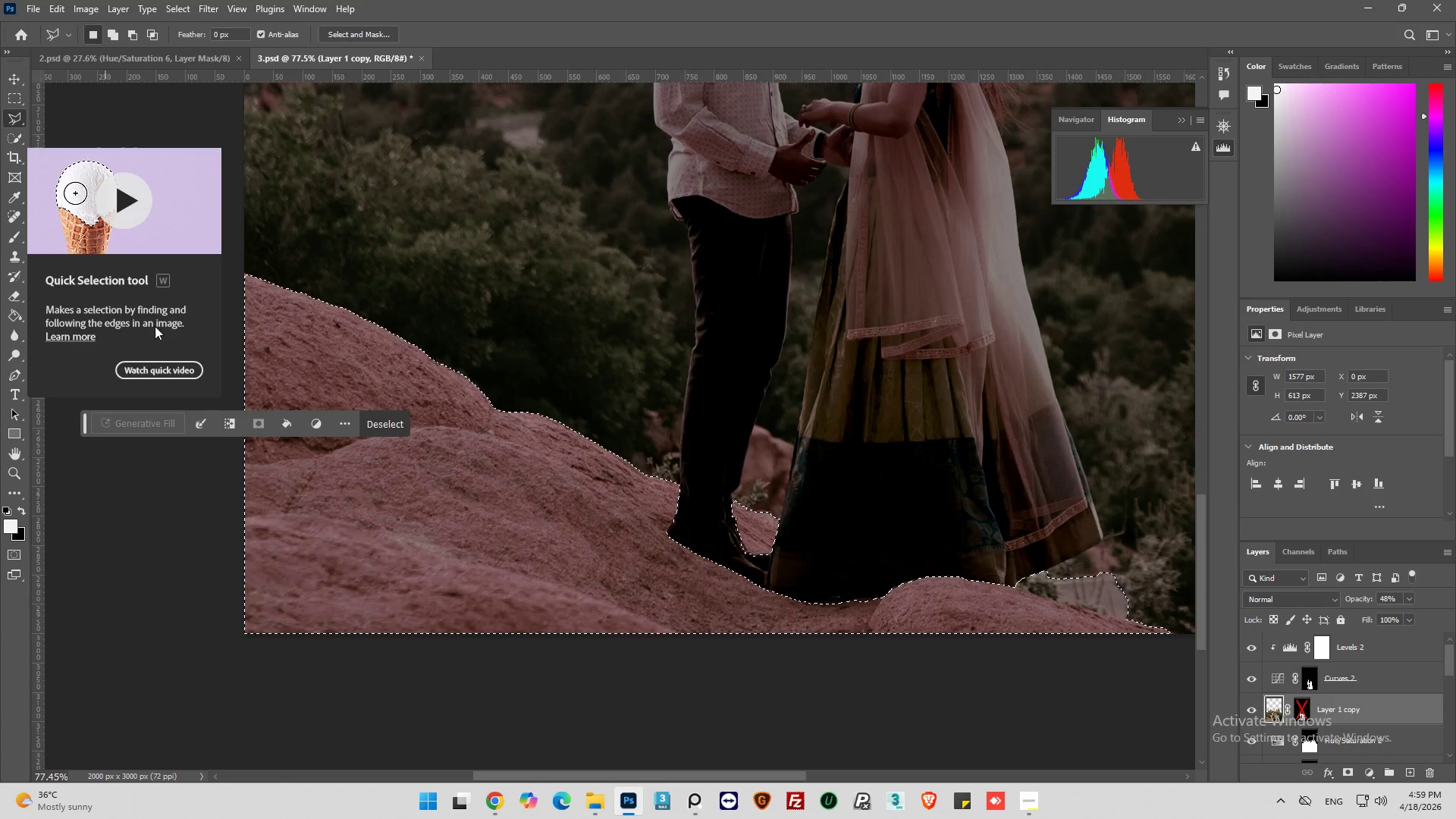 
hold_key(key=AltLeft, duration=1.42)
 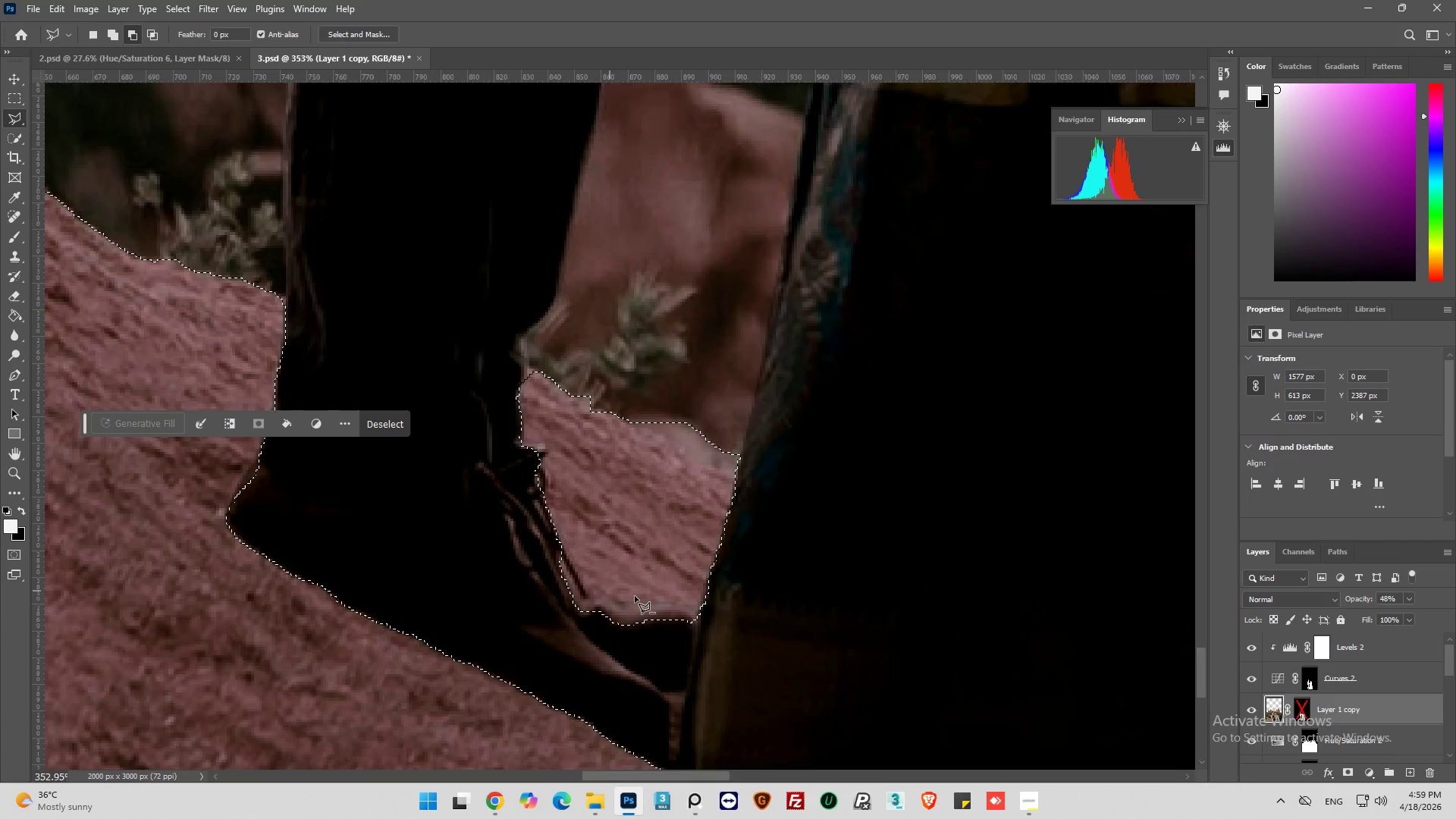 
hold_key(key=AltLeft, duration=0.47)
 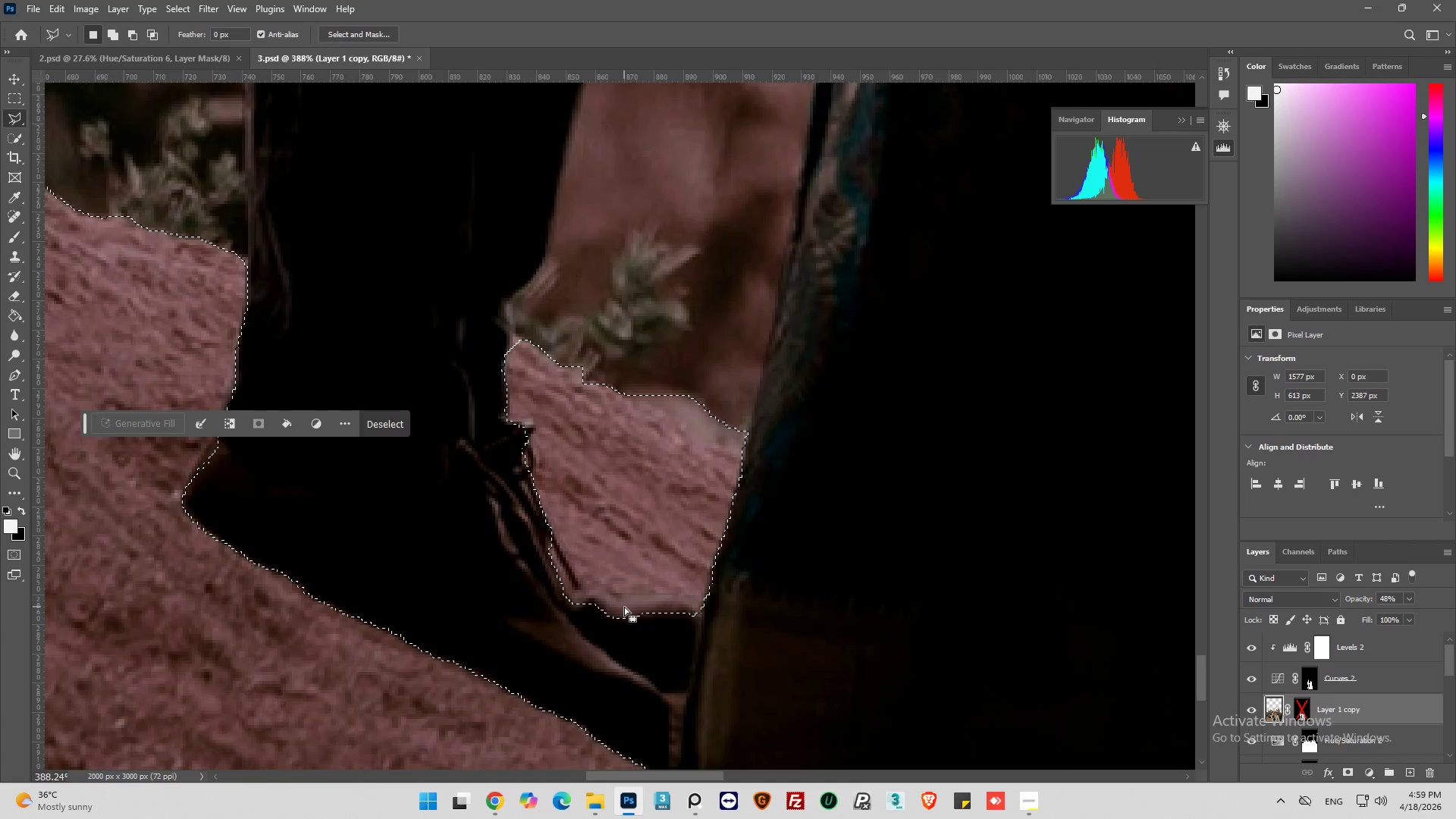 
scroll: coordinate [457, 569], scroll_direction: up, amount: 16.0
 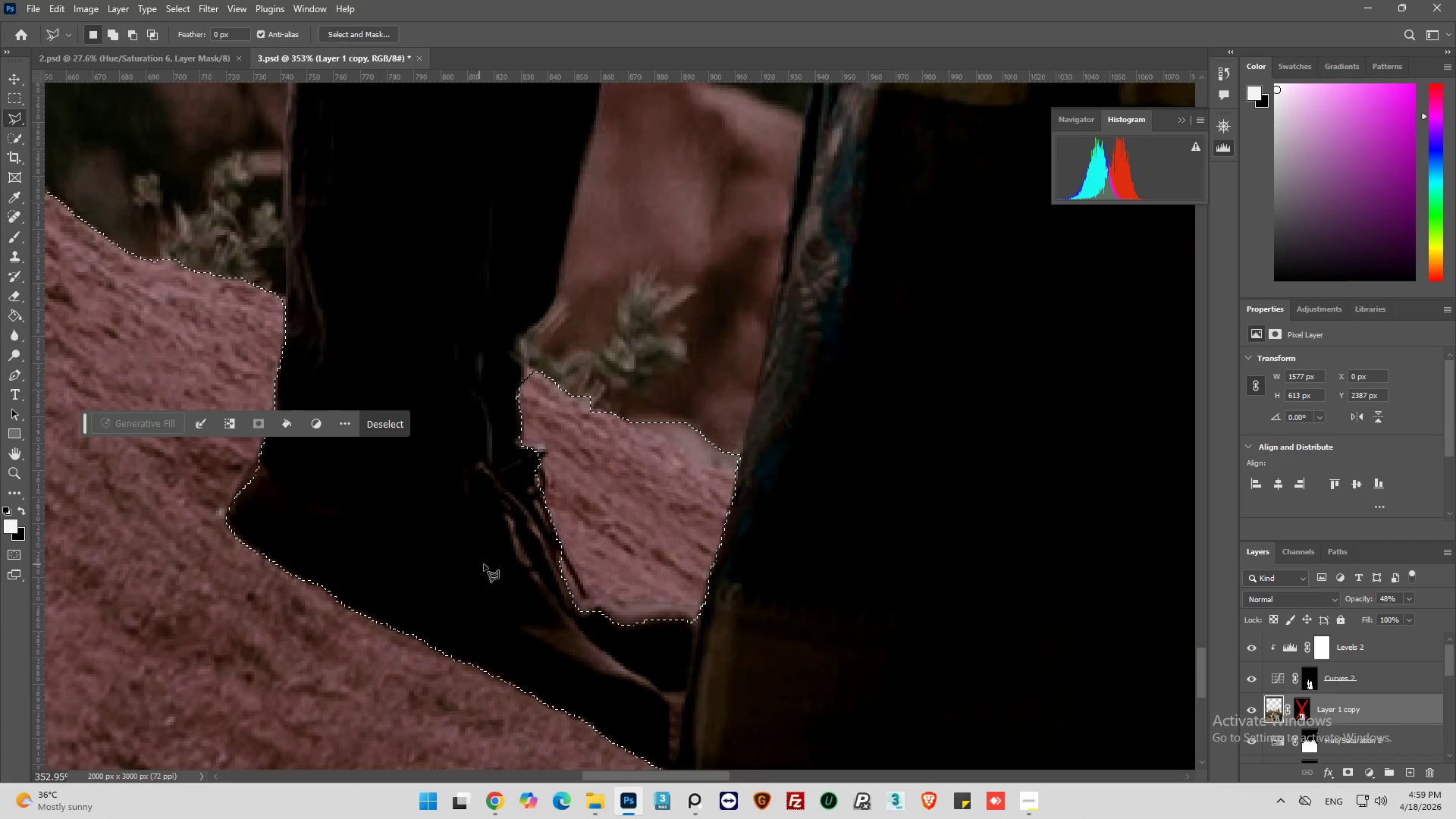 
key(Alt+AltLeft)
 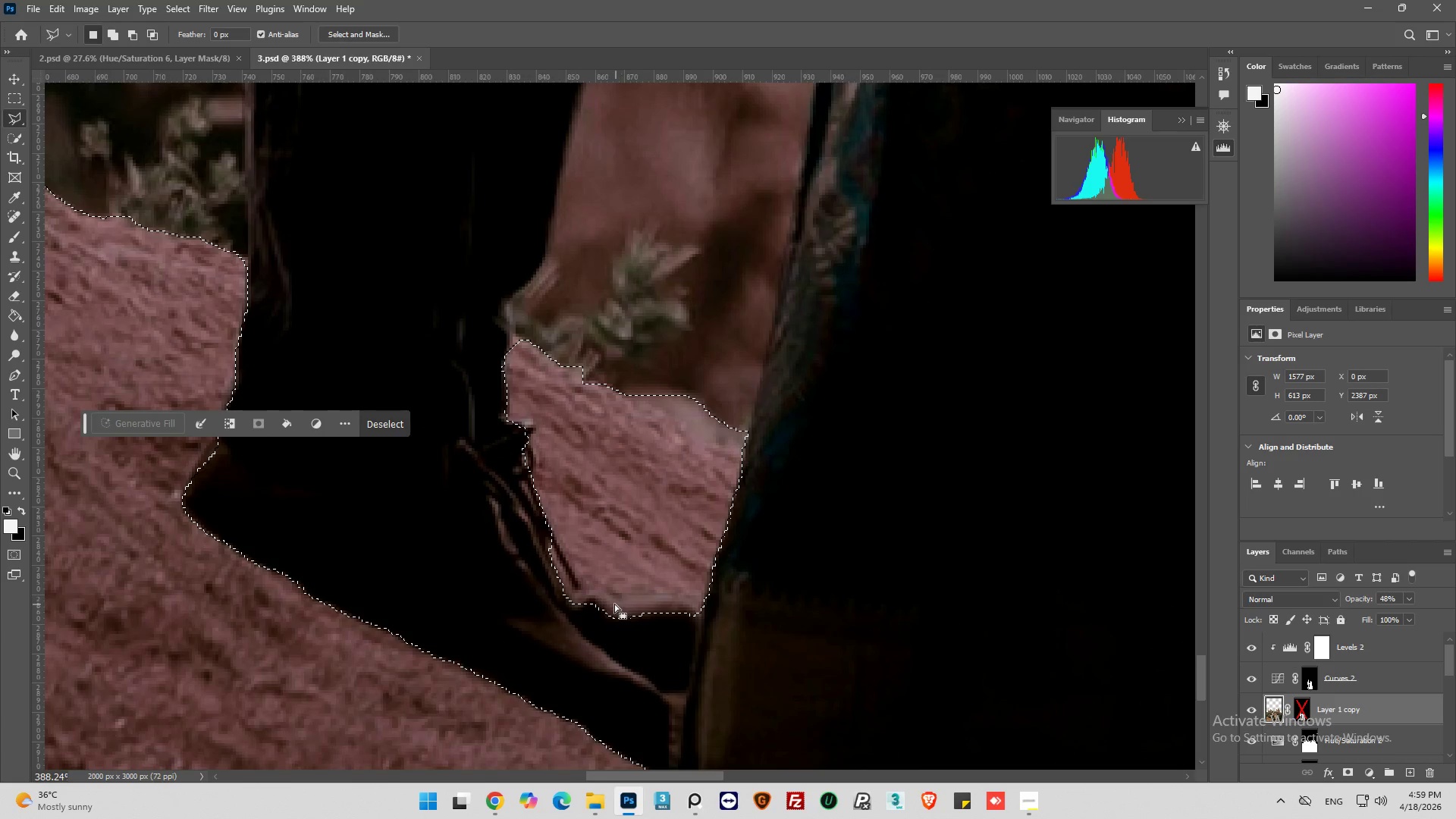 
scroll: coordinate [624, 607], scroll_direction: none, amount: 0.0
 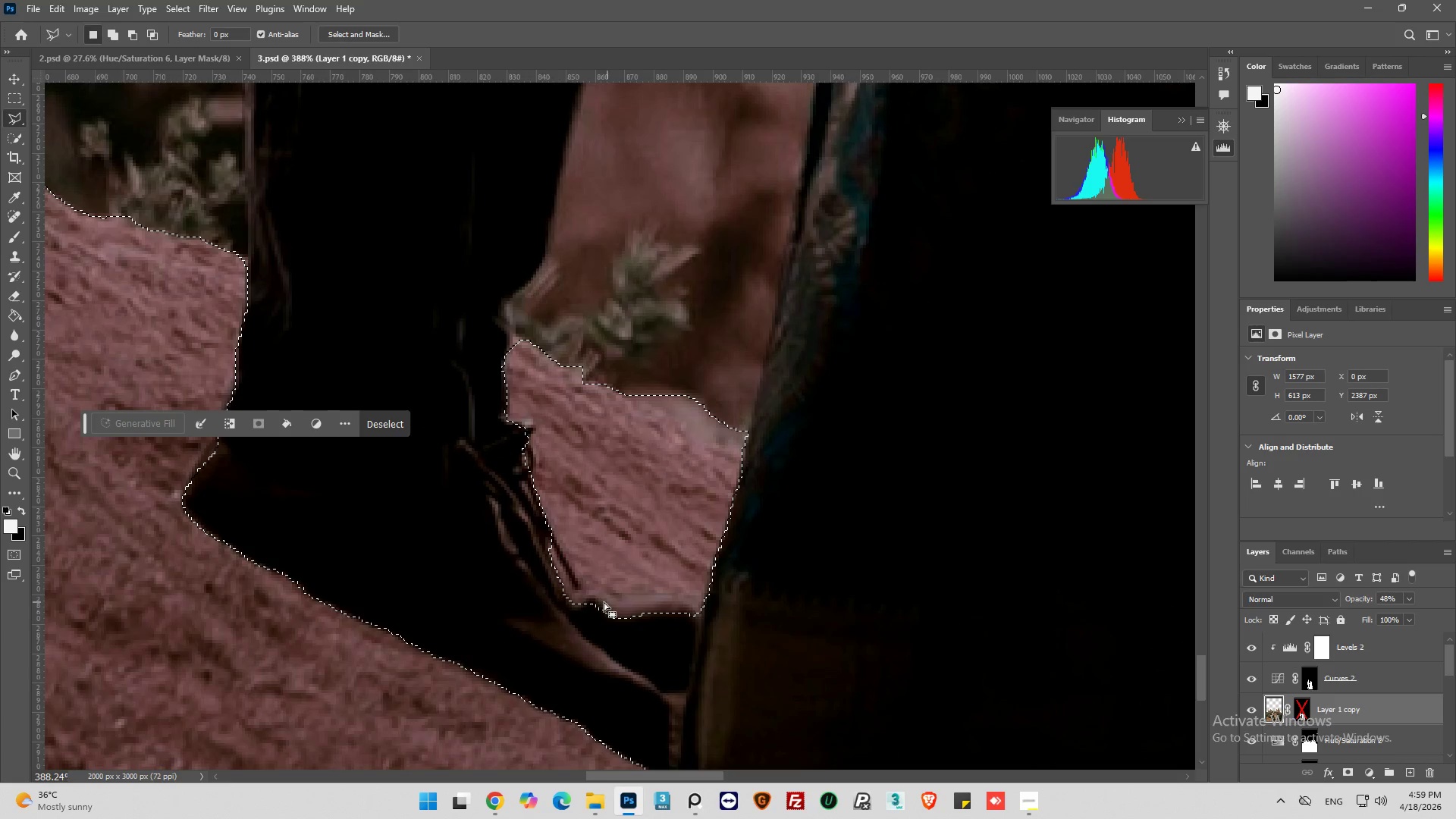 
hold_key(key=AltLeft, duration=0.83)
left_click([585, 591])
 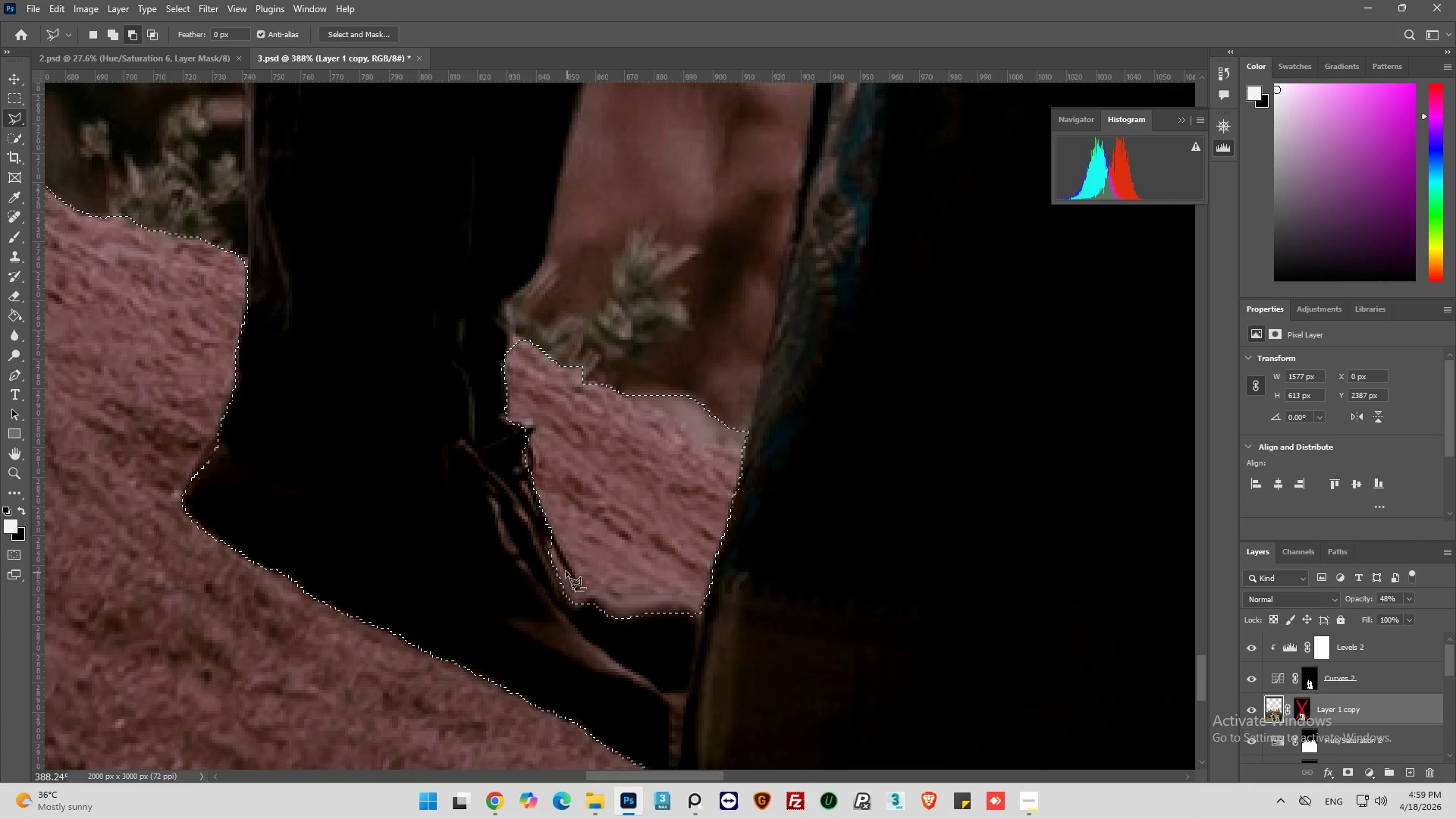 
left_click([563, 566])
 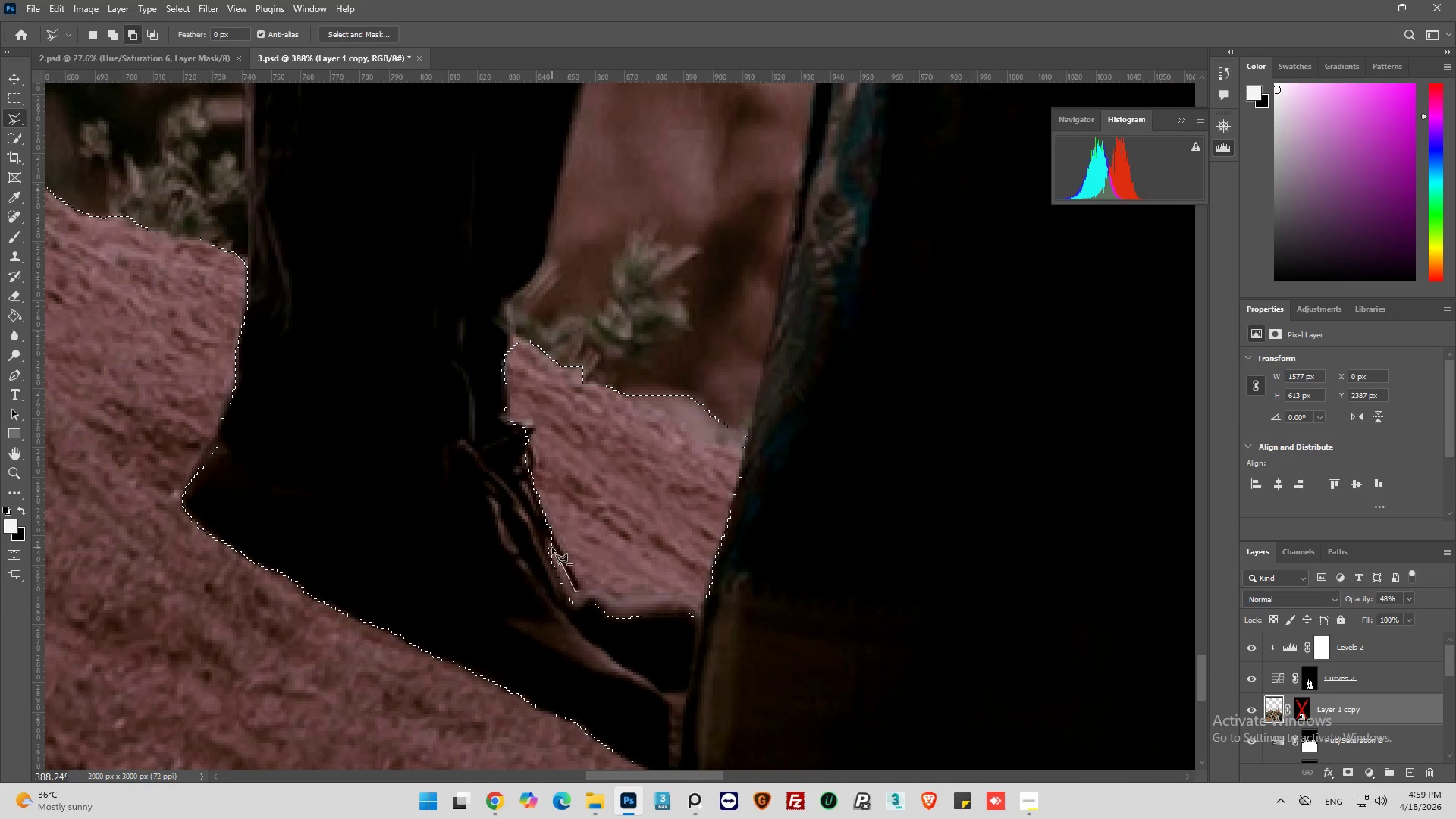 
left_click([552, 548])
 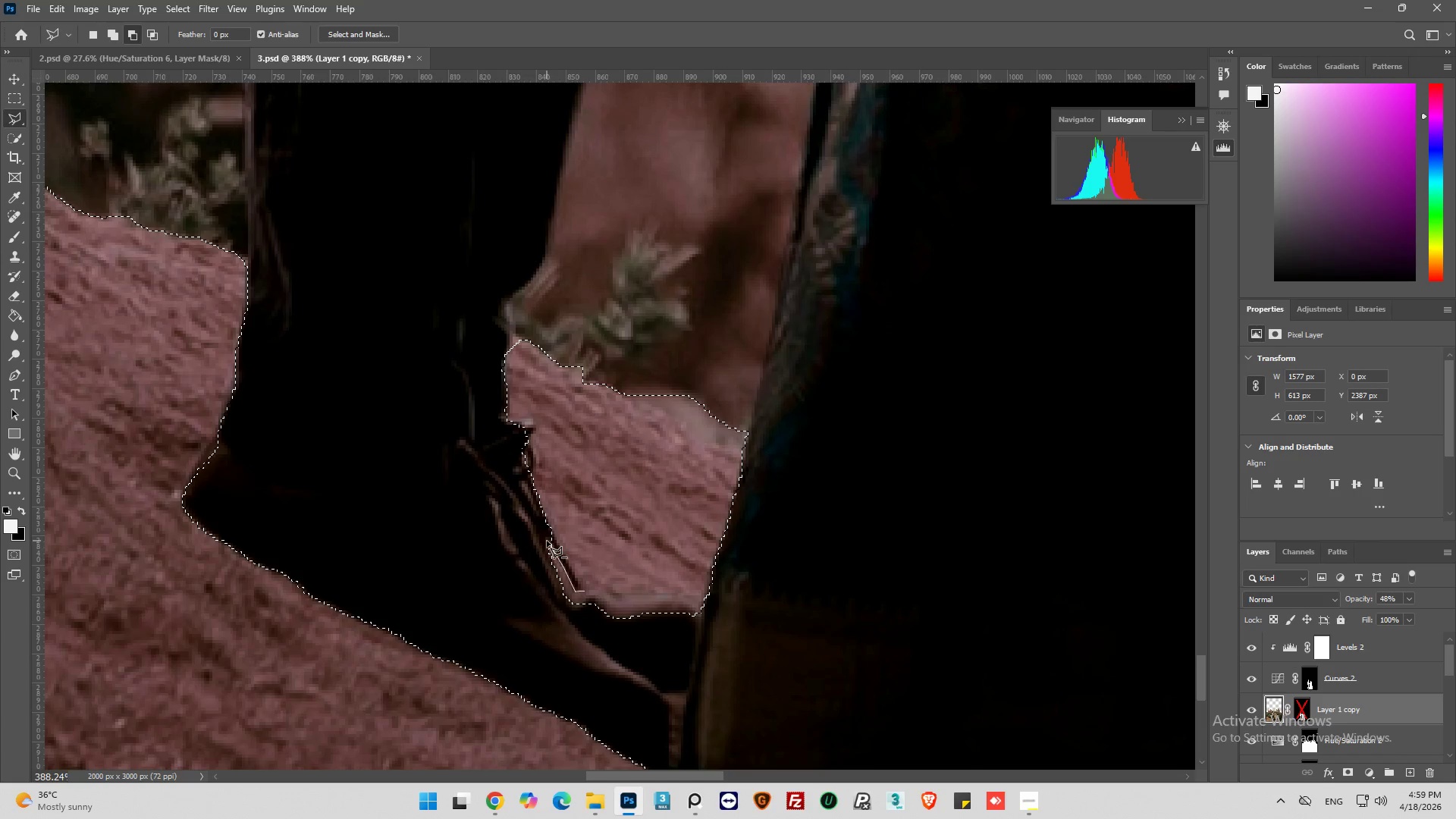 
left_click_drag(start_coordinate=[547, 541], to_coordinate=[538, 534])
 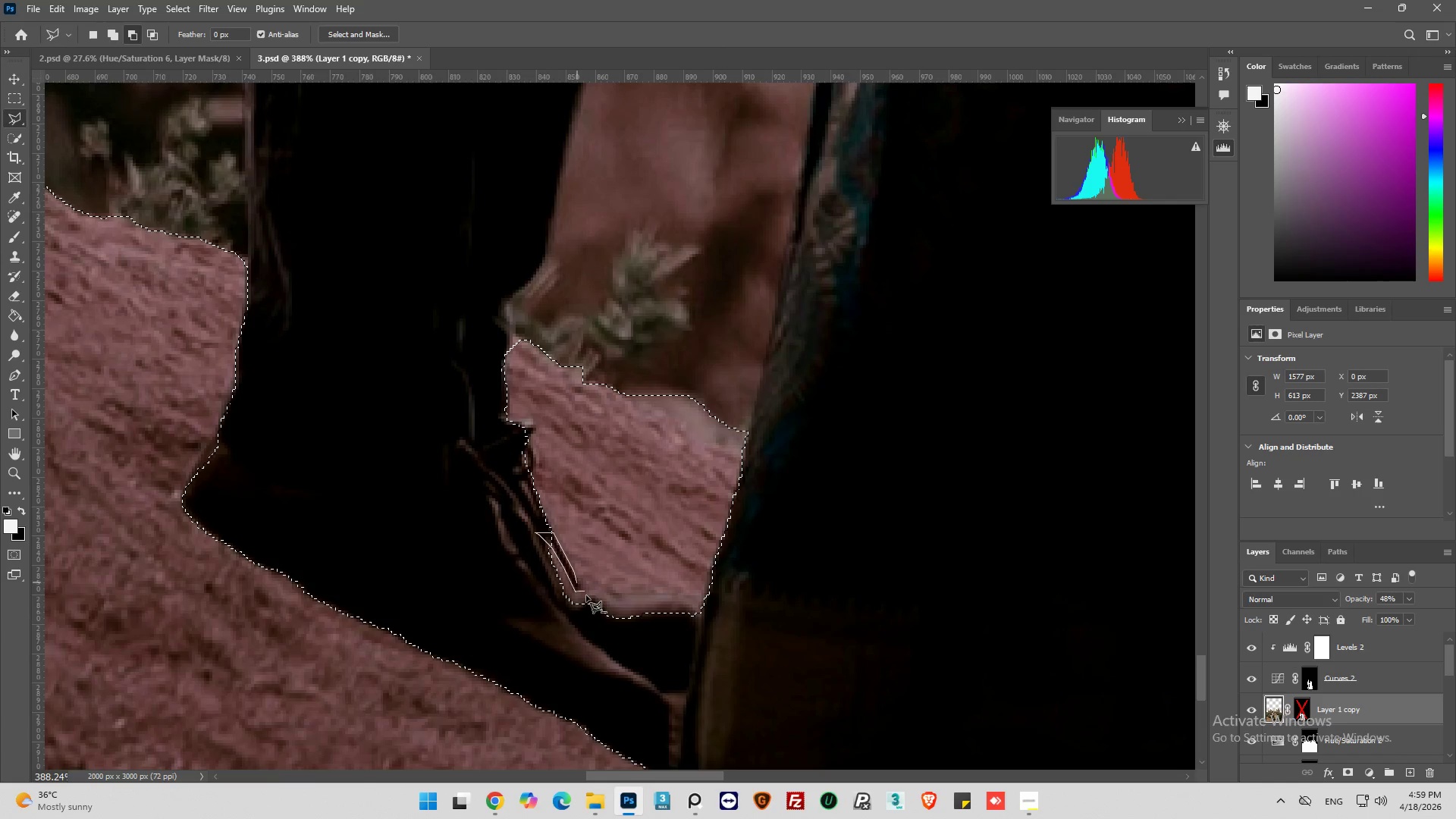 
wait(5.16)
 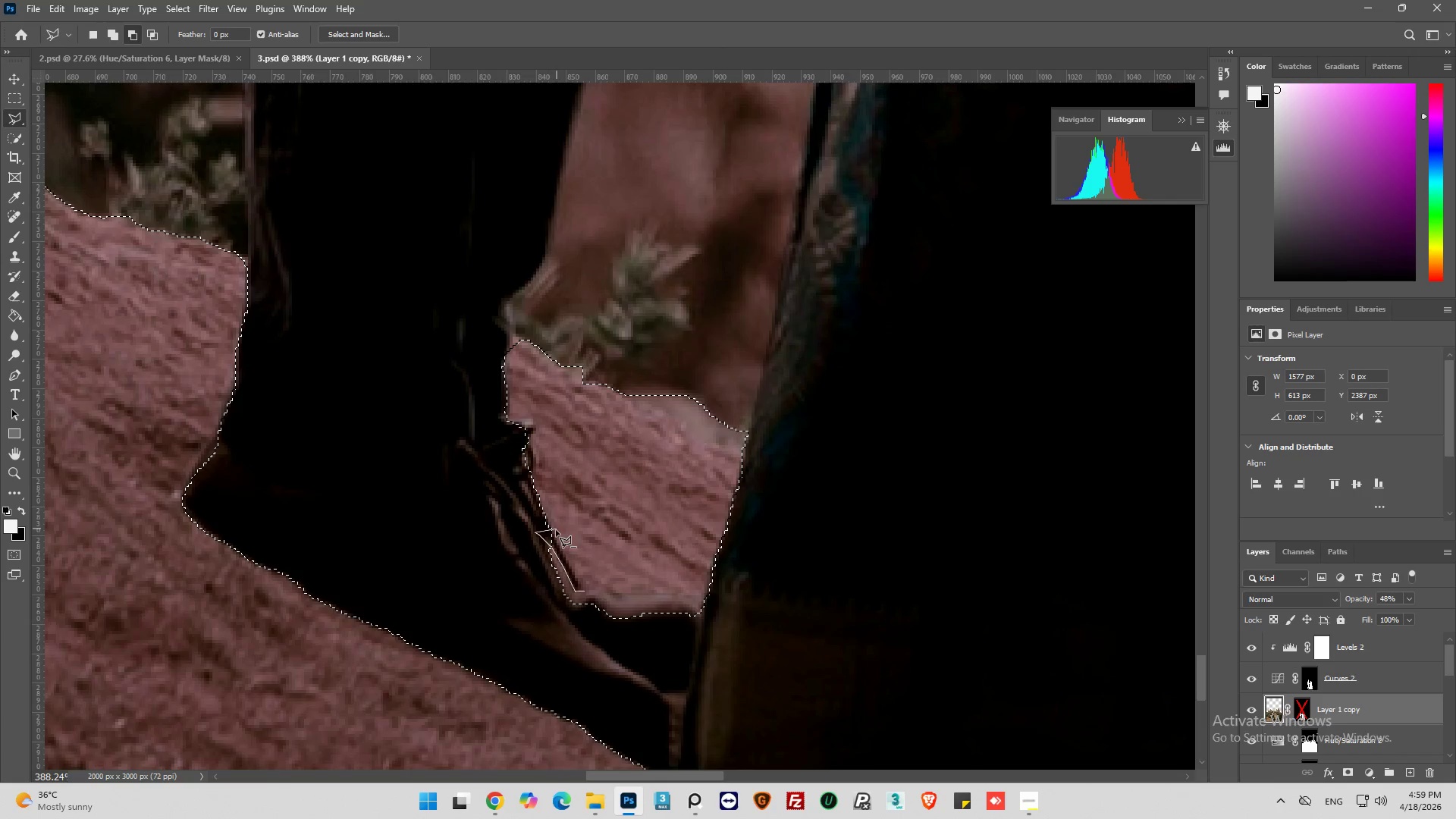 
left_click([584, 590])
 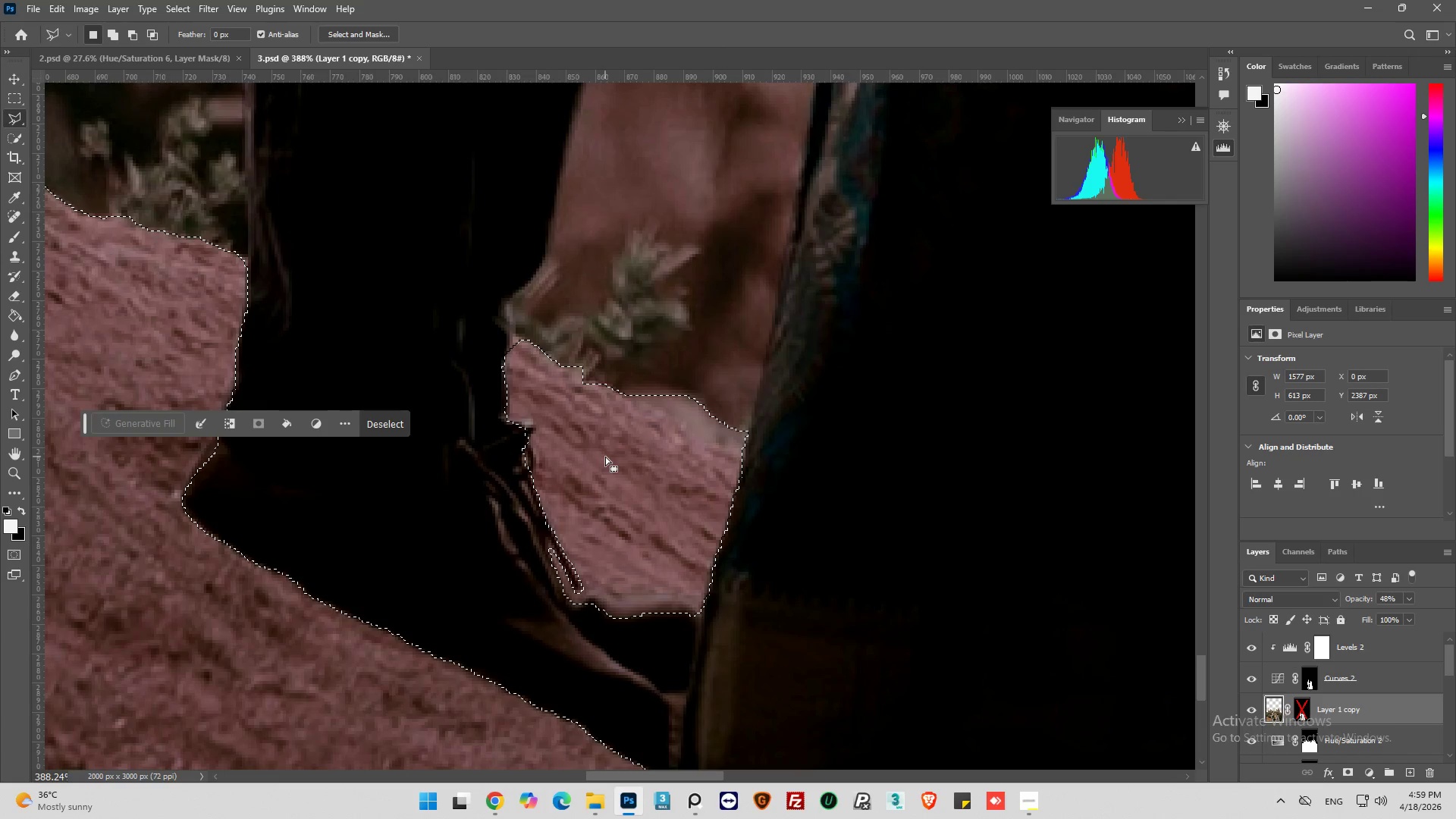 
scroll: coordinate [512, 337], scroll_direction: up, amount: 2.0
 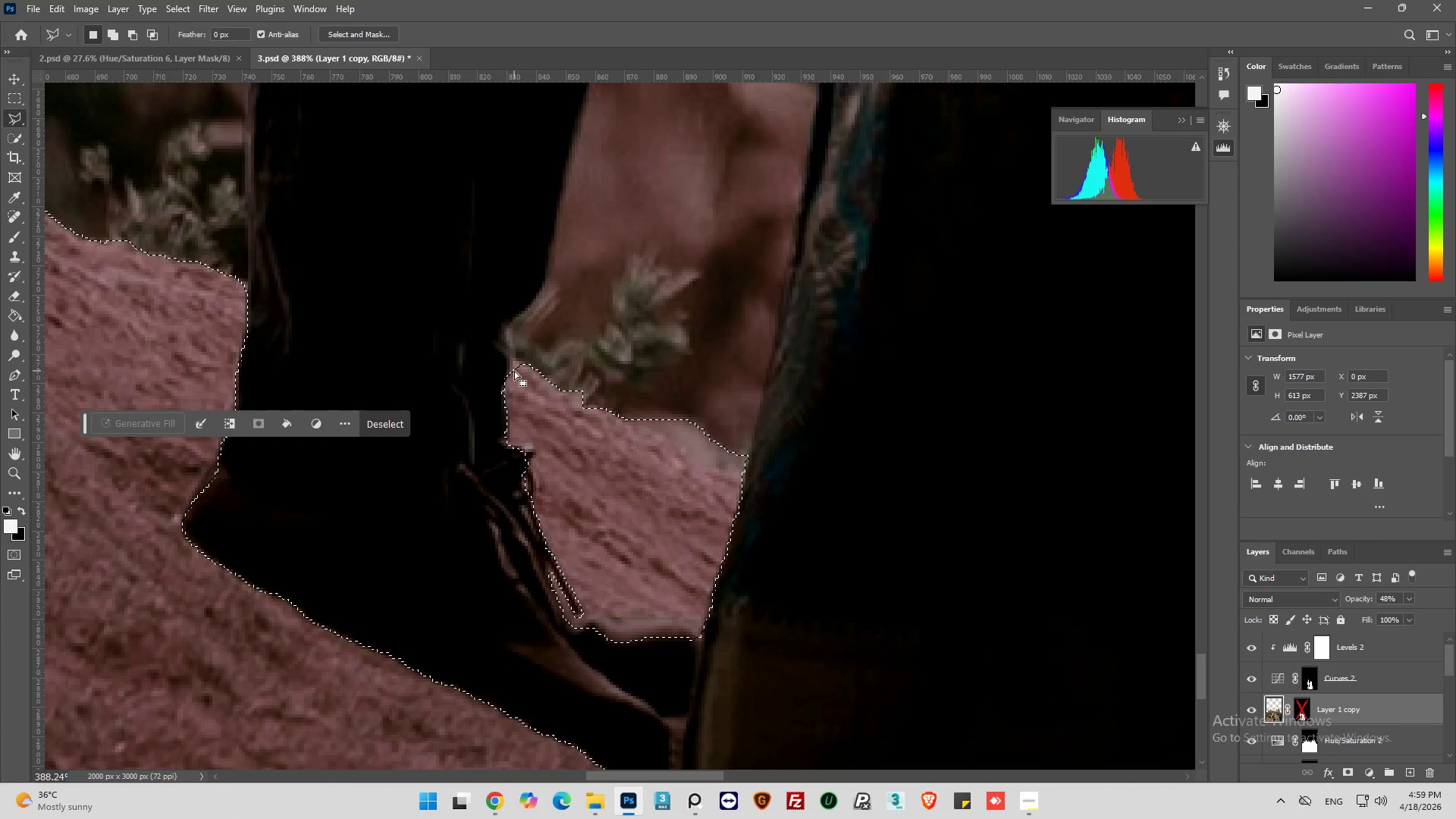 
hold_key(key=ShiftLeft, duration=1.06)
left_click([511, 387])
 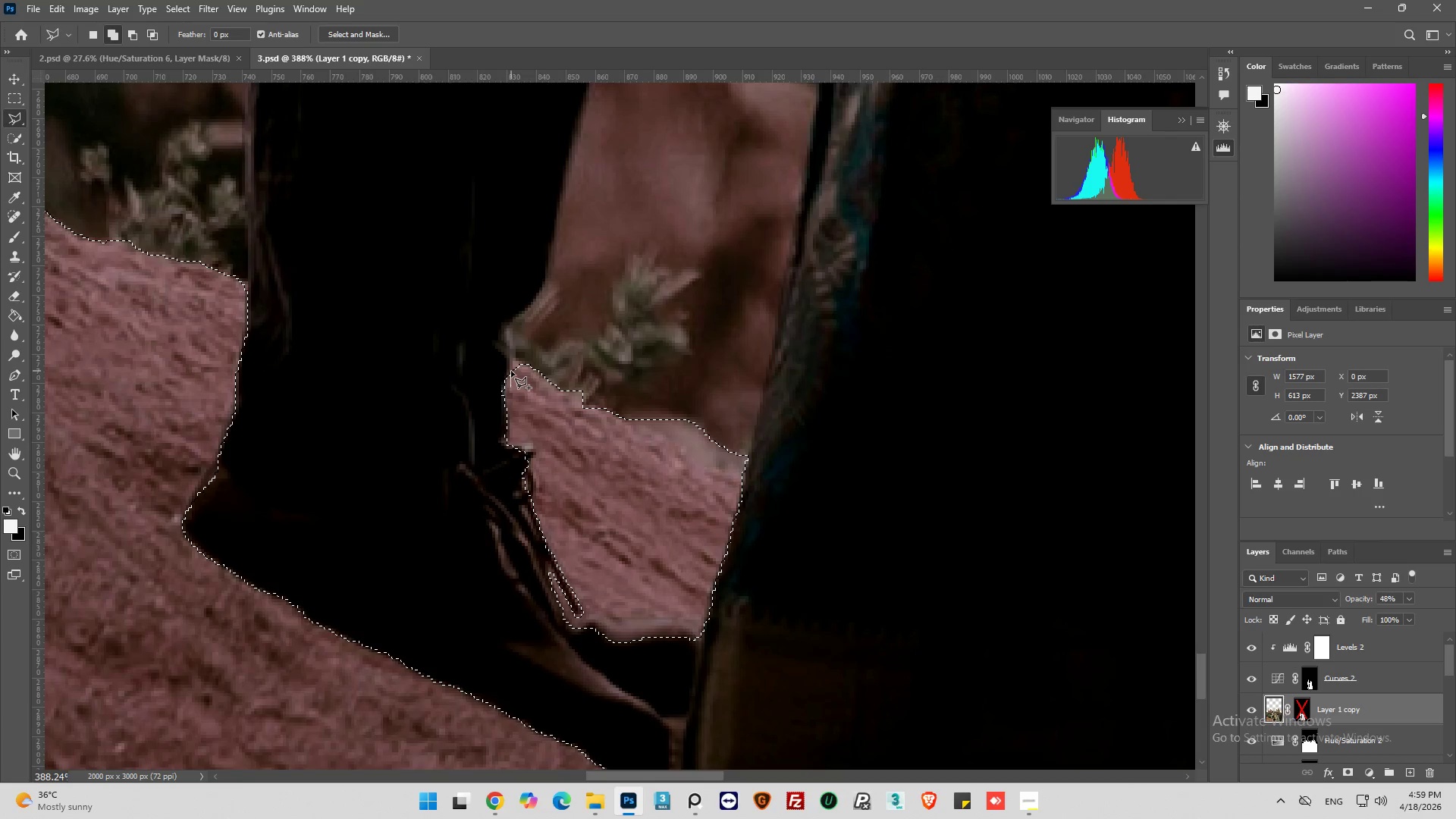 
left_click([511, 370])
 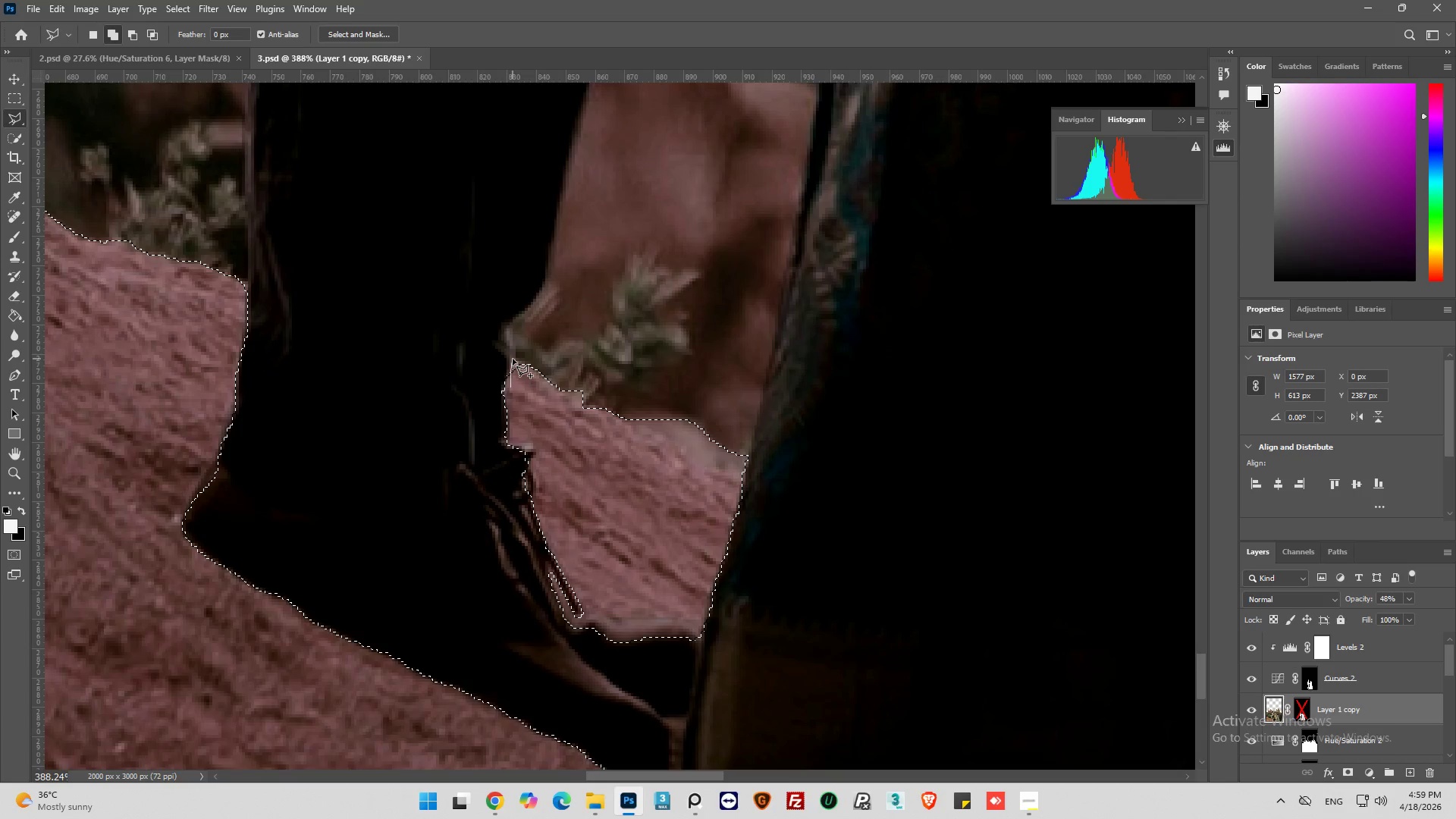 
left_click([513, 359])
 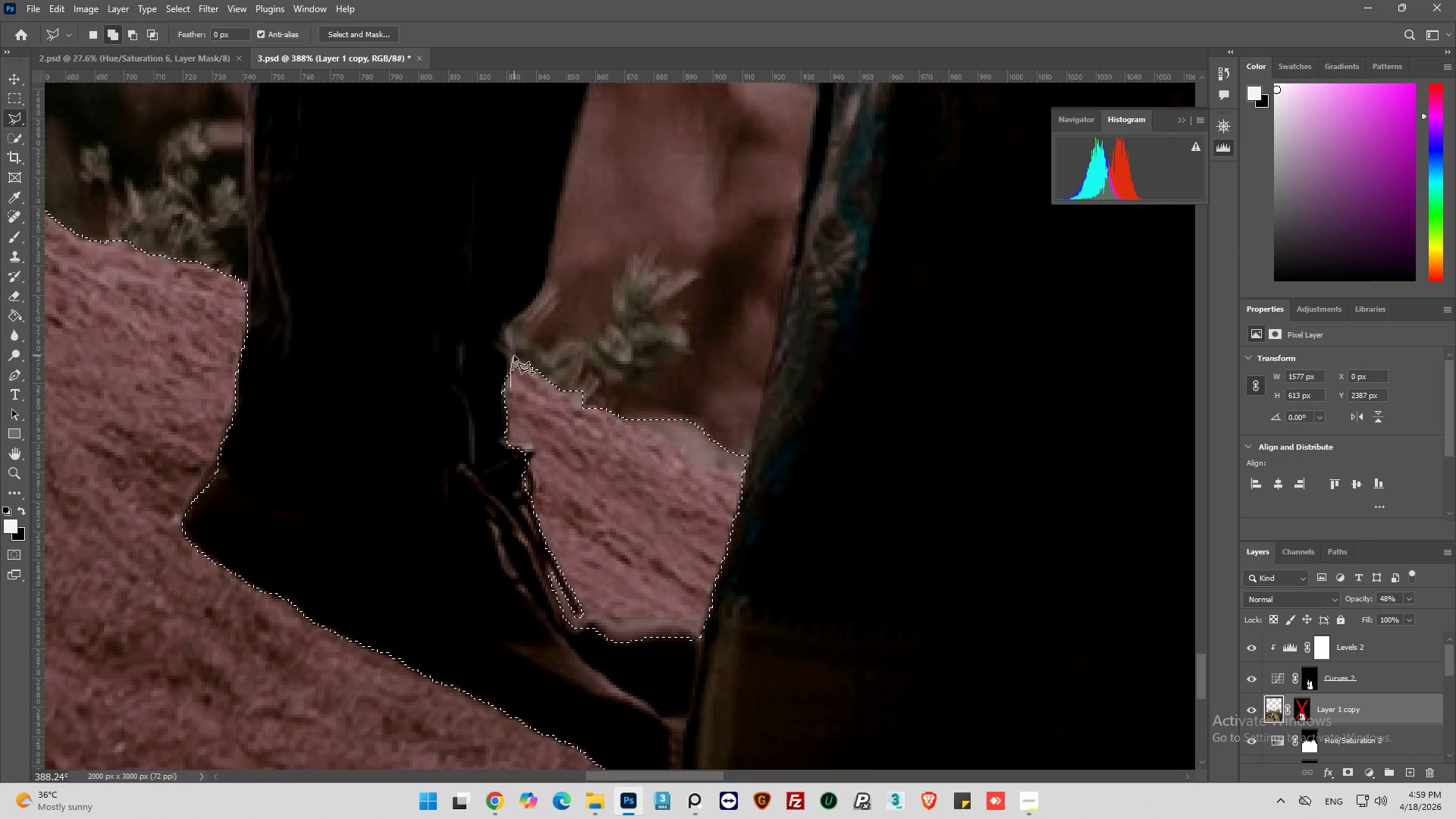 
left_click_drag(start_coordinate=[514, 356], to_coordinate=[522, 362])
 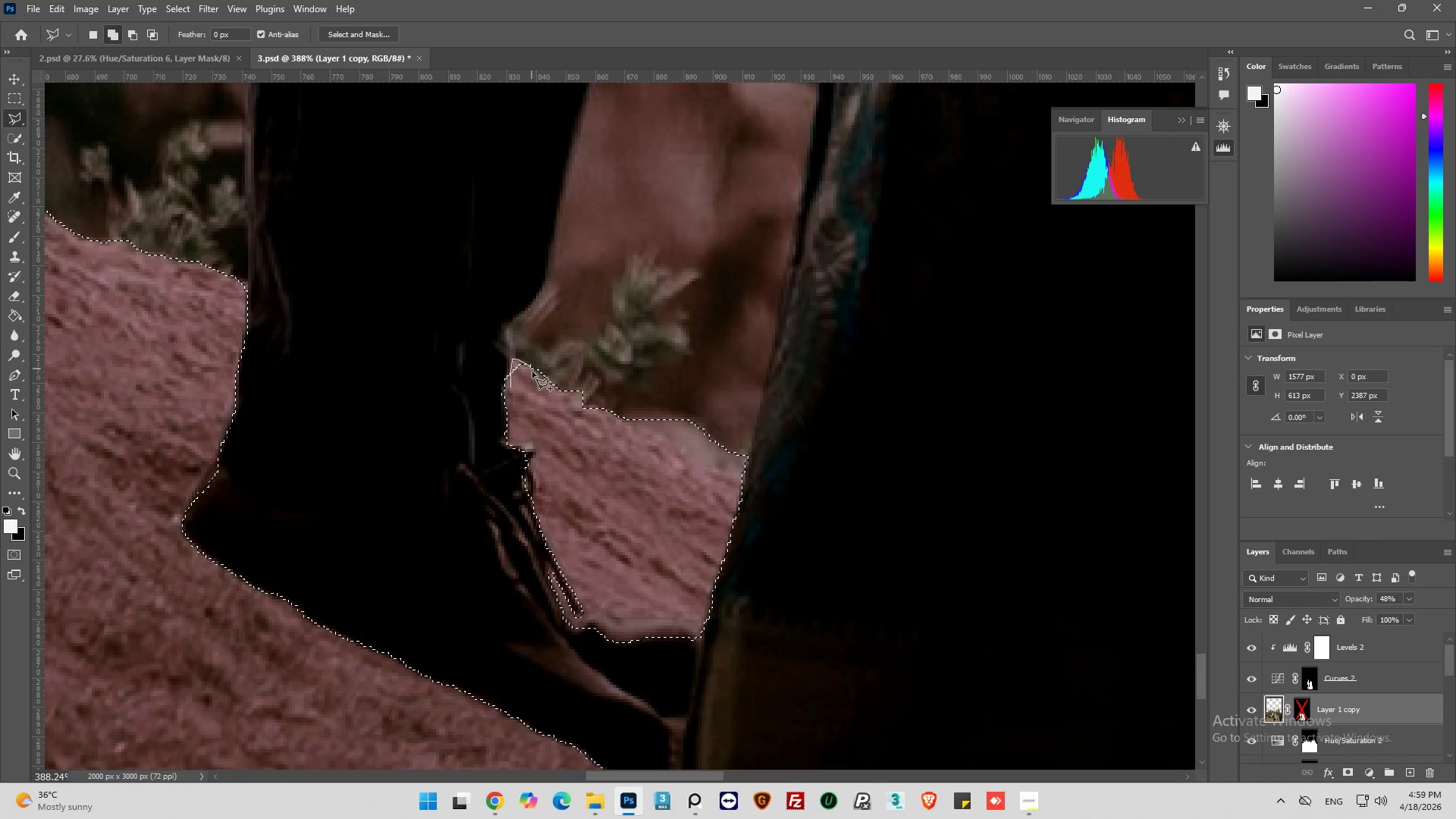 
left_click_drag(start_coordinate=[534, 376], to_coordinate=[536, 389])
 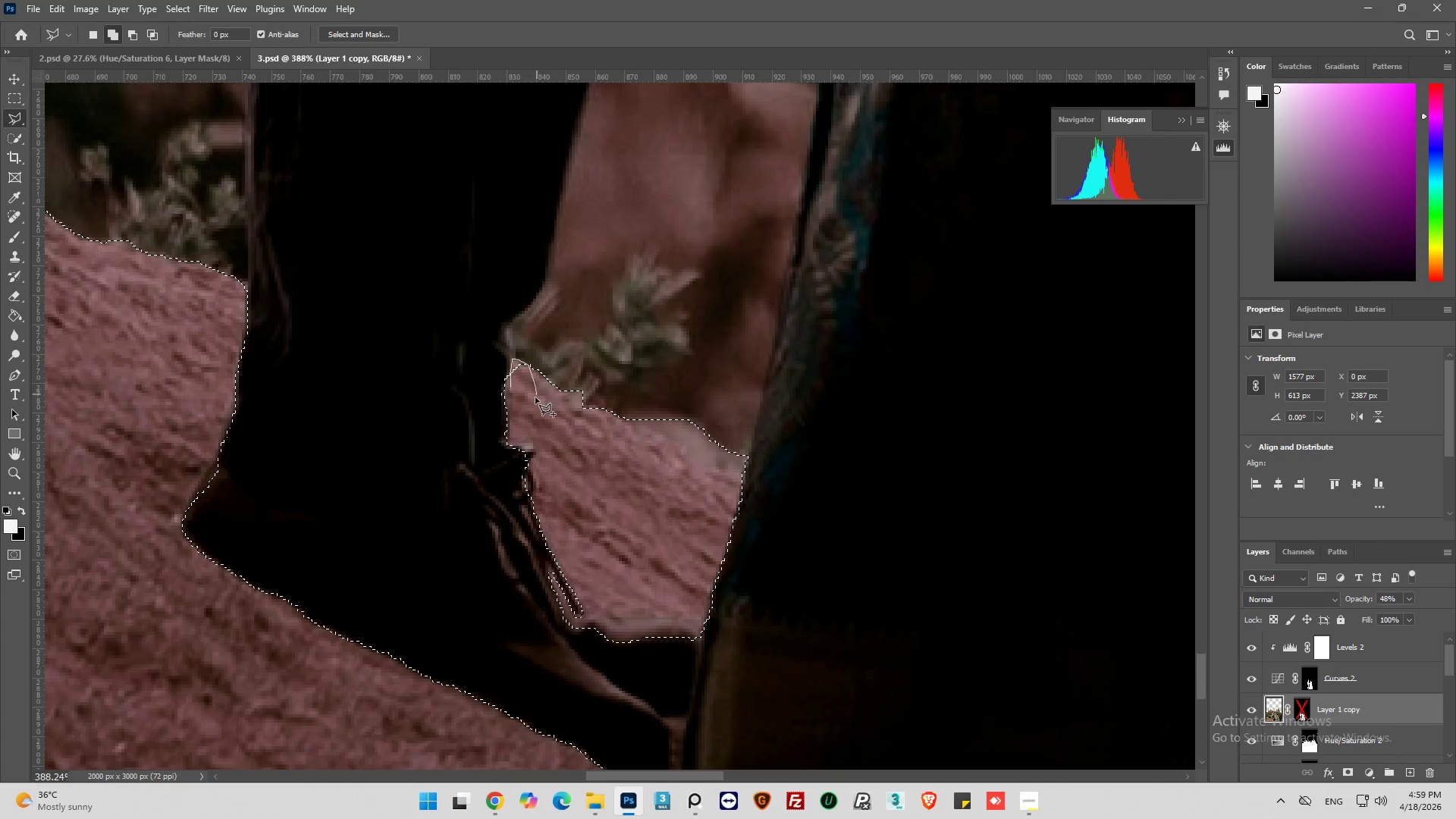 
triple_click([535, 398])
 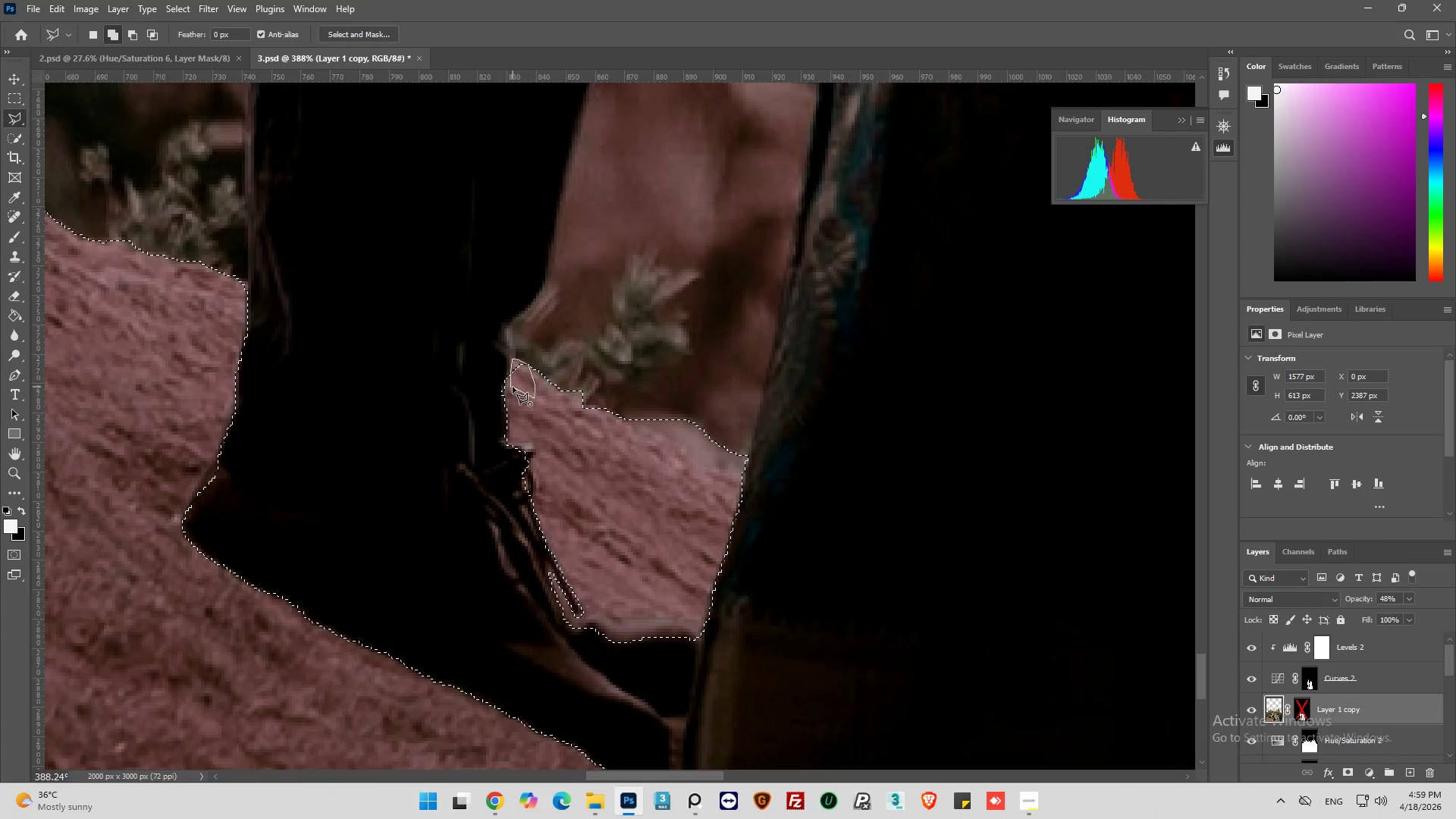 
left_click([513, 387])
 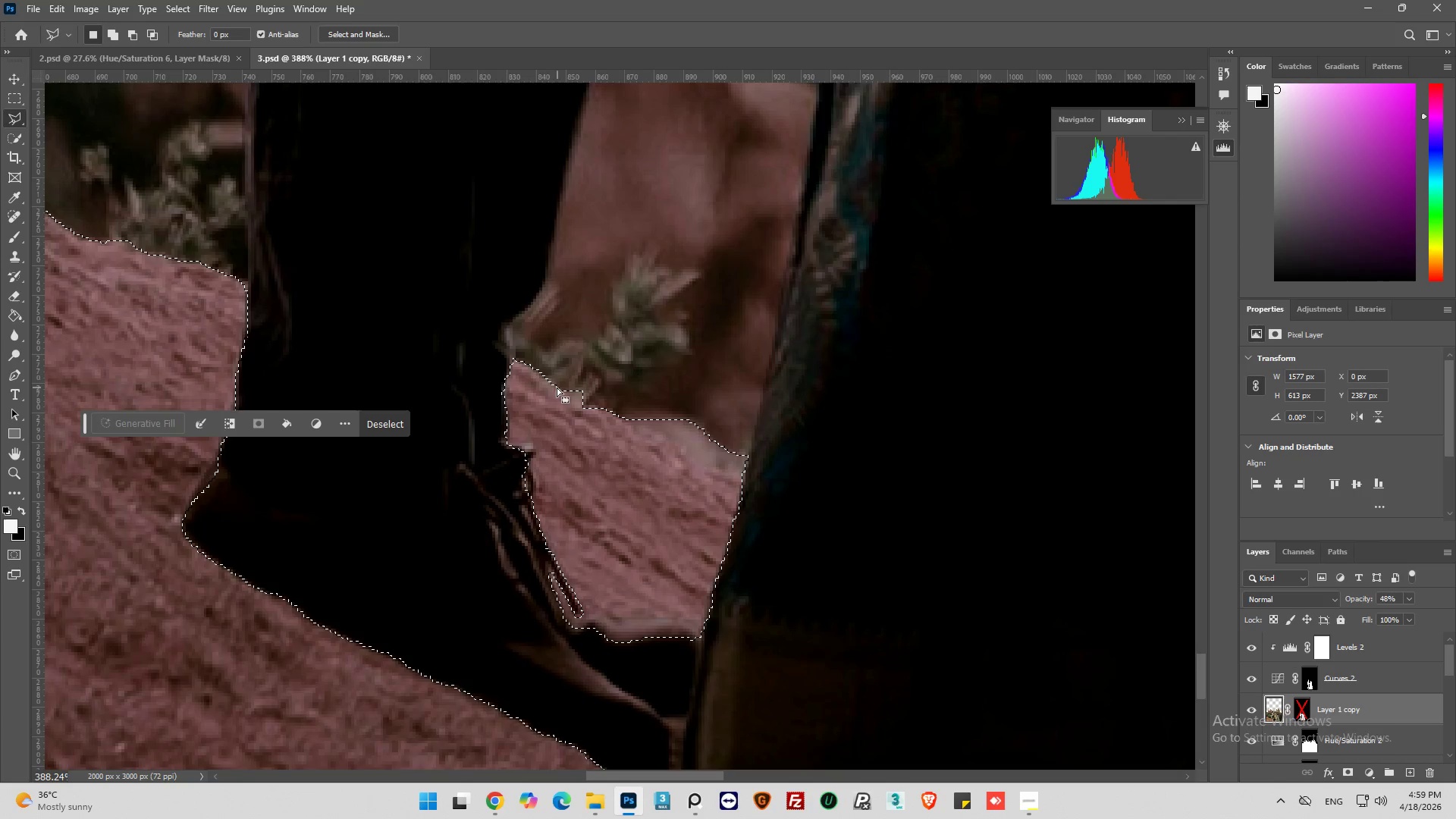 
hold_key(key=ShiftLeft, duration=1.33)
left_click_drag(start_coordinate=[558, 391], to_coordinate=[562, 391])
 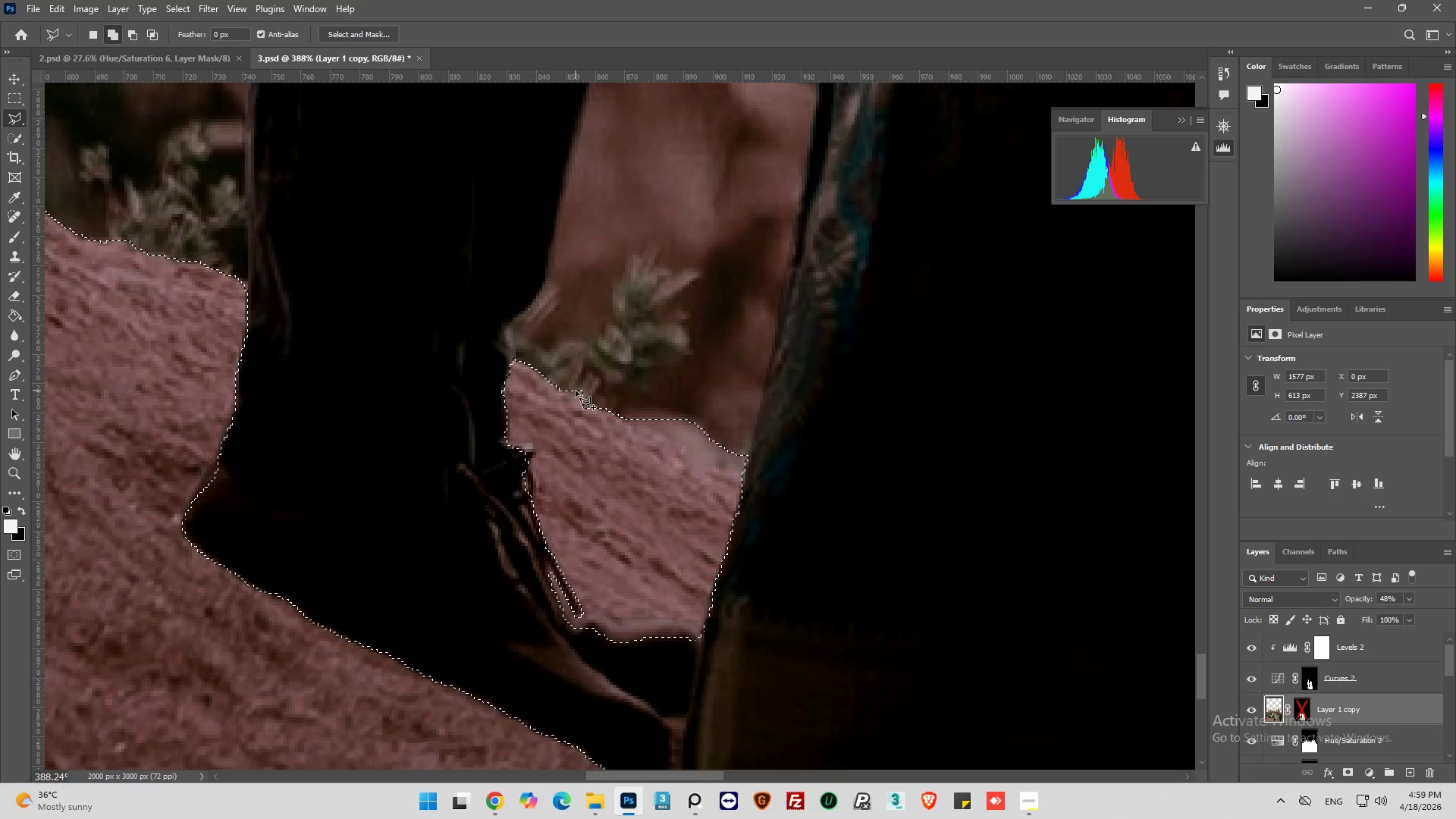 
left_click_drag(start_coordinate=[578, 391], to_coordinate=[585, 390])
 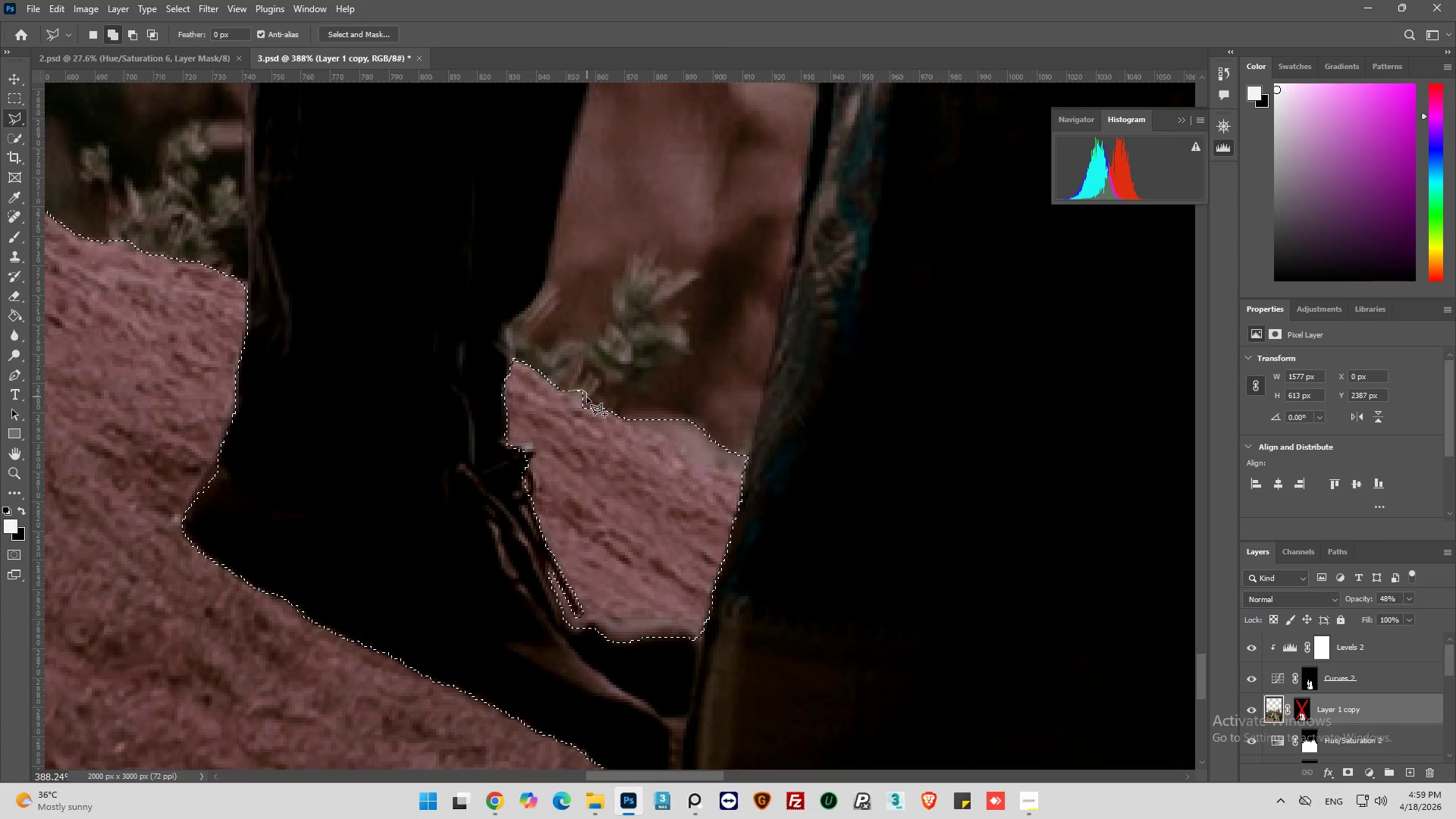 
left_click_drag(start_coordinate=[587, 400], to_coordinate=[584, 405])
 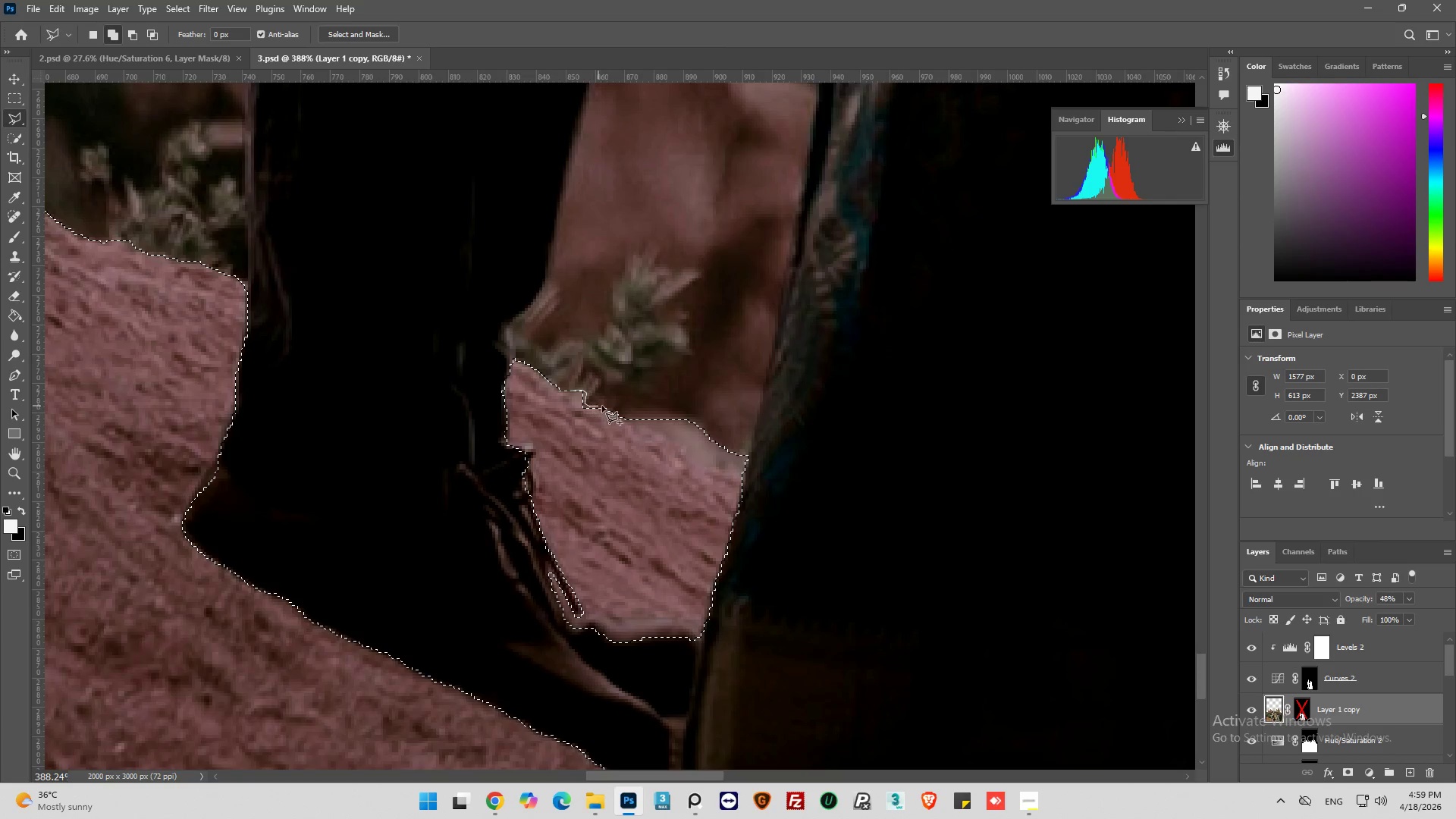 
left_click_drag(start_coordinate=[603, 406], to_coordinate=[606, 410])
 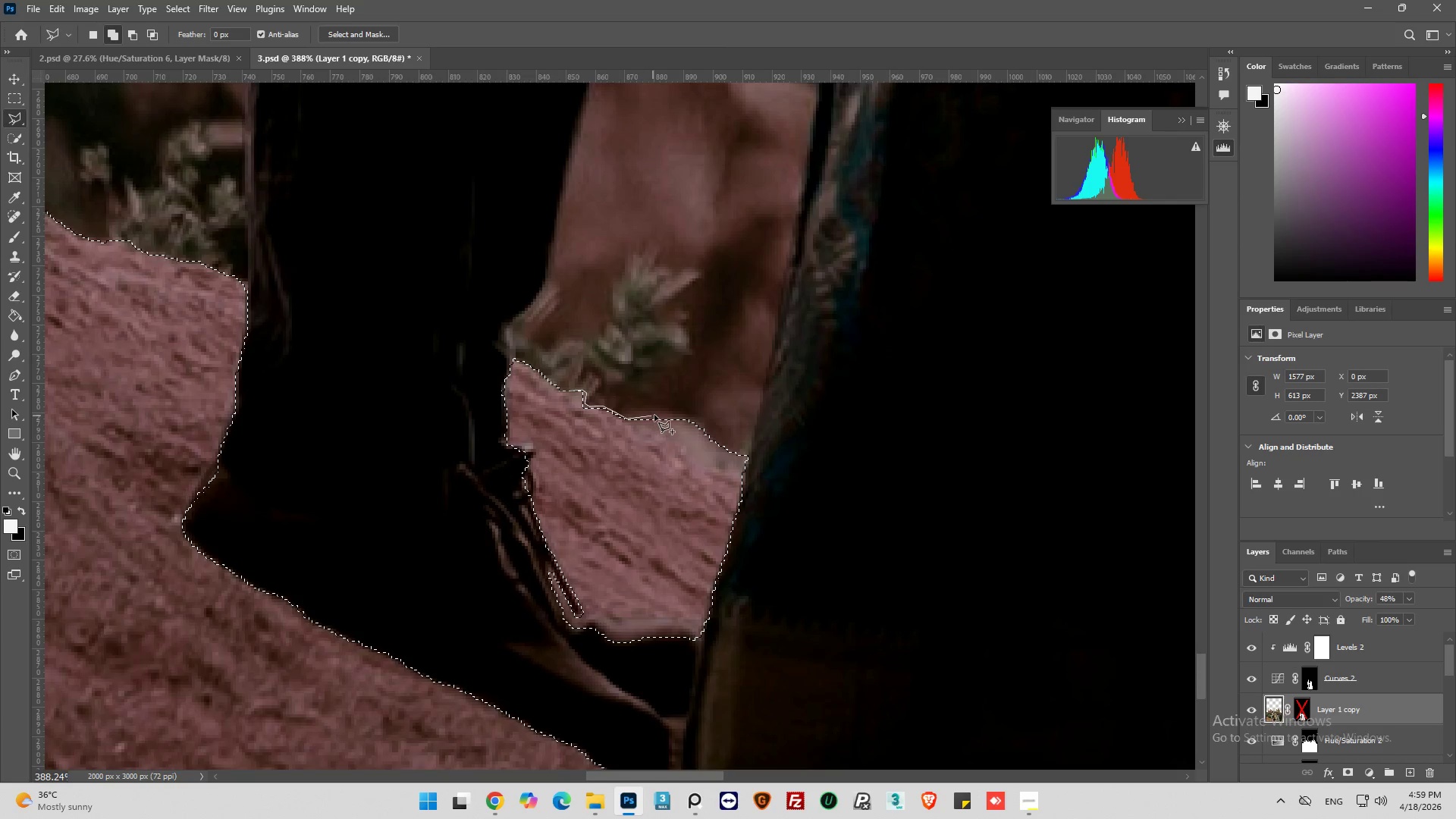 
triple_click([698, 423])
 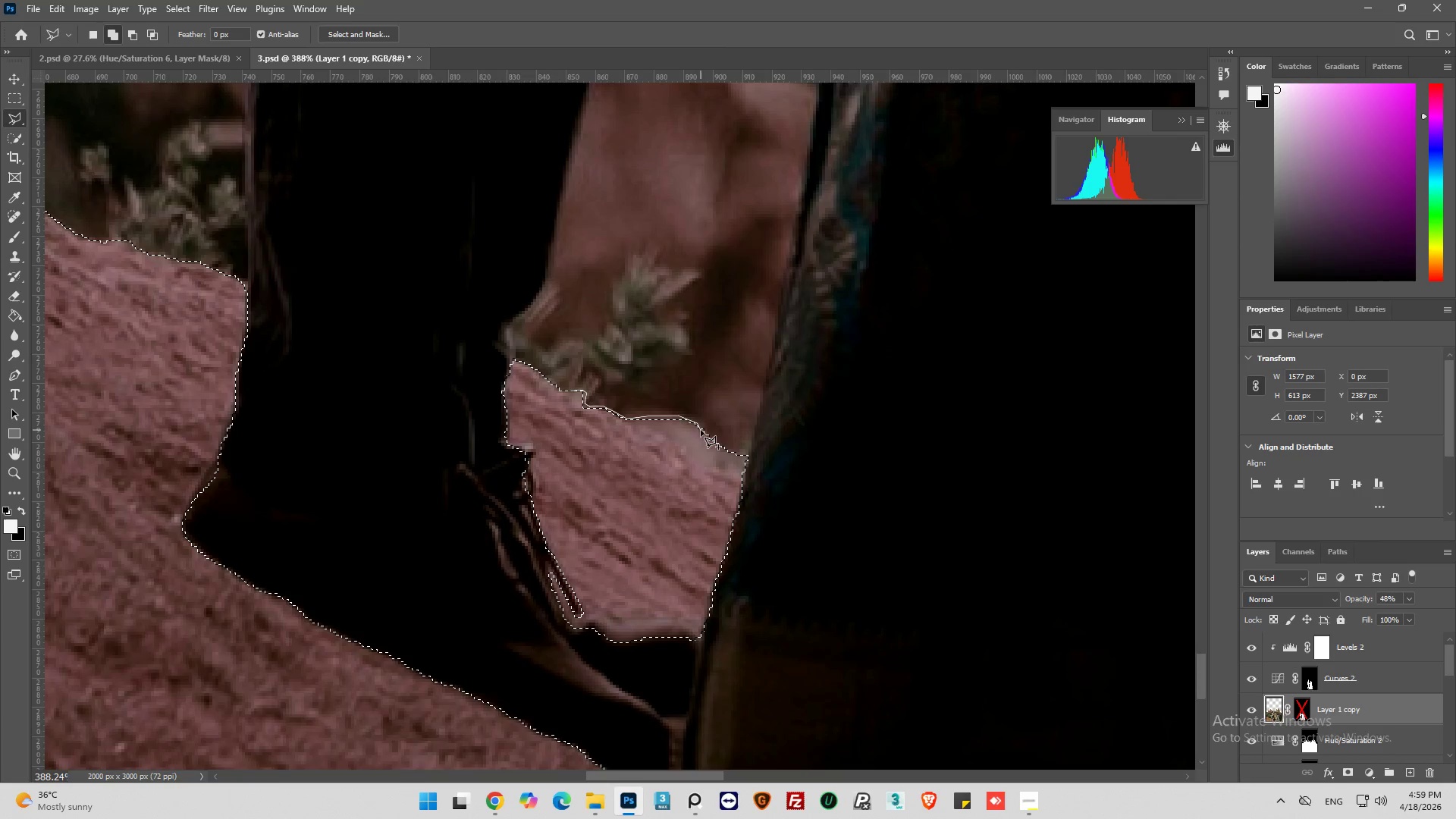 
left_click_drag(start_coordinate=[702, 431], to_coordinate=[708, 438])
 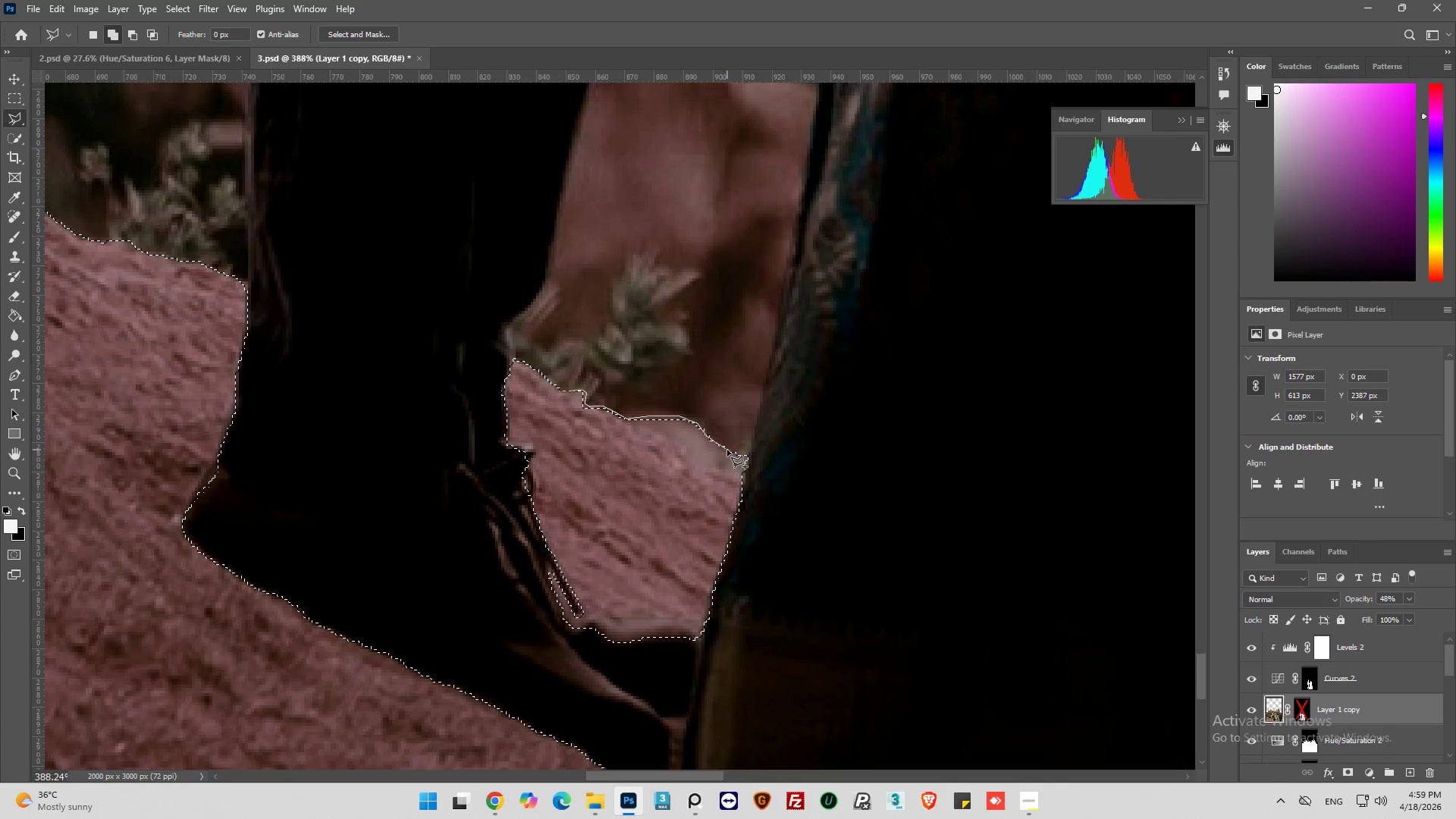 
left_click_drag(start_coordinate=[703, 450], to_coordinate=[676, 457])
 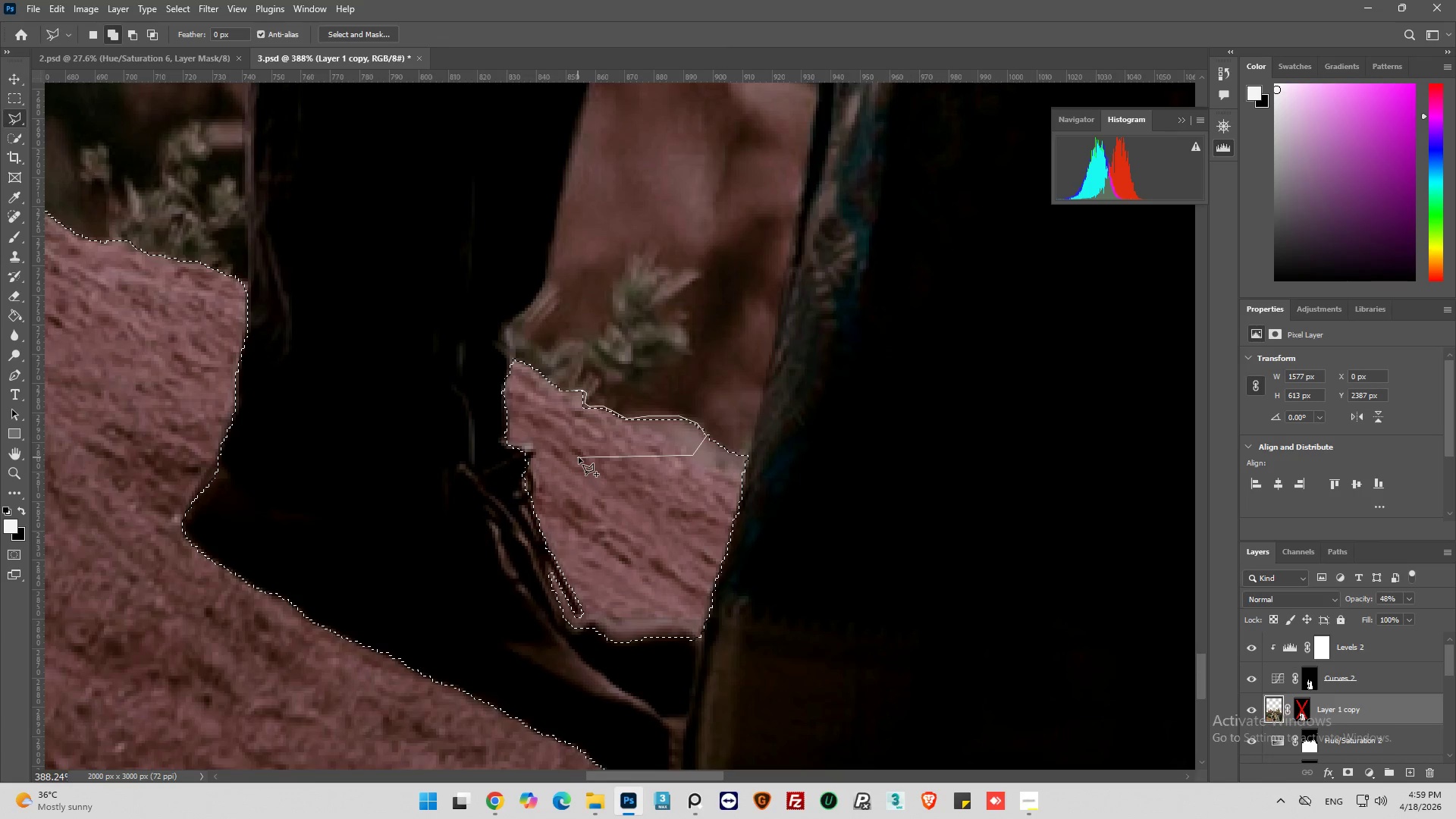 
left_click_drag(start_coordinate=[579, 457], to_coordinate=[579, 452])
 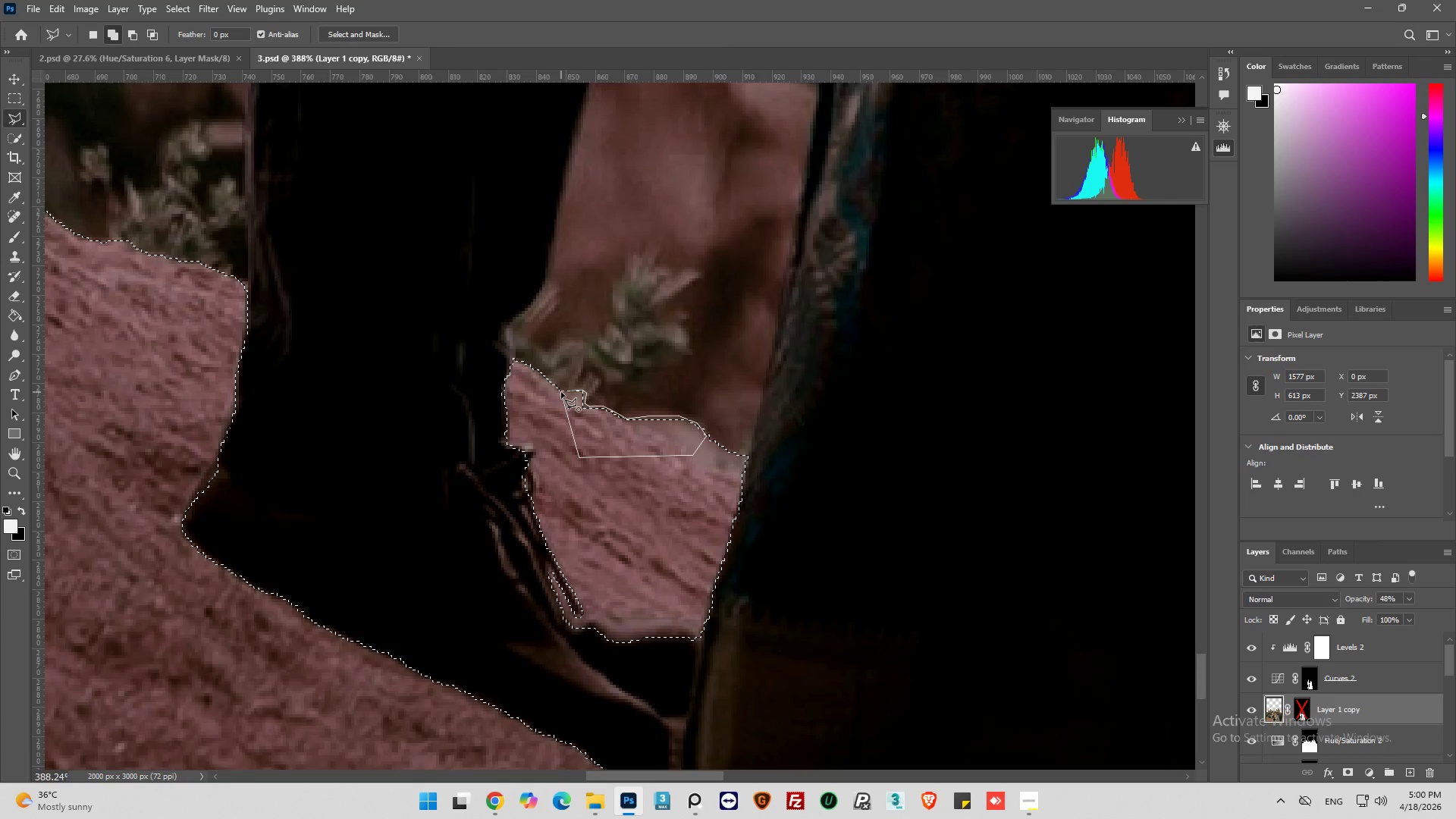 
left_click([561, 392])
 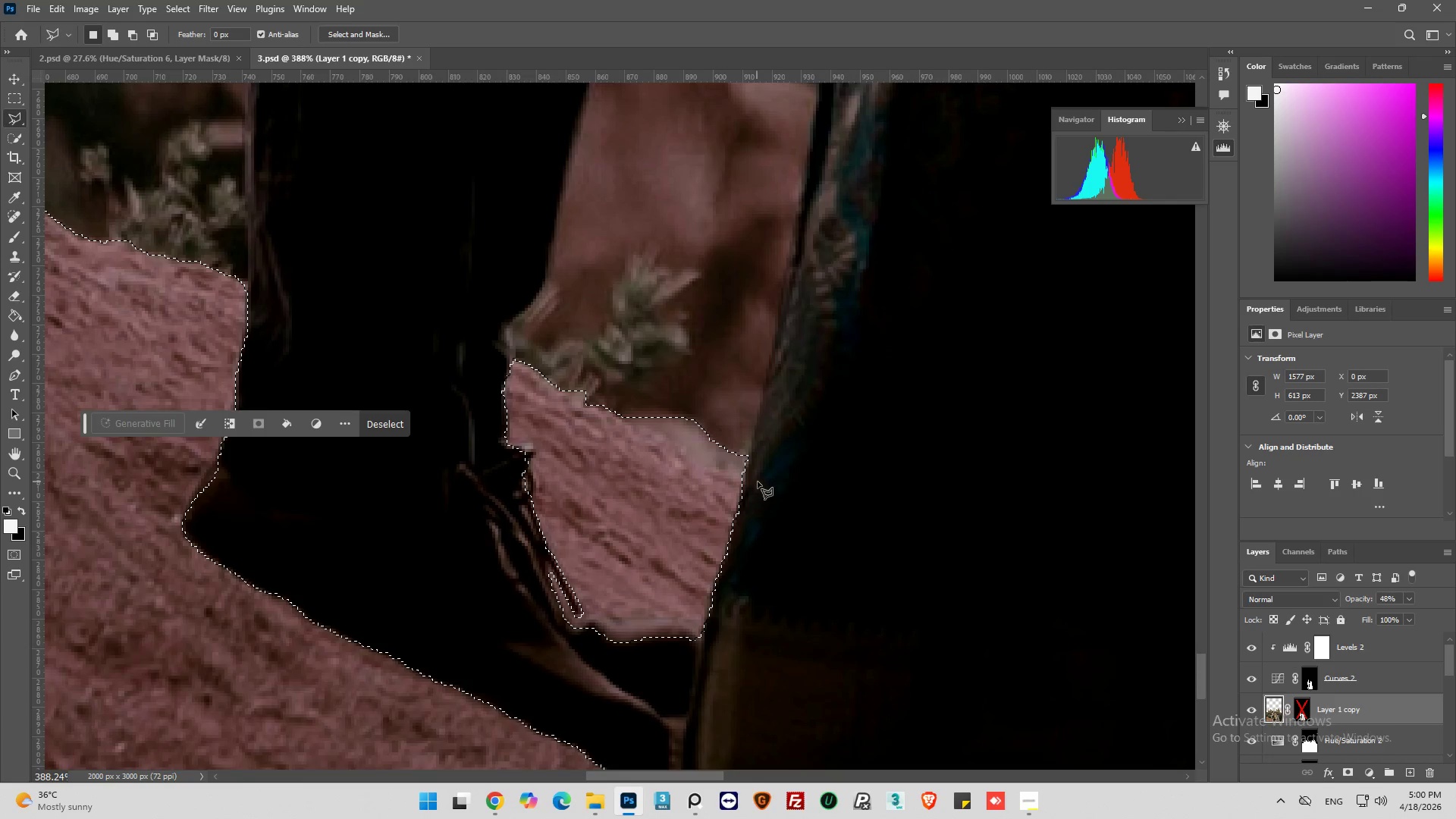 
hold_key(key=AltLeft, duration=0.77)
 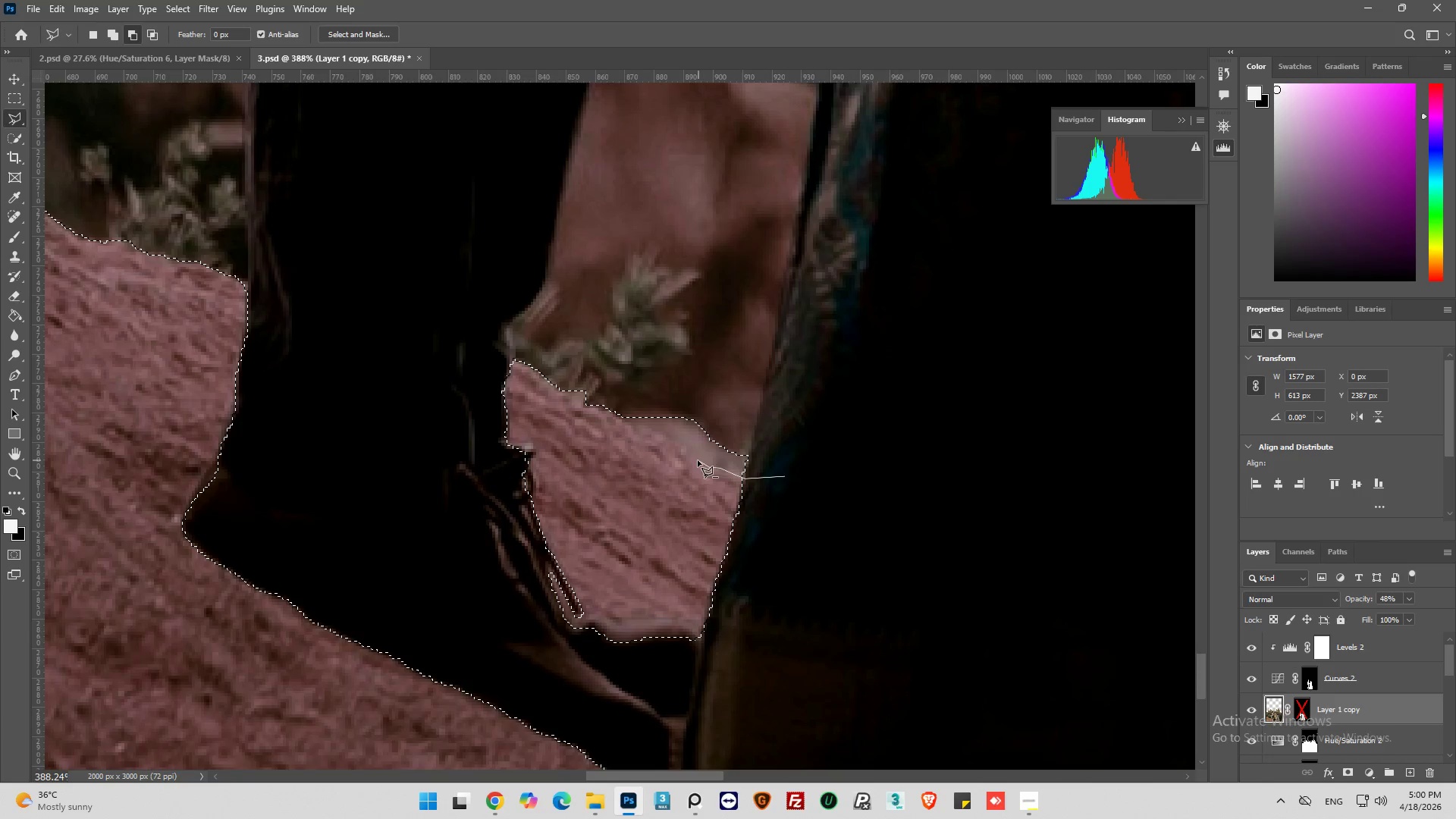 
left_click_drag(start_coordinate=[697, 463], to_coordinate=[690, 459])
 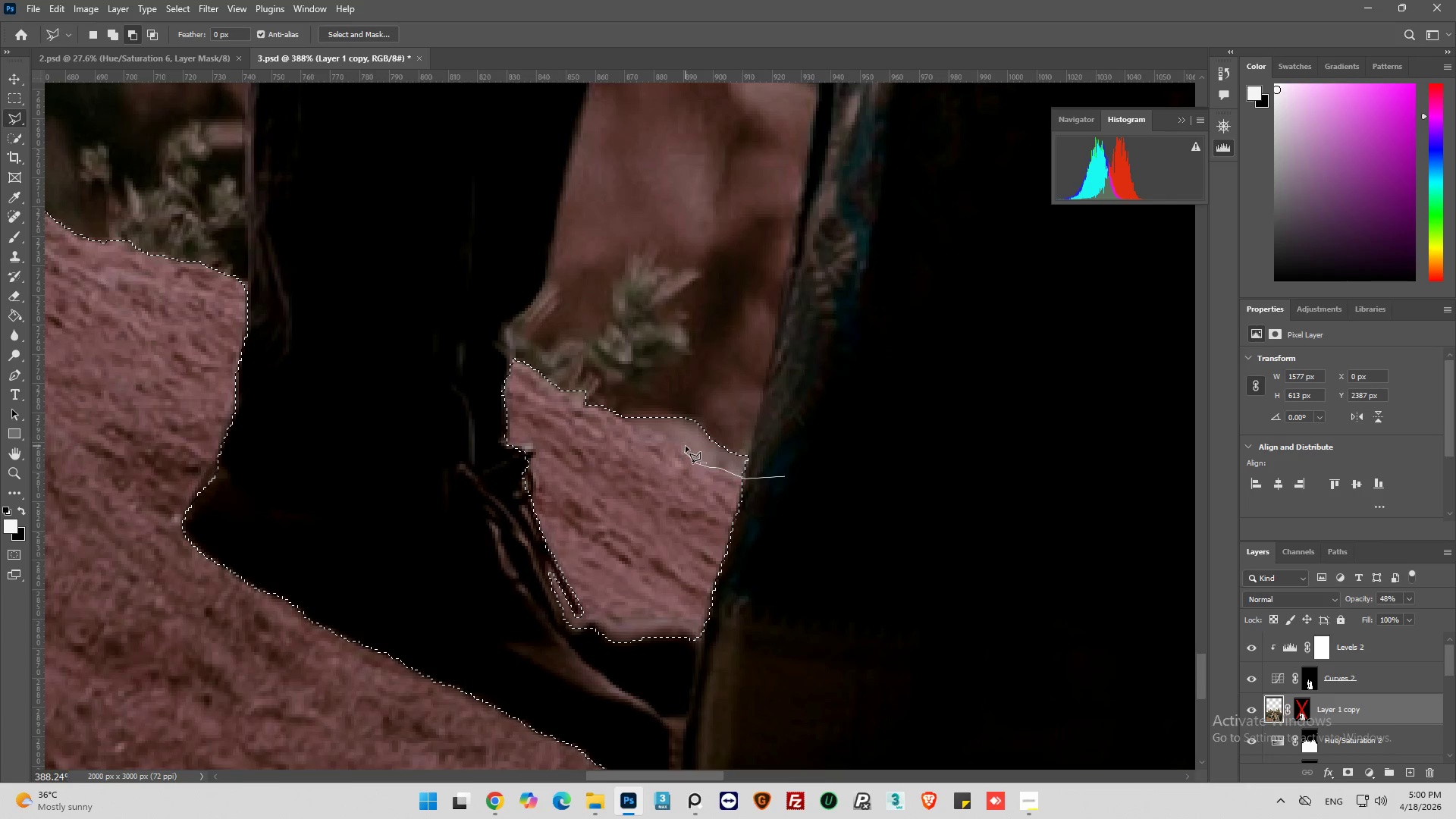 
left_click_drag(start_coordinate=[686, 446], to_coordinate=[677, 443])
 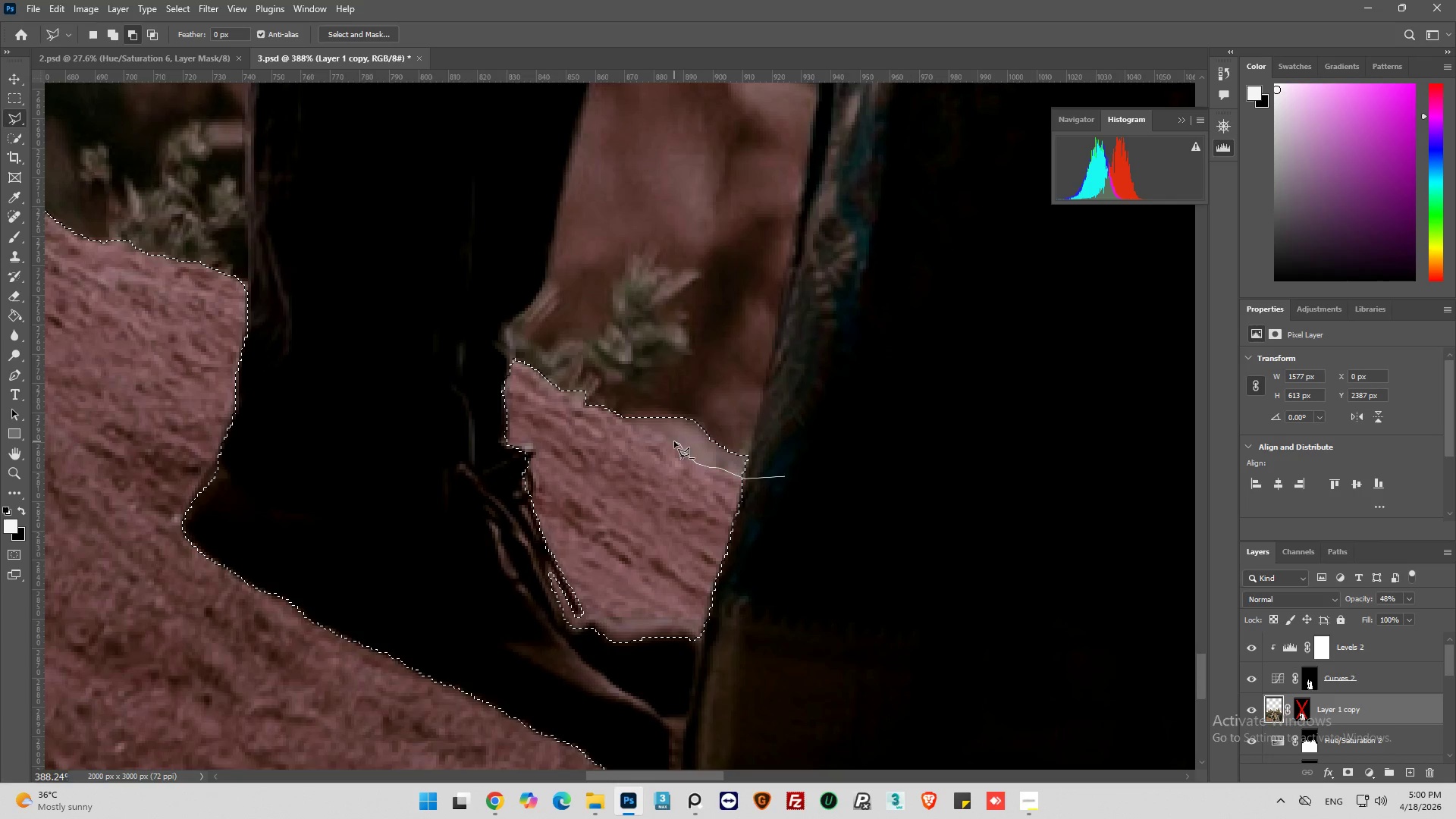 
left_click_drag(start_coordinate=[674, 441], to_coordinate=[668, 438])
 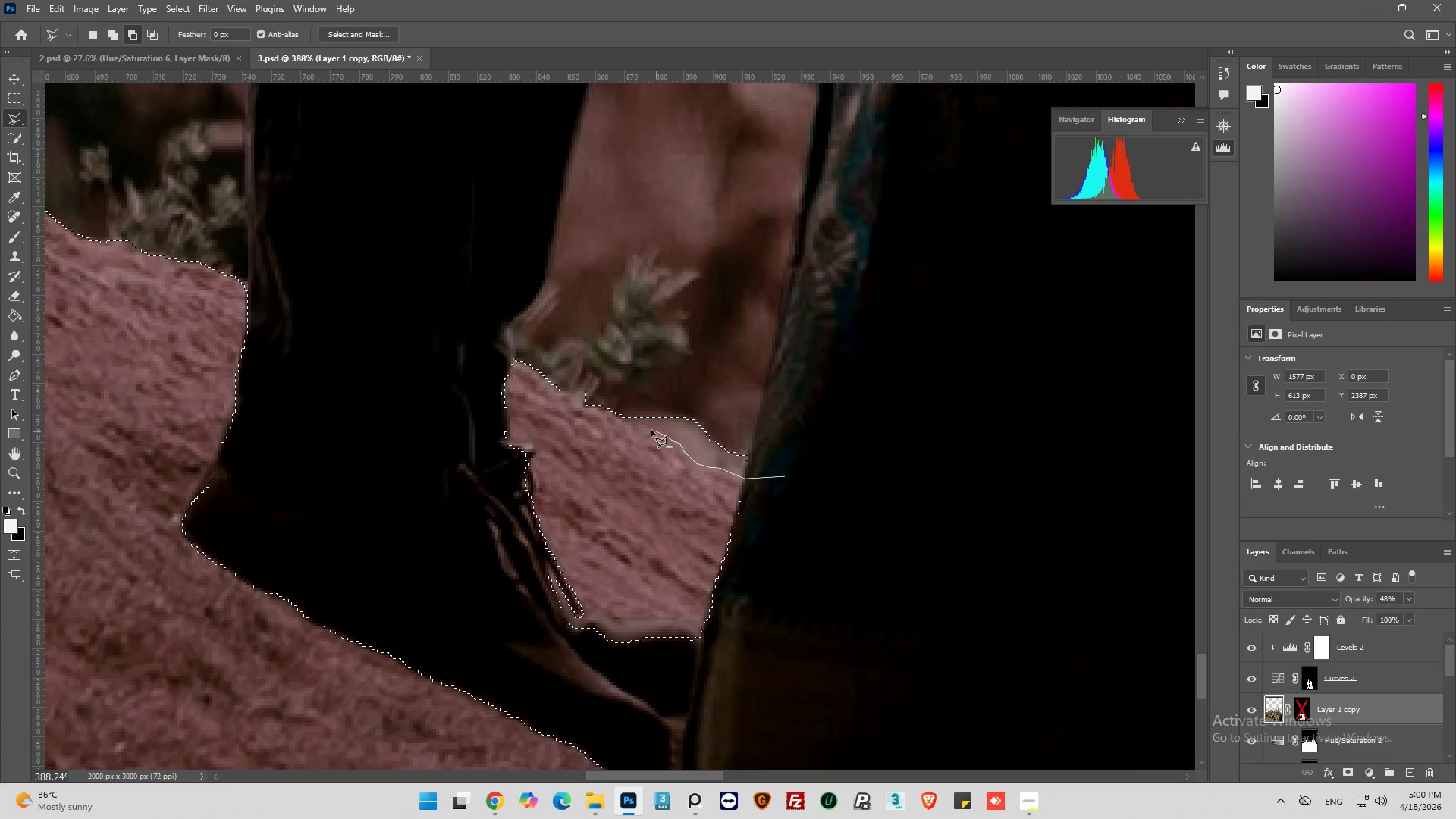 
double_click([651, 430])
 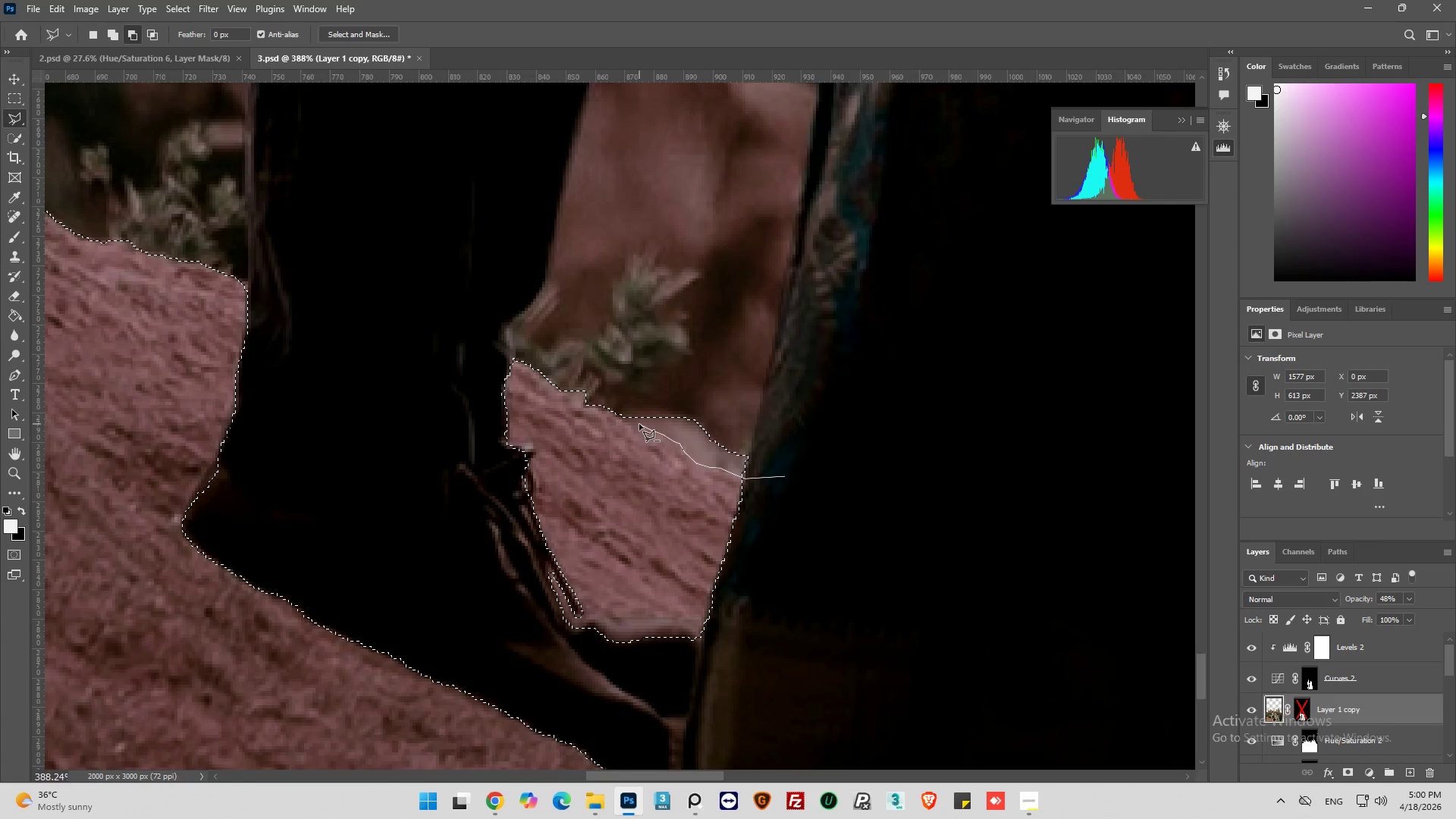 
left_click_drag(start_coordinate=[639, 424], to_coordinate=[634, 424])
 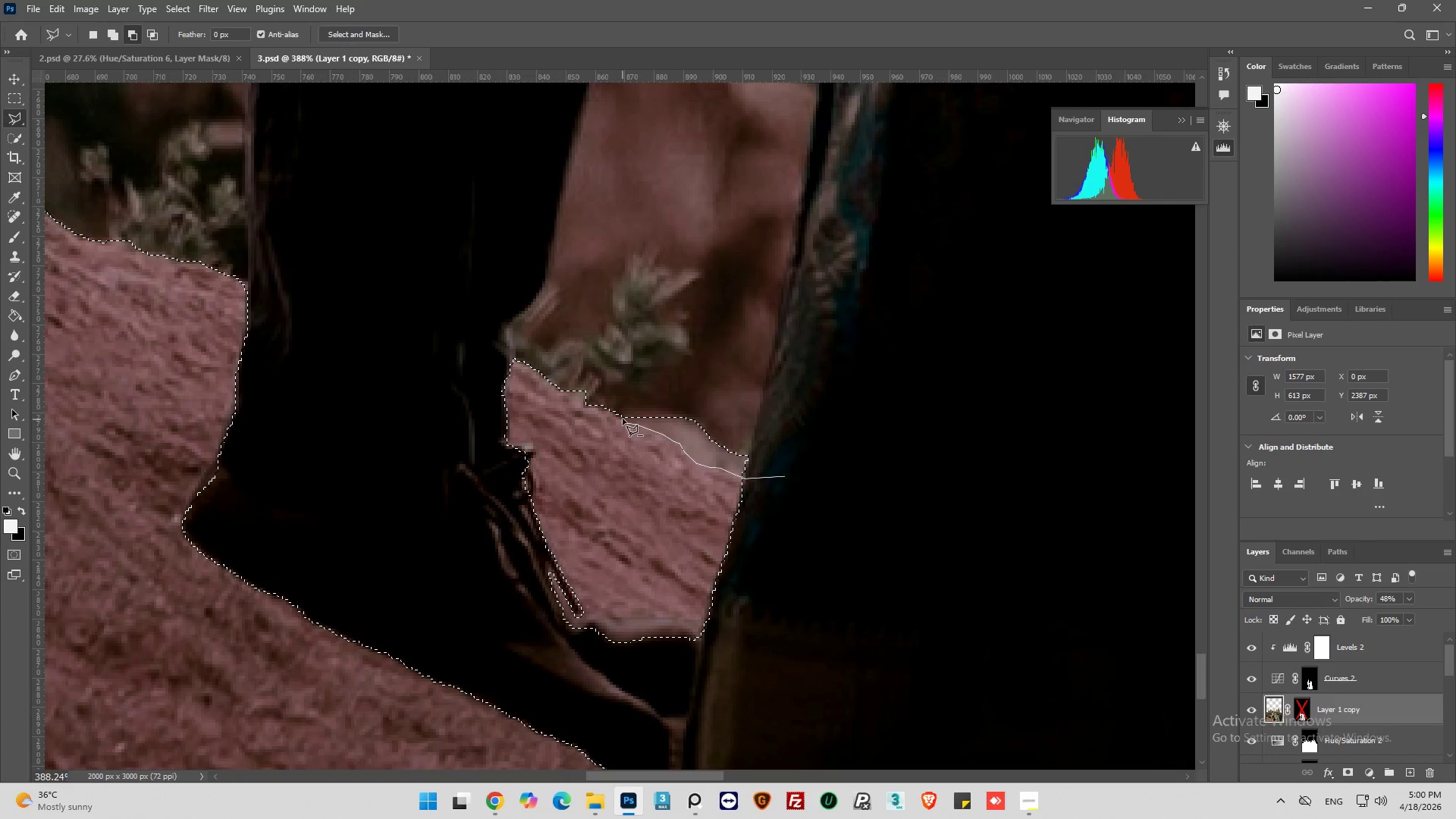 
left_click_drag(start_coordinate=[621, 418], to_coordinate=[617, 414])
 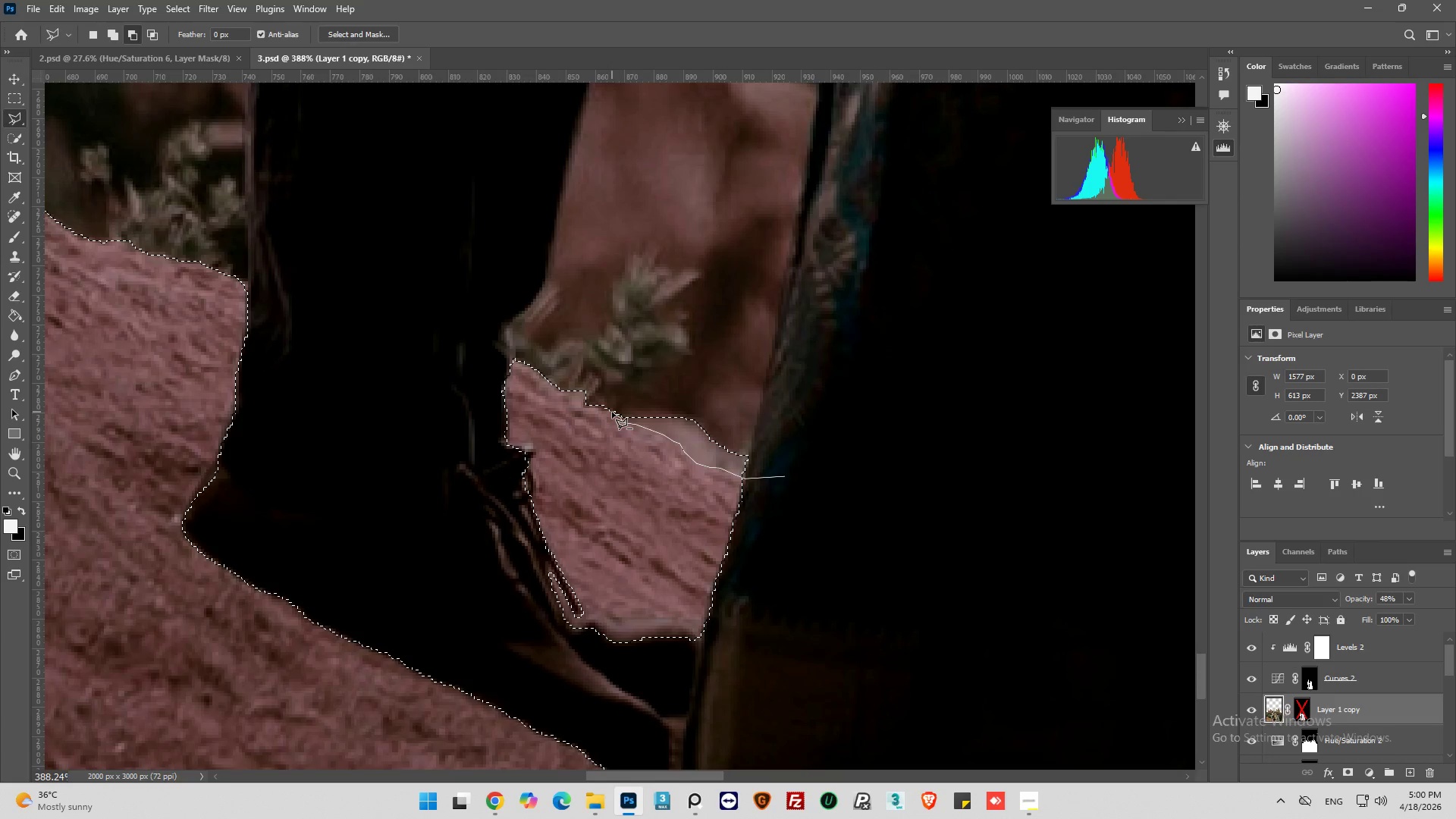 
left_click_drag(start_coordinate=[612, 412], to_coordinate=[611, 406])
 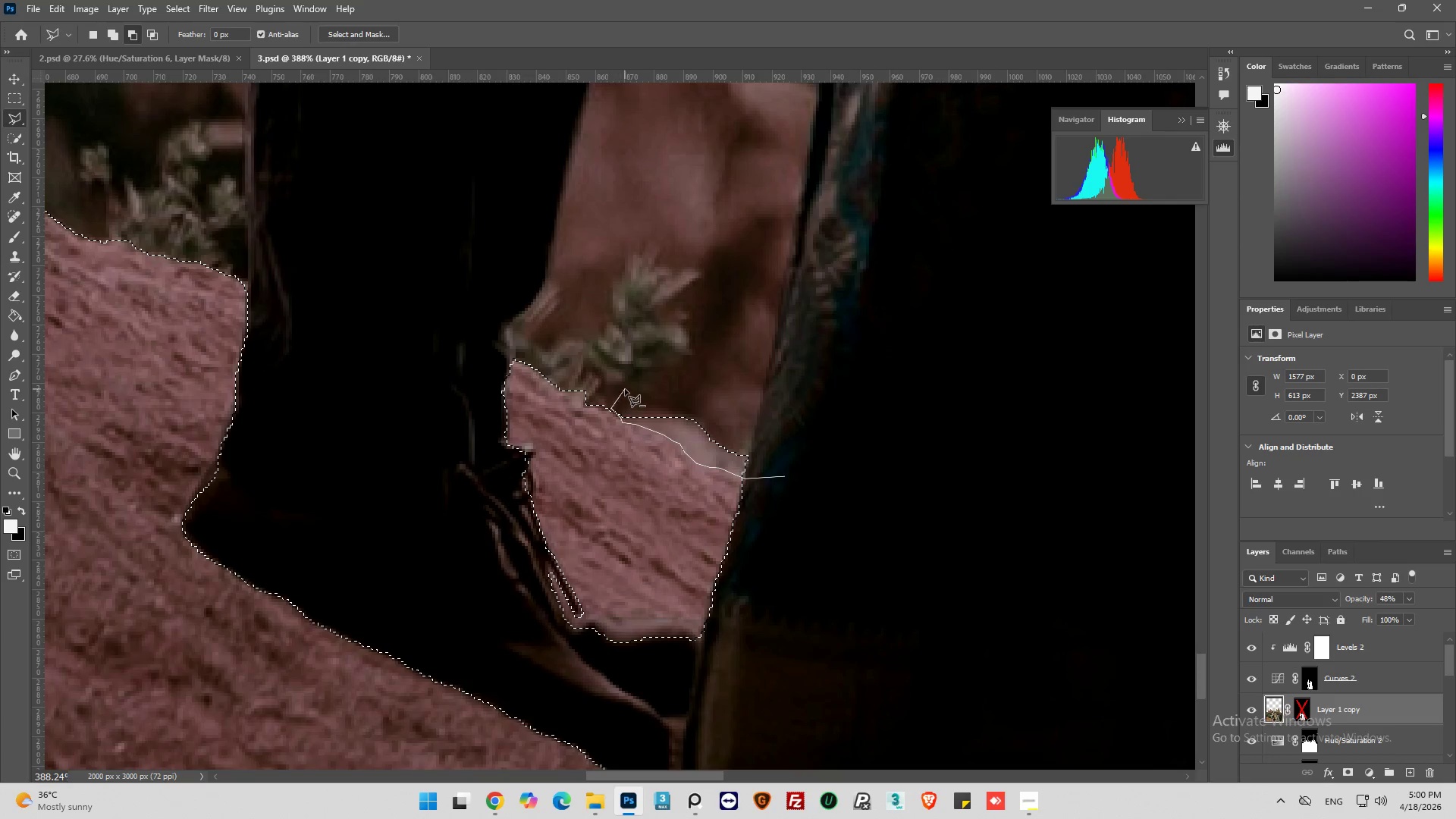 
left_click_drag(start_coordinate=[625, 389], to_coordinate=[639, 389])
 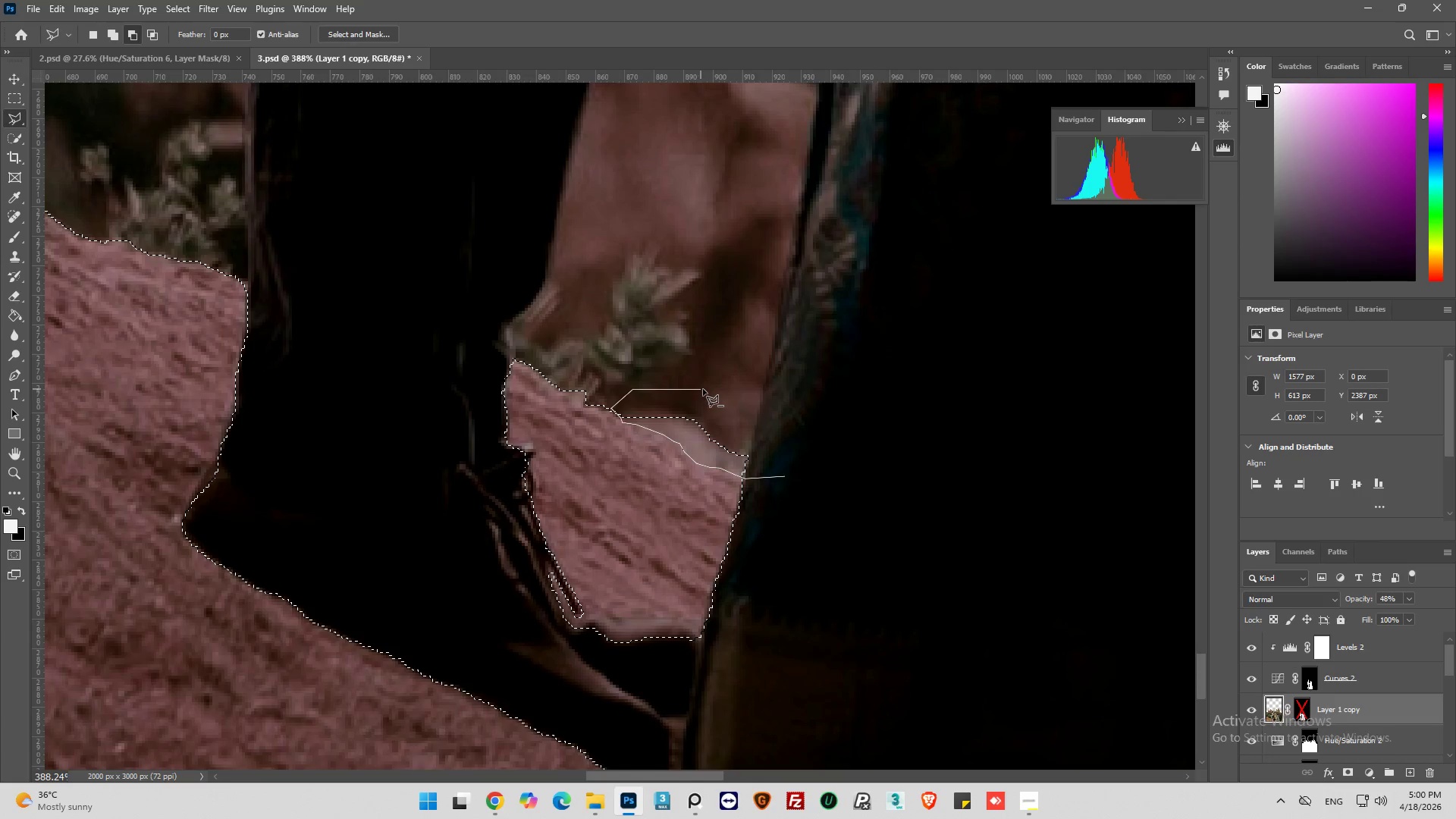 
left_click_drag(start_coordinate=[705, 390], to_coordinate=[716, 394])
 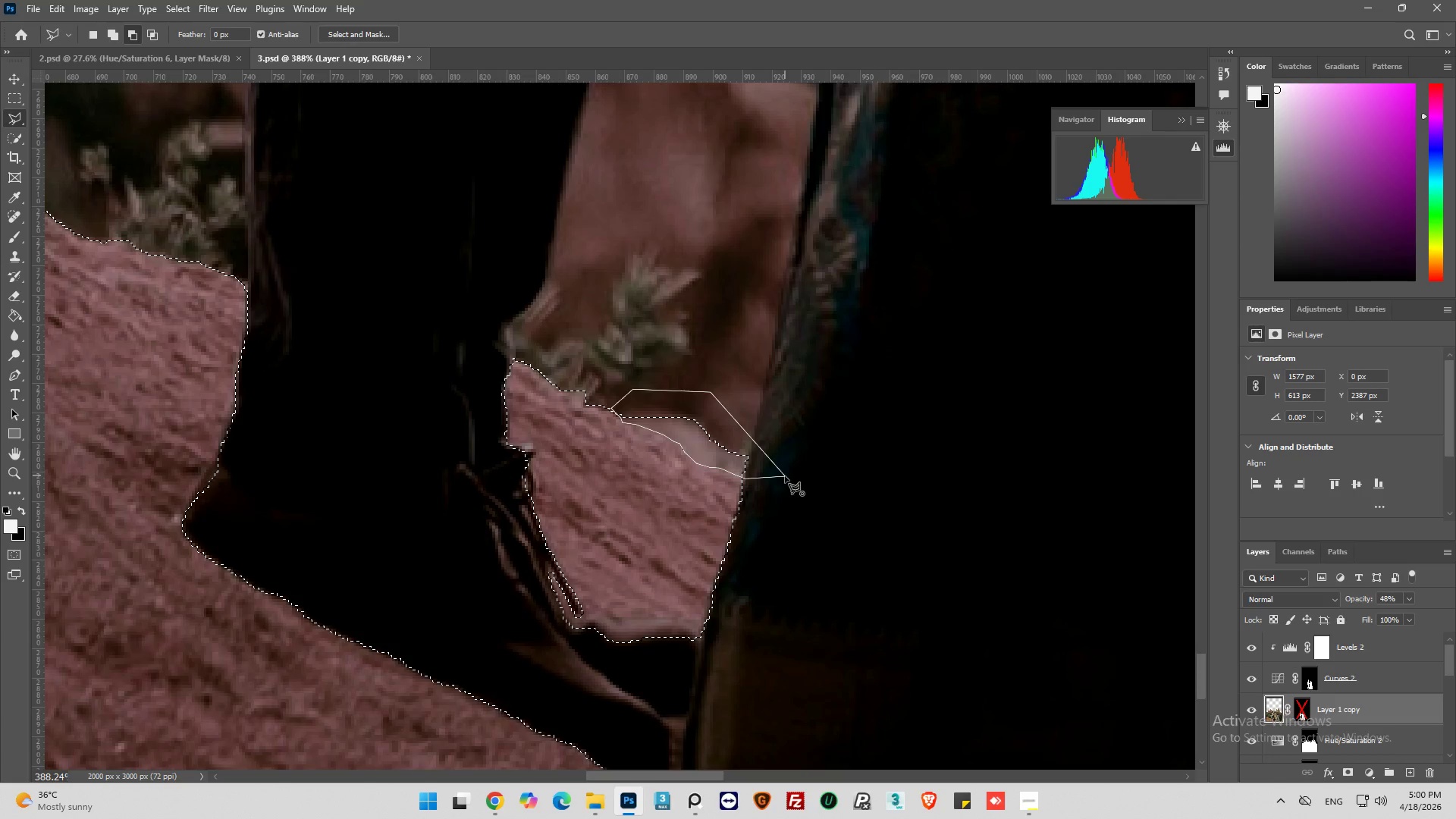 
hold_key(key=AltLeft, duration=0.89)
scroll: coordinate [596, 479], scroll_direction: down, amount: 19.0
 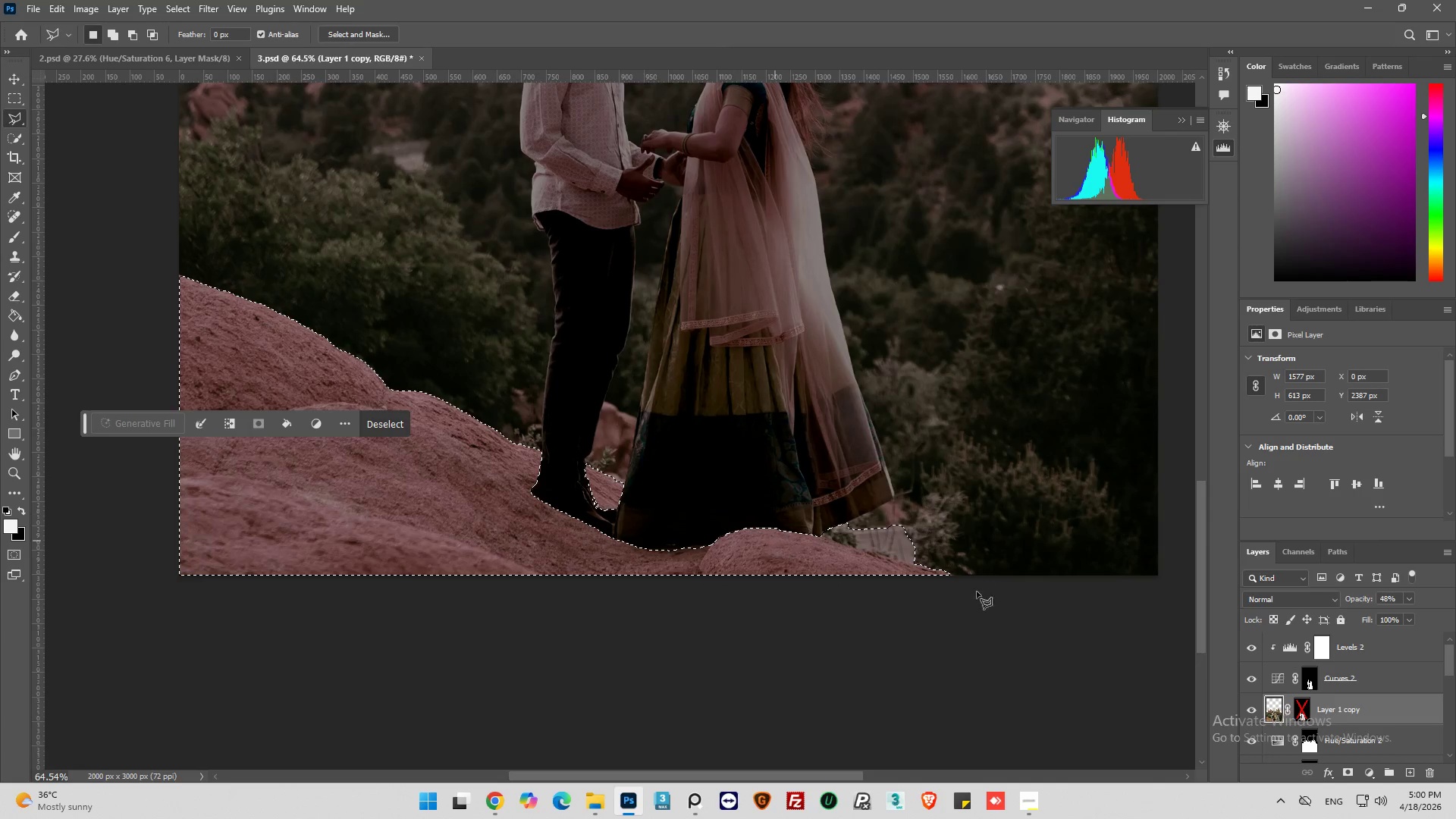 
hold_key(key=AltLeft, duration=0.83)
scroll: coordinate [963, 573], scroll_direction: up, amount: 4.0
 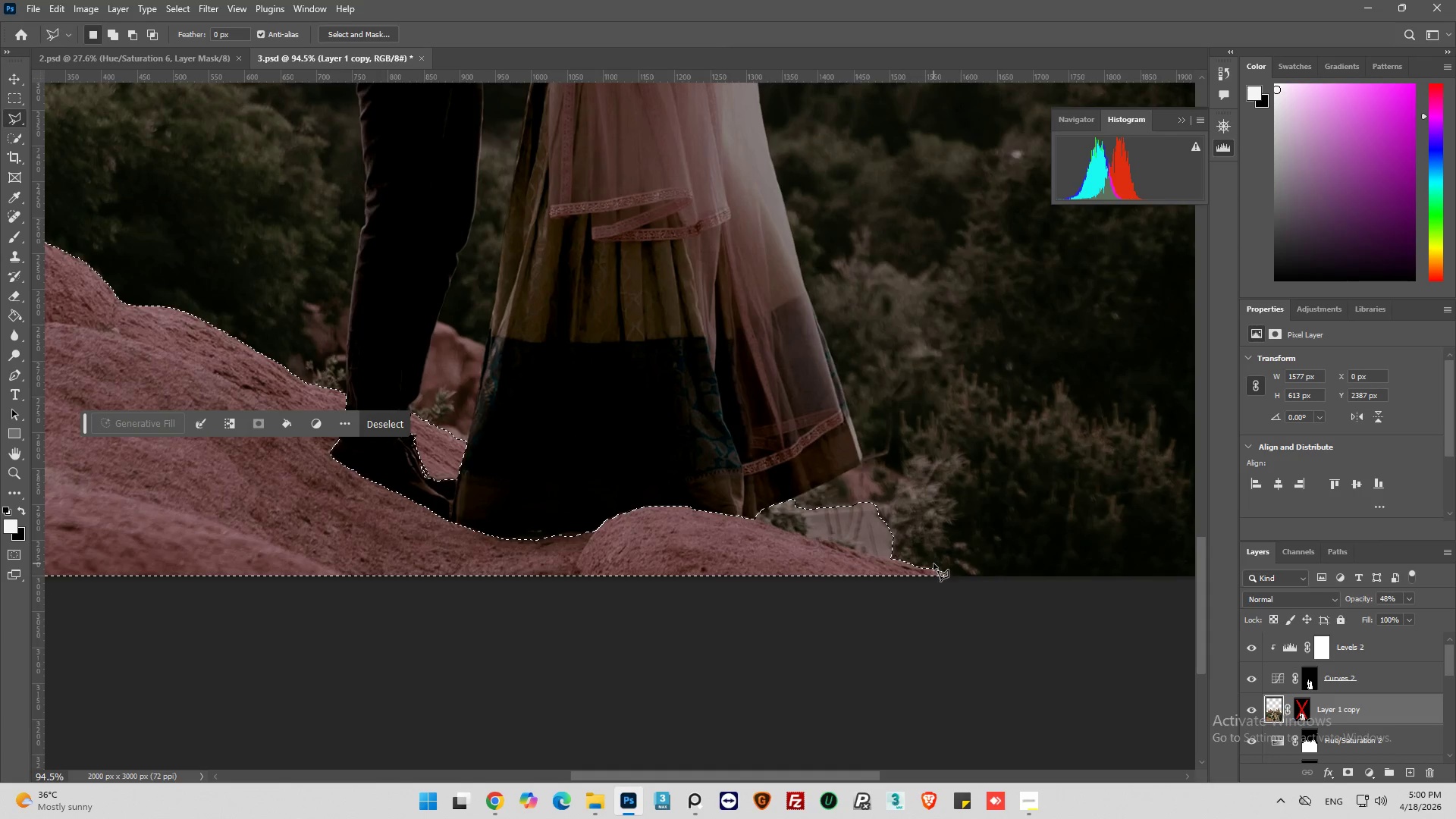 
hold_key(key=AltLeft, duration=0.83)
scroll: coordinate [933, 563], scroll_direction: up, amount: 11.0
 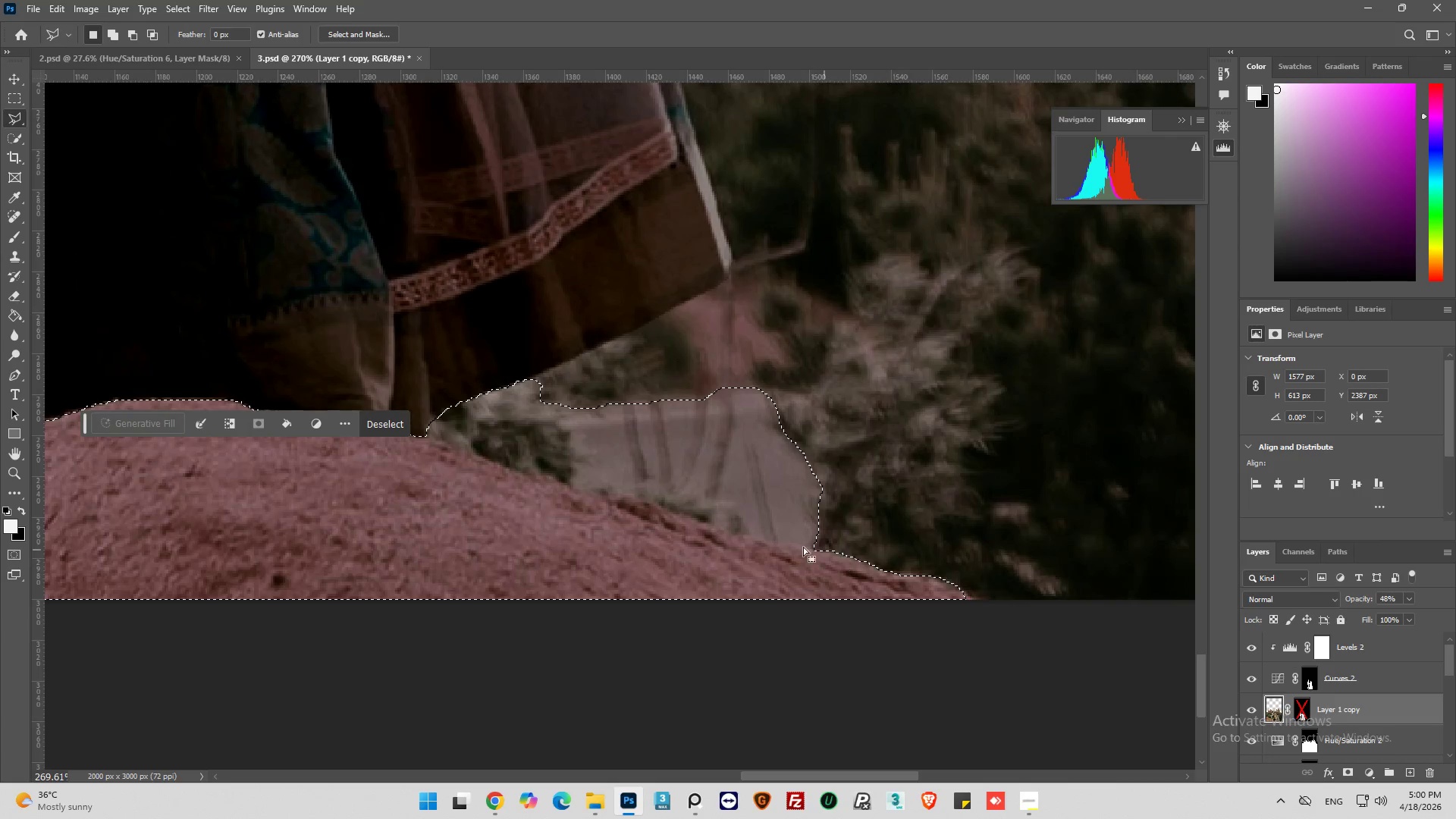 
hold_key(key=AltLeft, duration=0.58)
 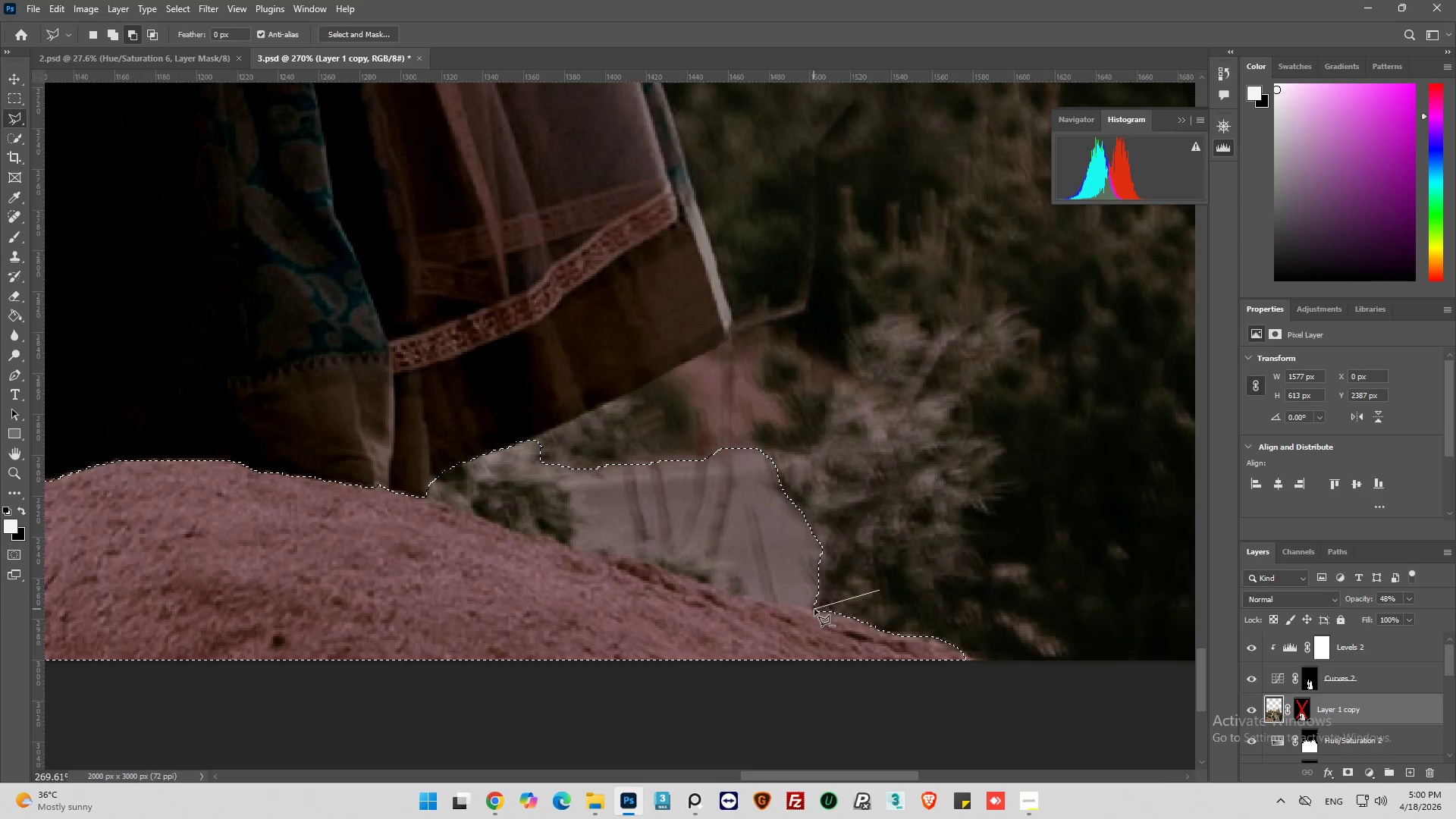 
scroll: coordinate [803, 547], scroll_direction: up, amount: 5.0
 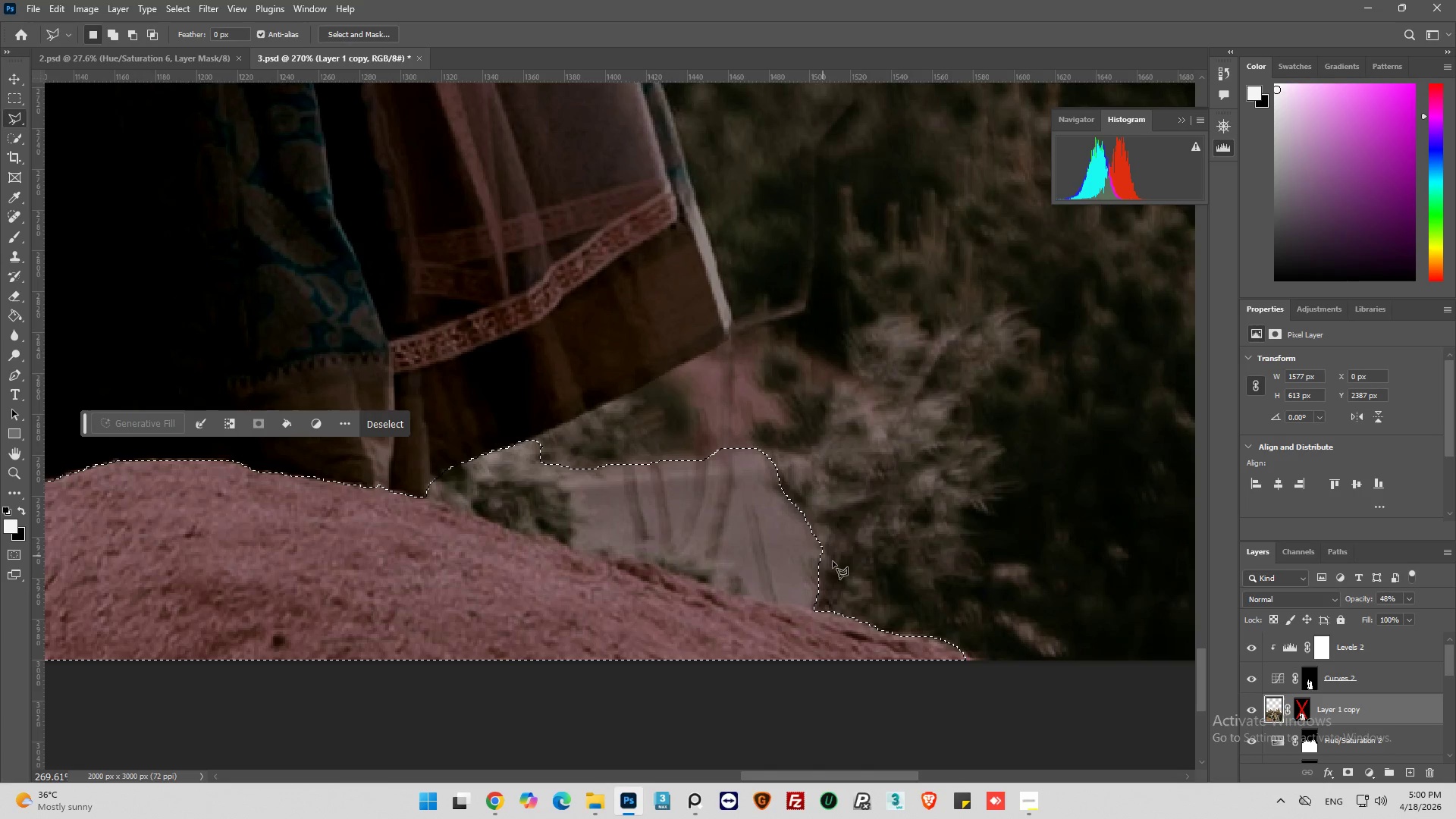 
left_click([814, 609])
 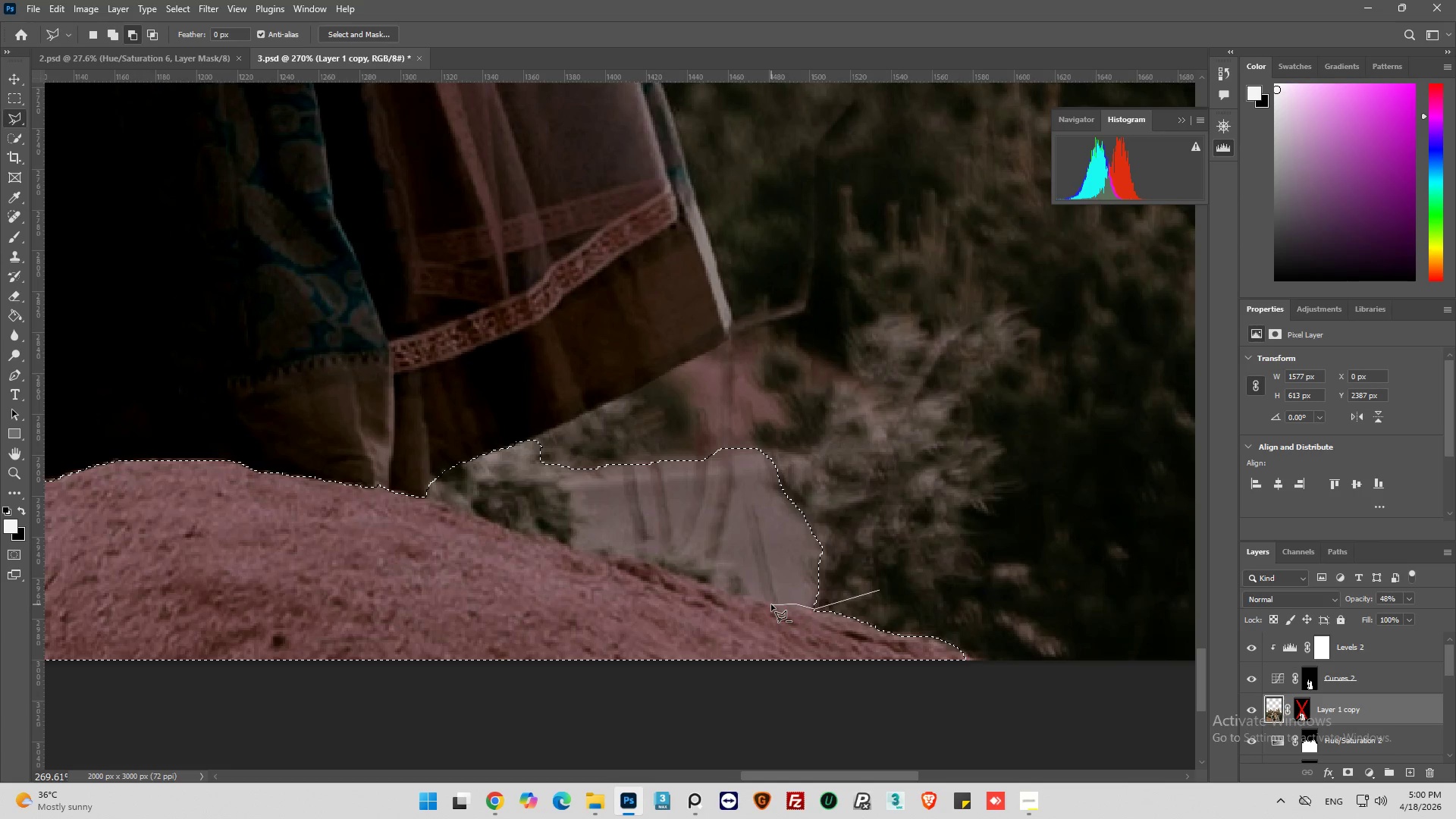 
left_click_drag(start_coordinate=[761, 598], to_coordinate=[750, 598])
 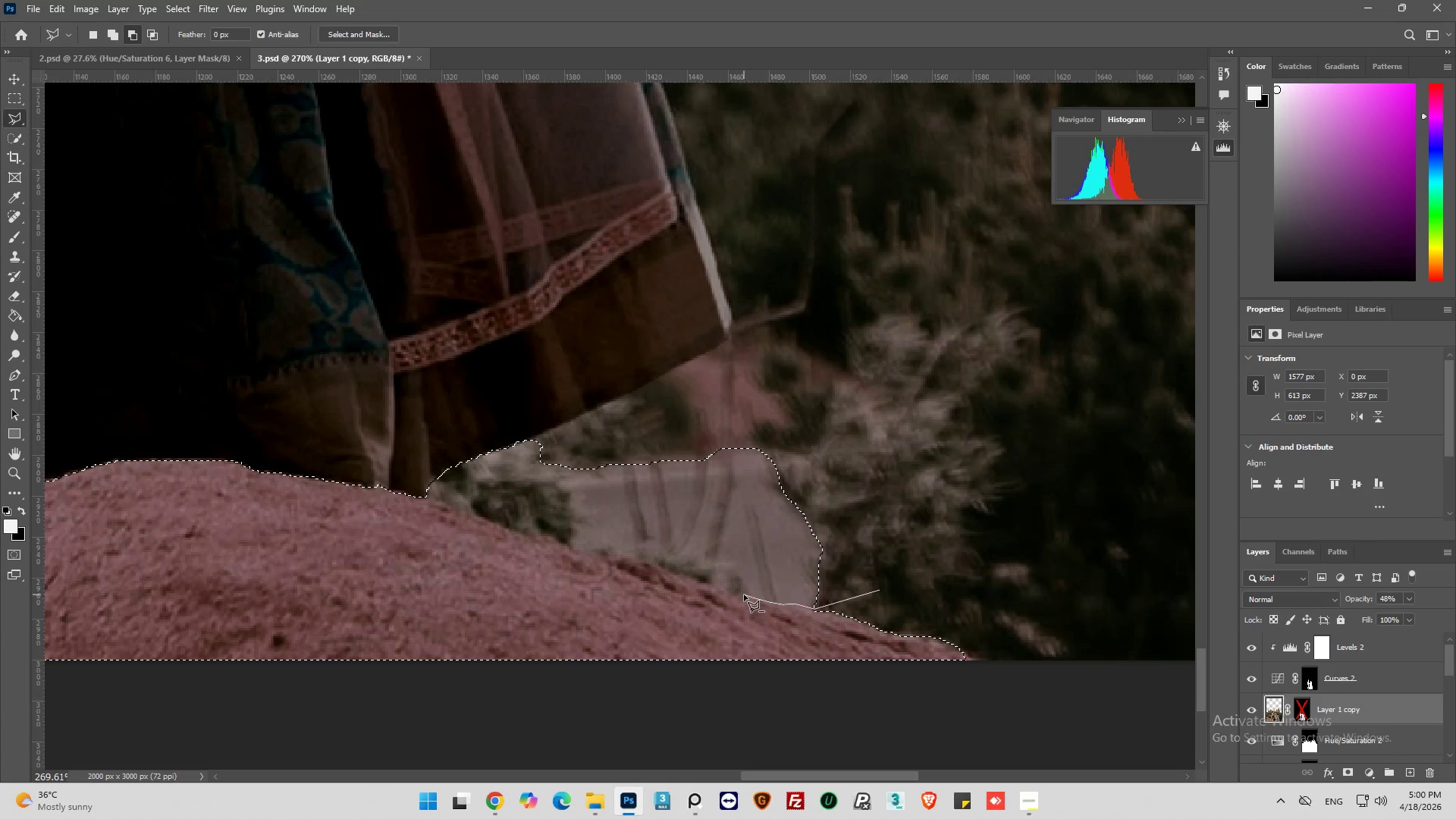 
left_click_drag(start_coordinate=[744, 595], to_coordinate=[733, 595])
 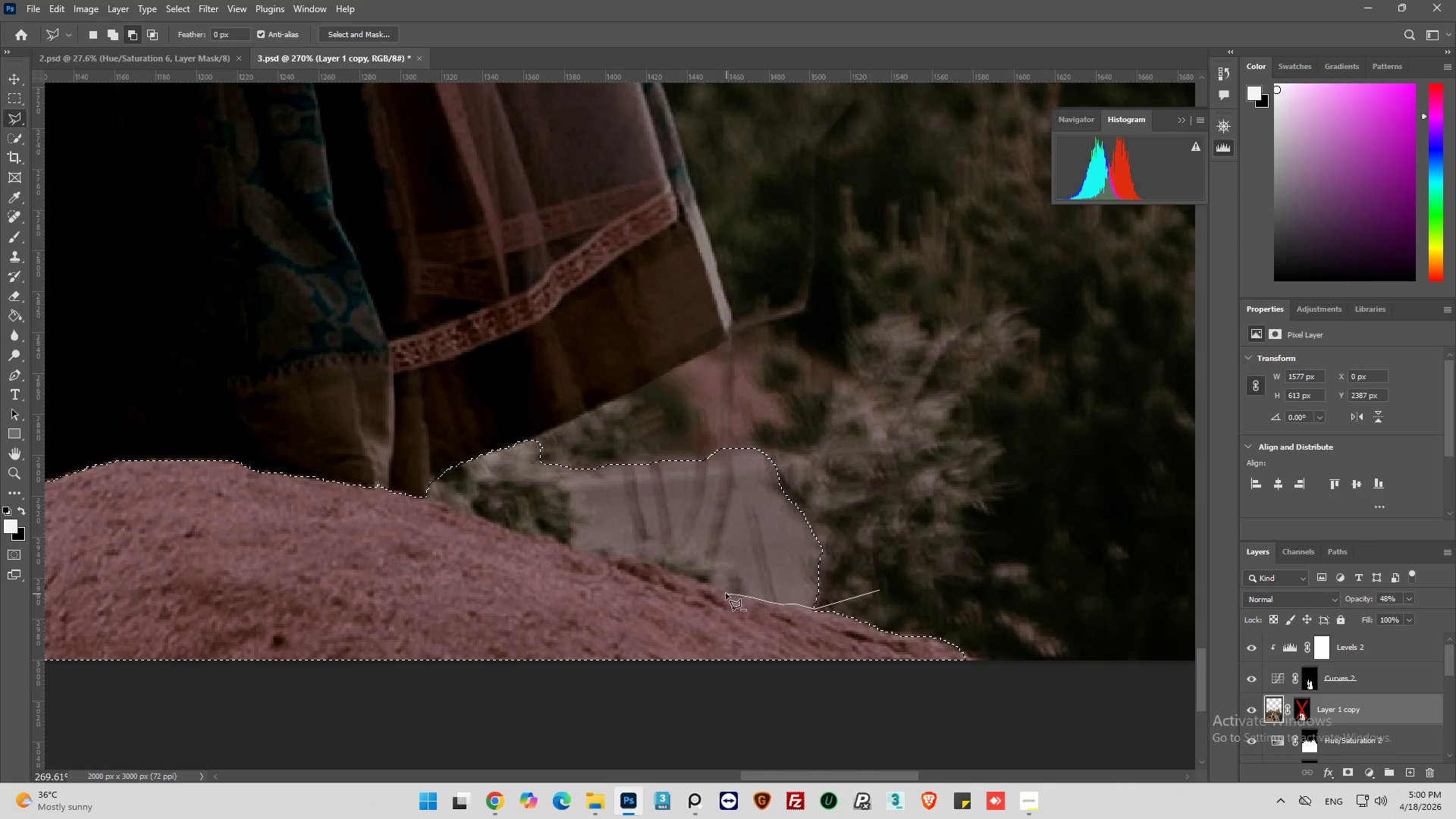 
left_click_drag(start_coordinate=[726, 594], to_coordinate=[723, 589])
 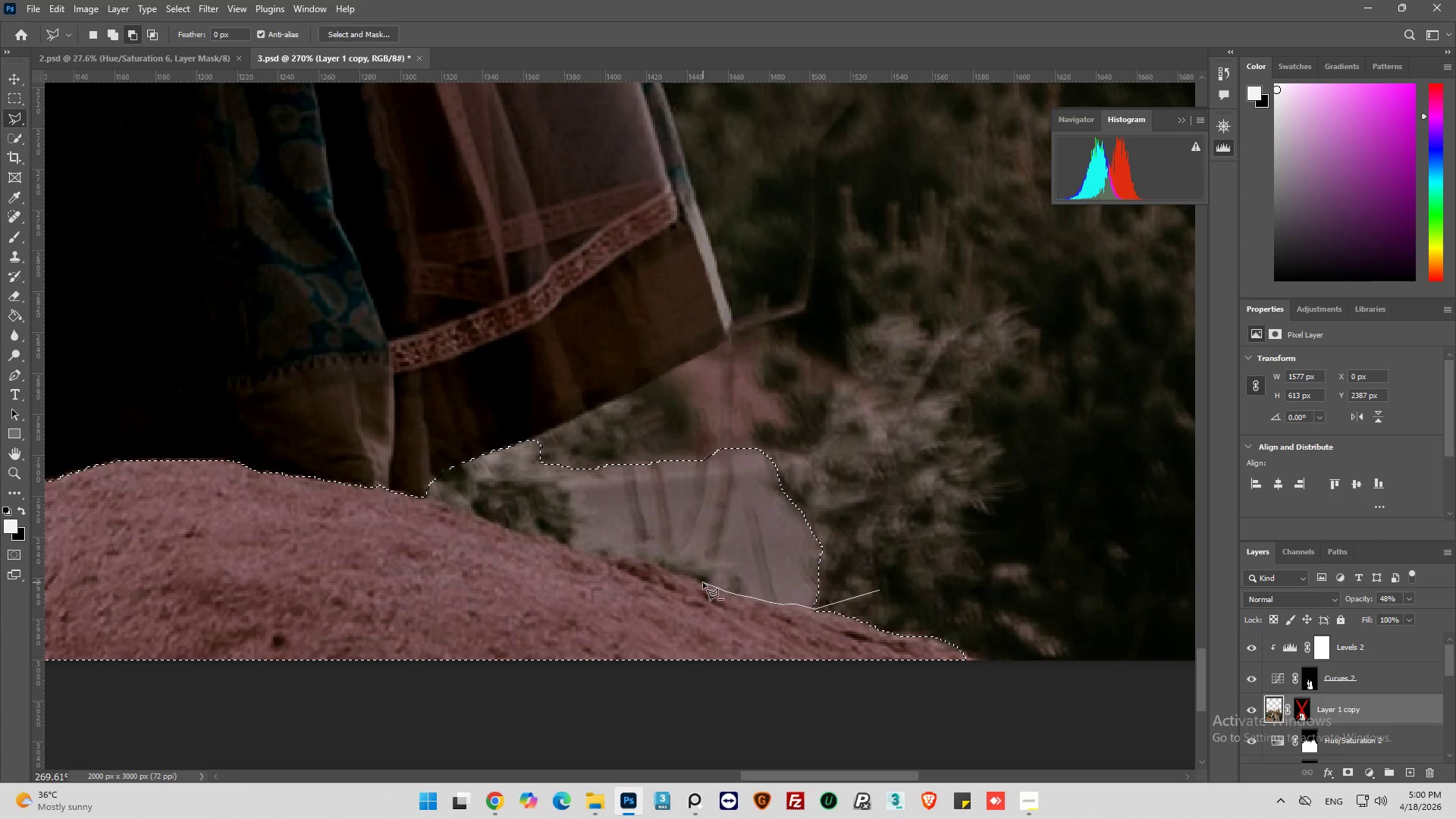 
left_click_drag(start_coordinate=[703, 582], to_coordinate=[698, 582])
 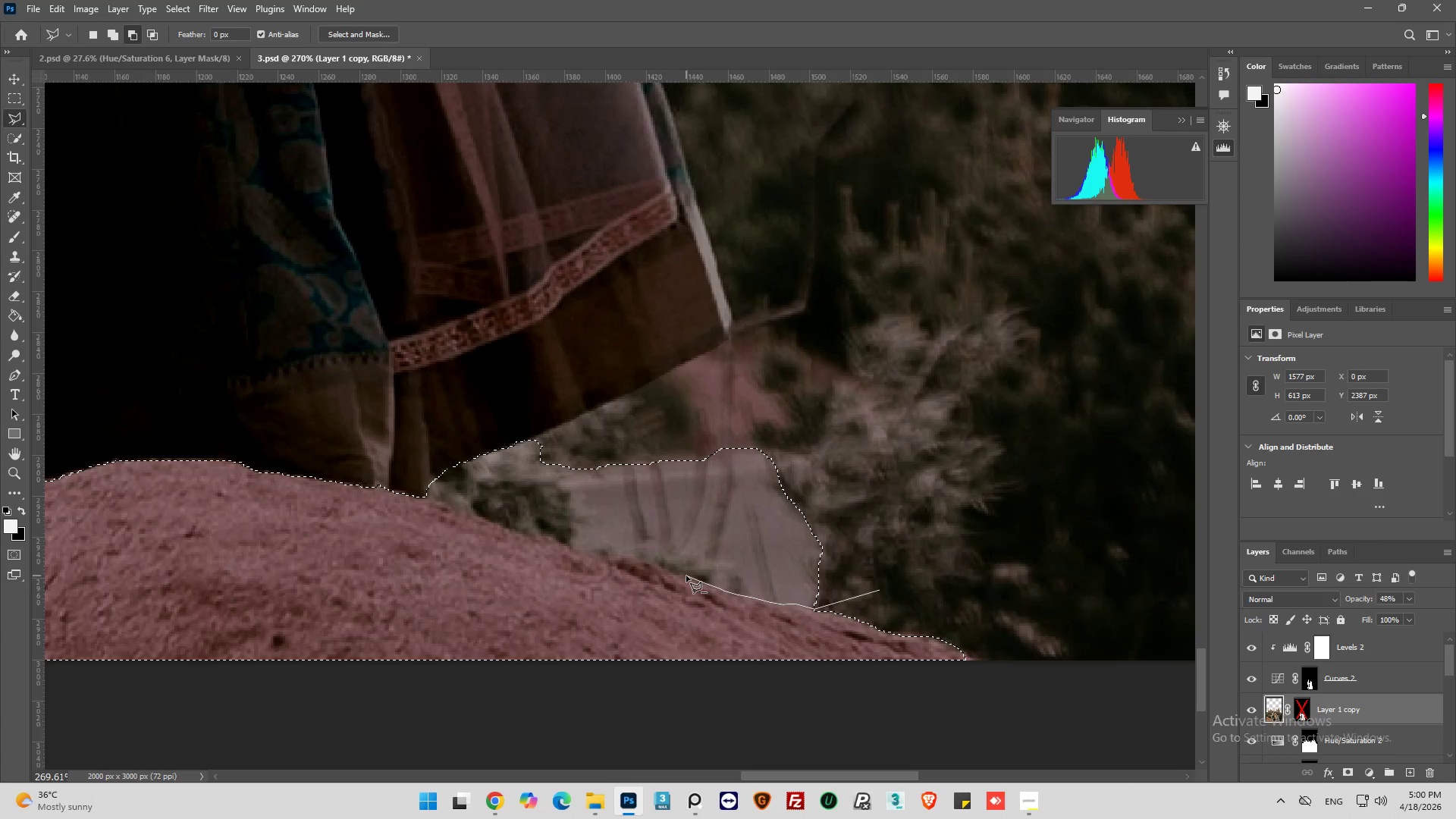 
left_click([686, 576])
 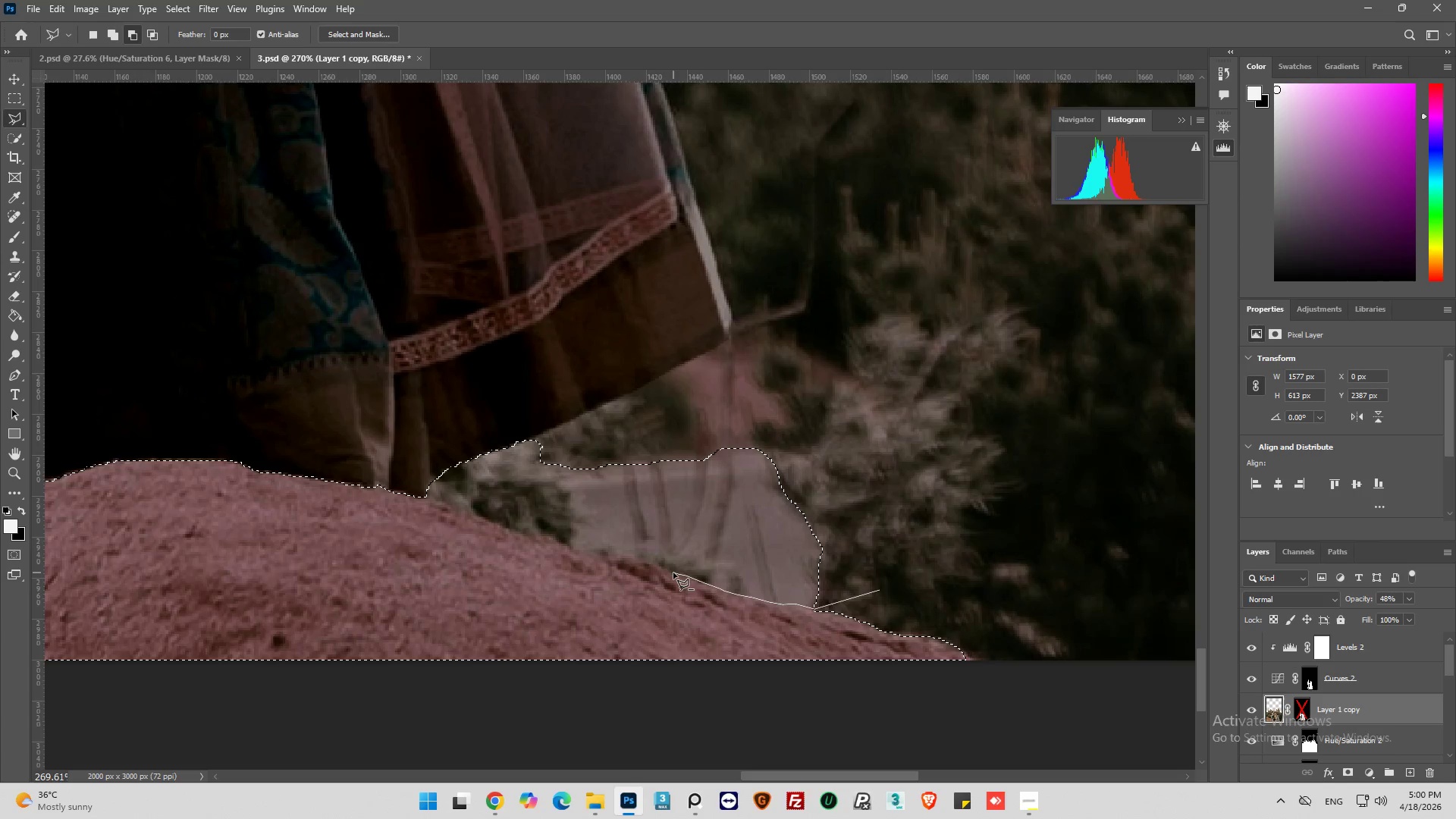 
left_click_drag(start_coordinate=[673, 573], to_coordinate=[667, 573])
 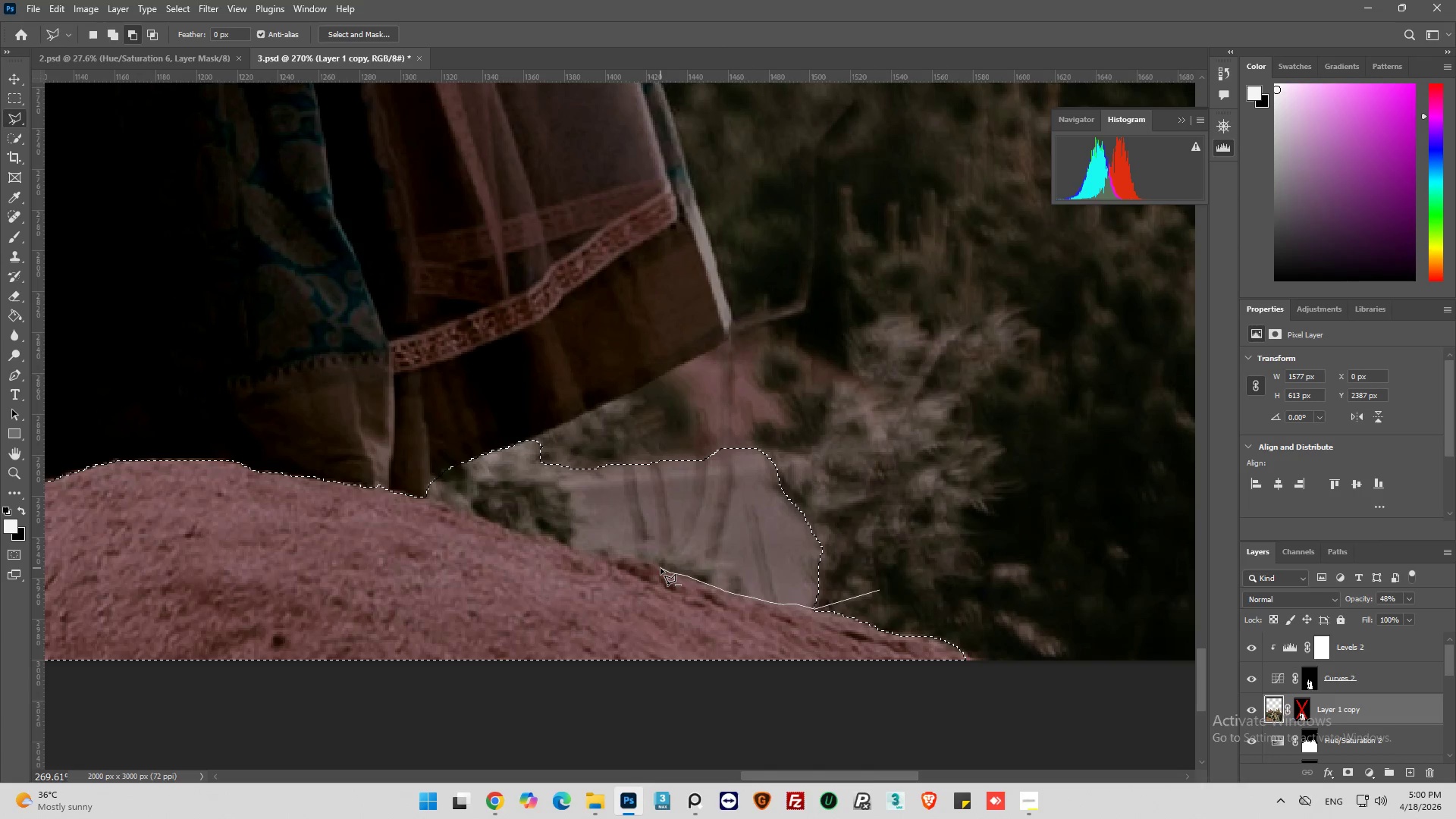 
left_click([661, 567])
 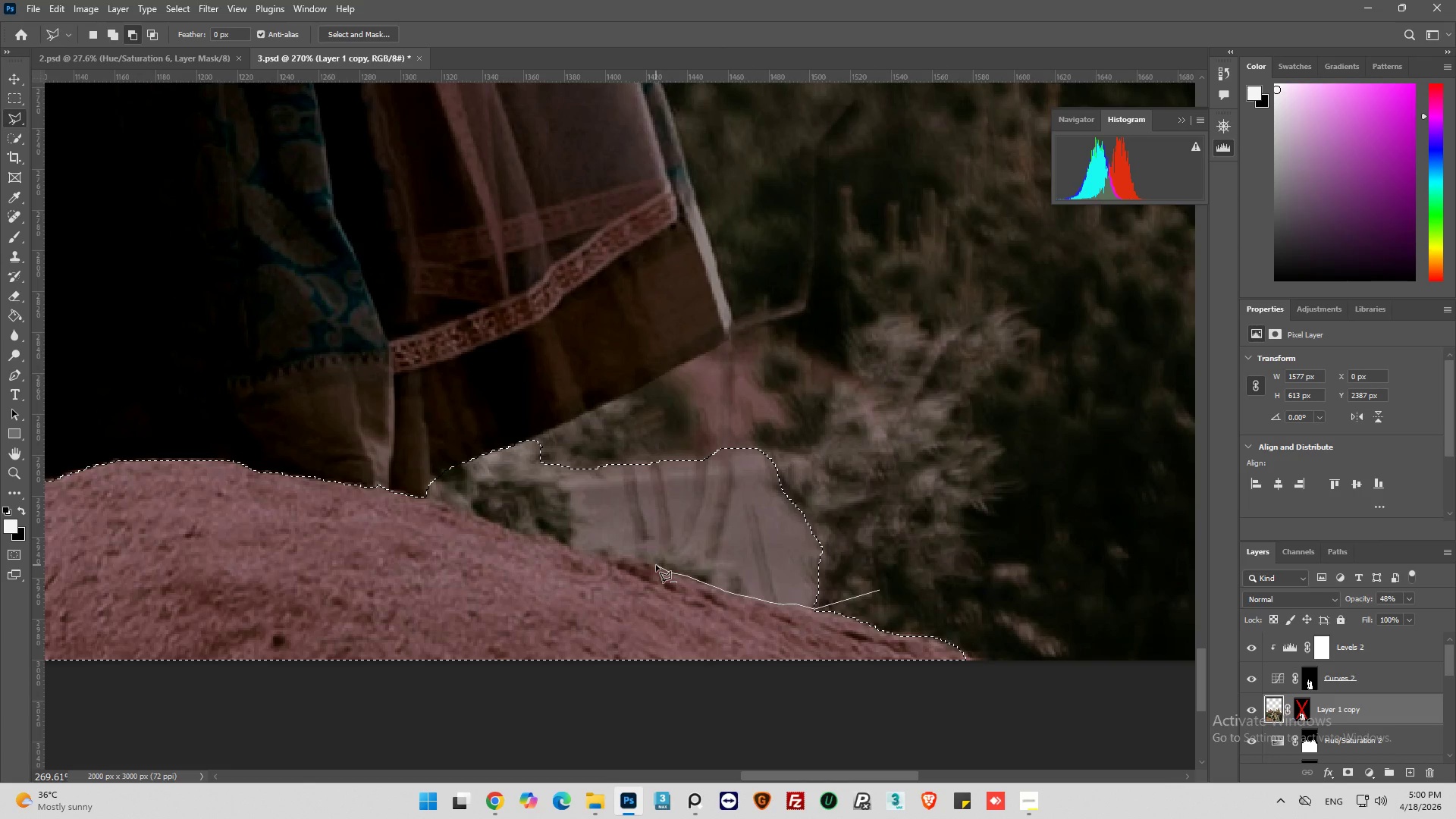 
left_click_drag(start_coordinate=[656, 565], to_coordinate=[625, 557])
 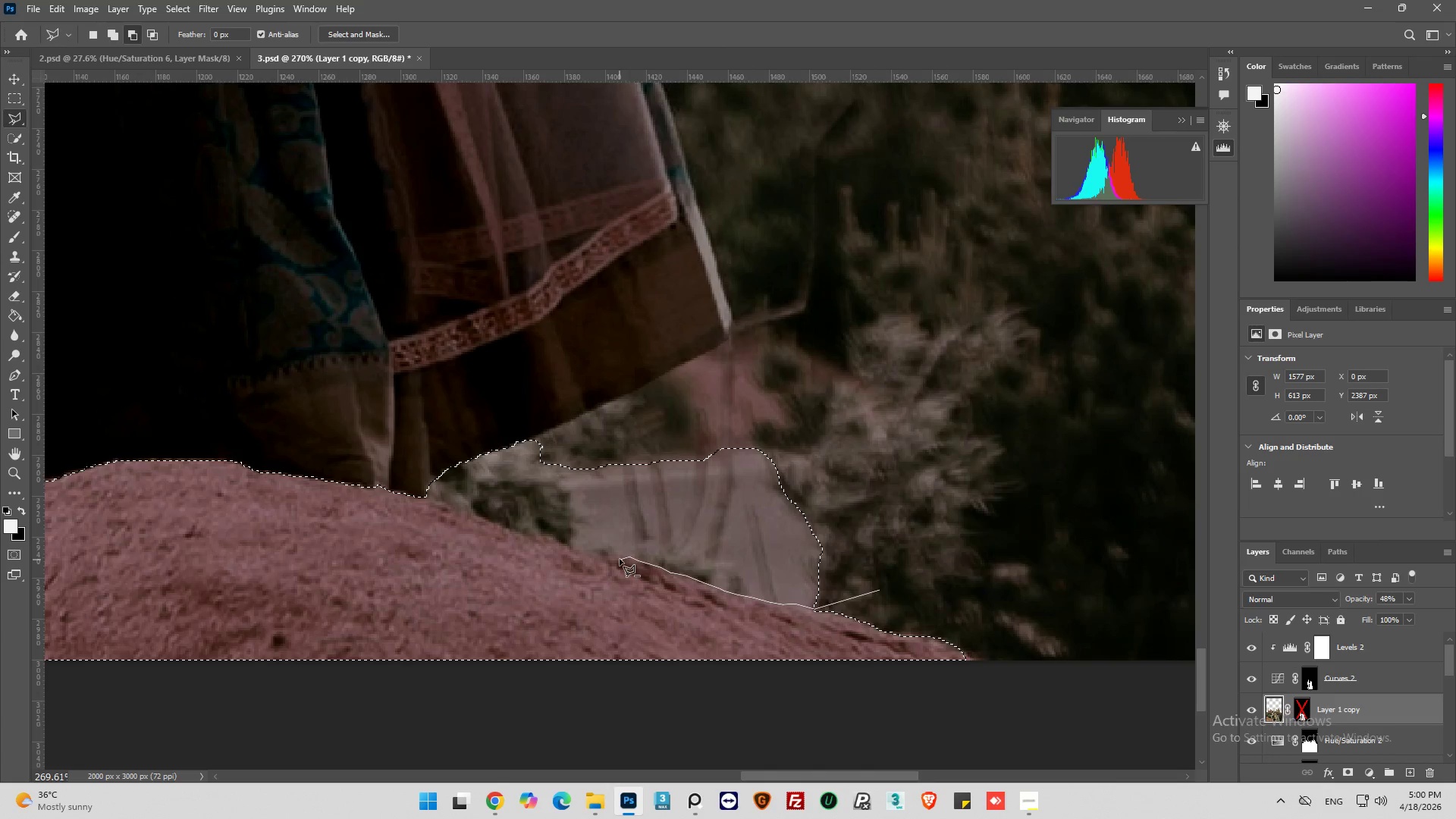 
left_click([617, 554])
 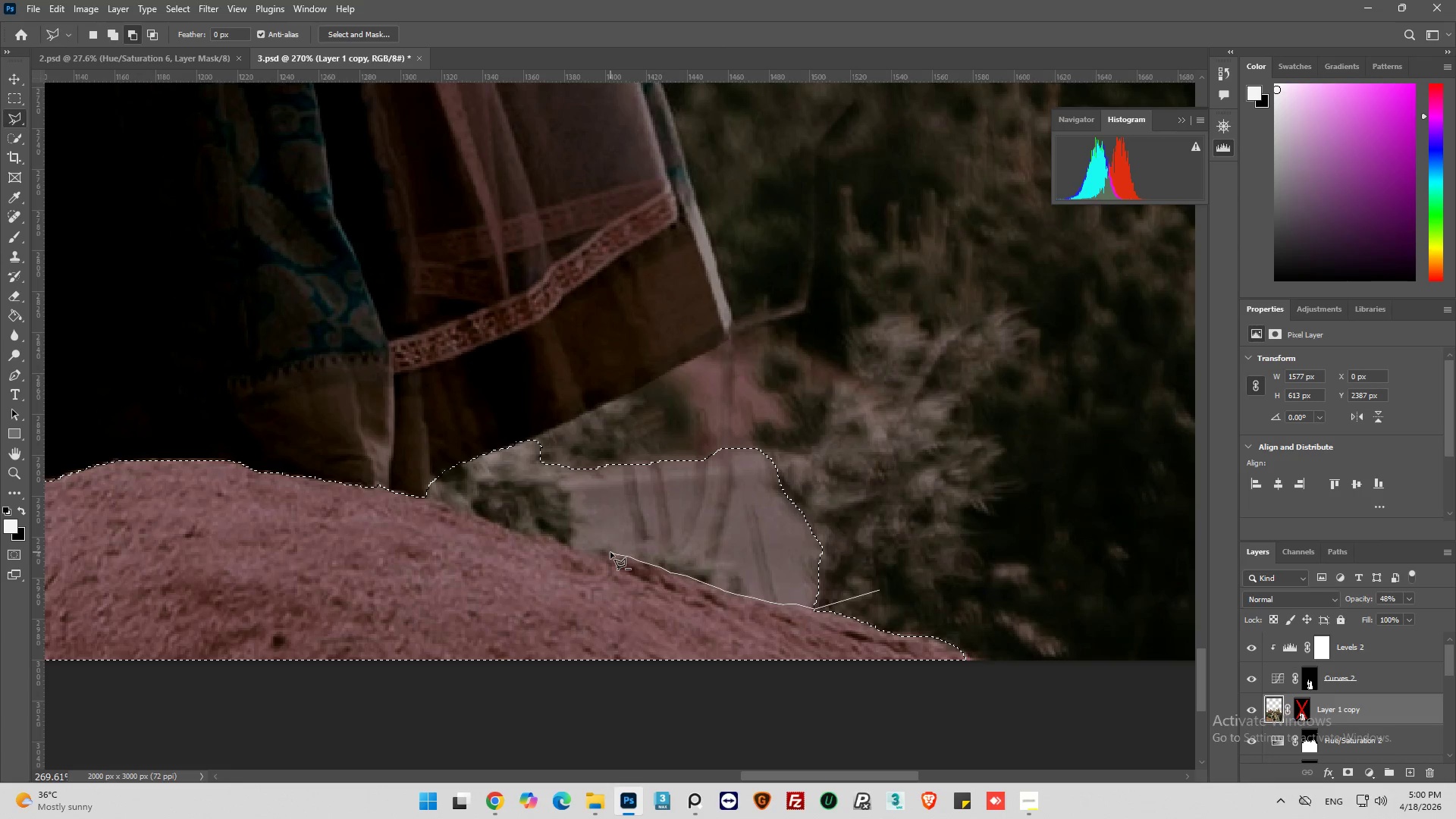 
left_click_drag(start_coordinate=[610, 552], to_coordinate=[607, 552])
 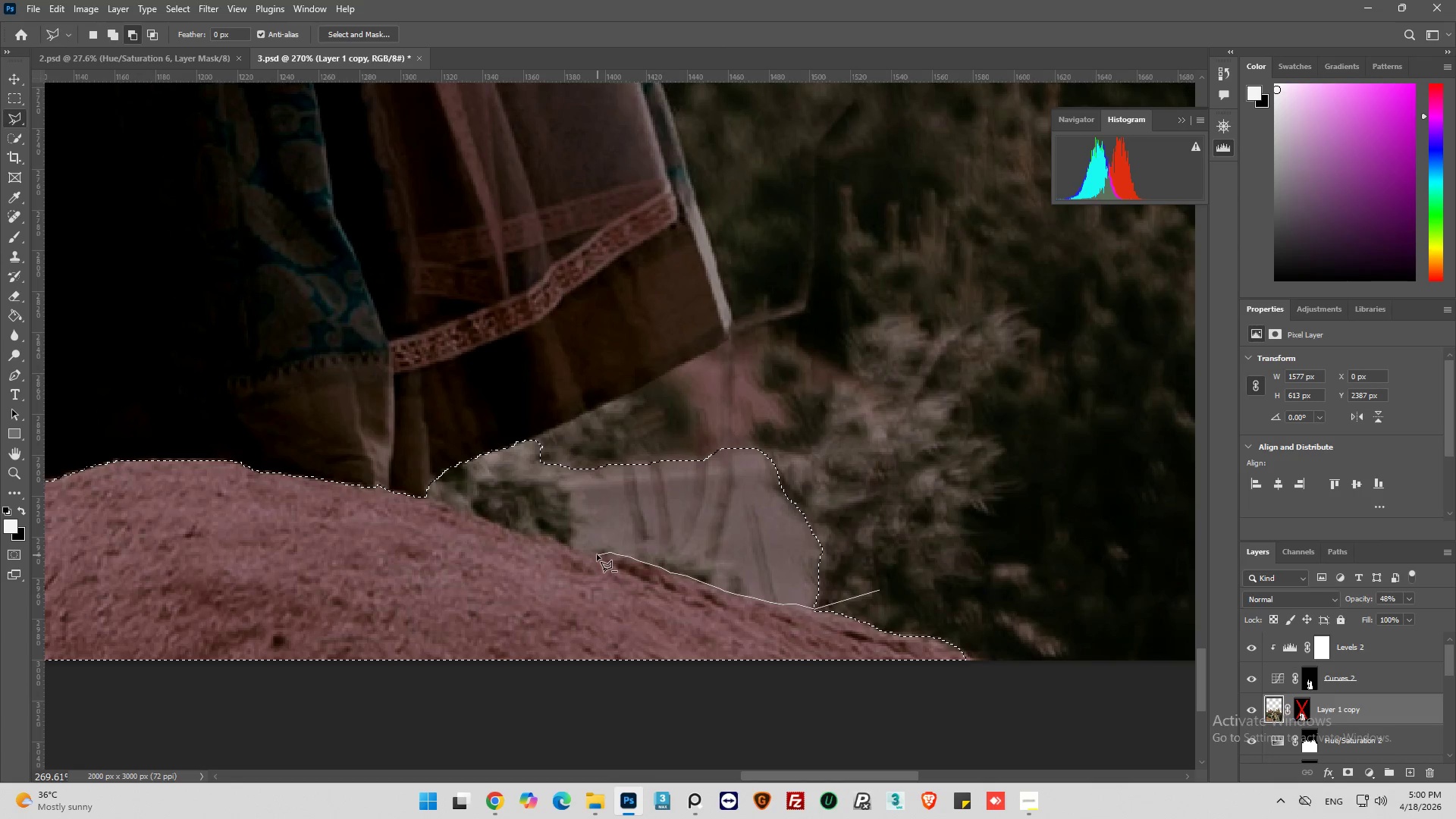 
left_click([597, 554])
 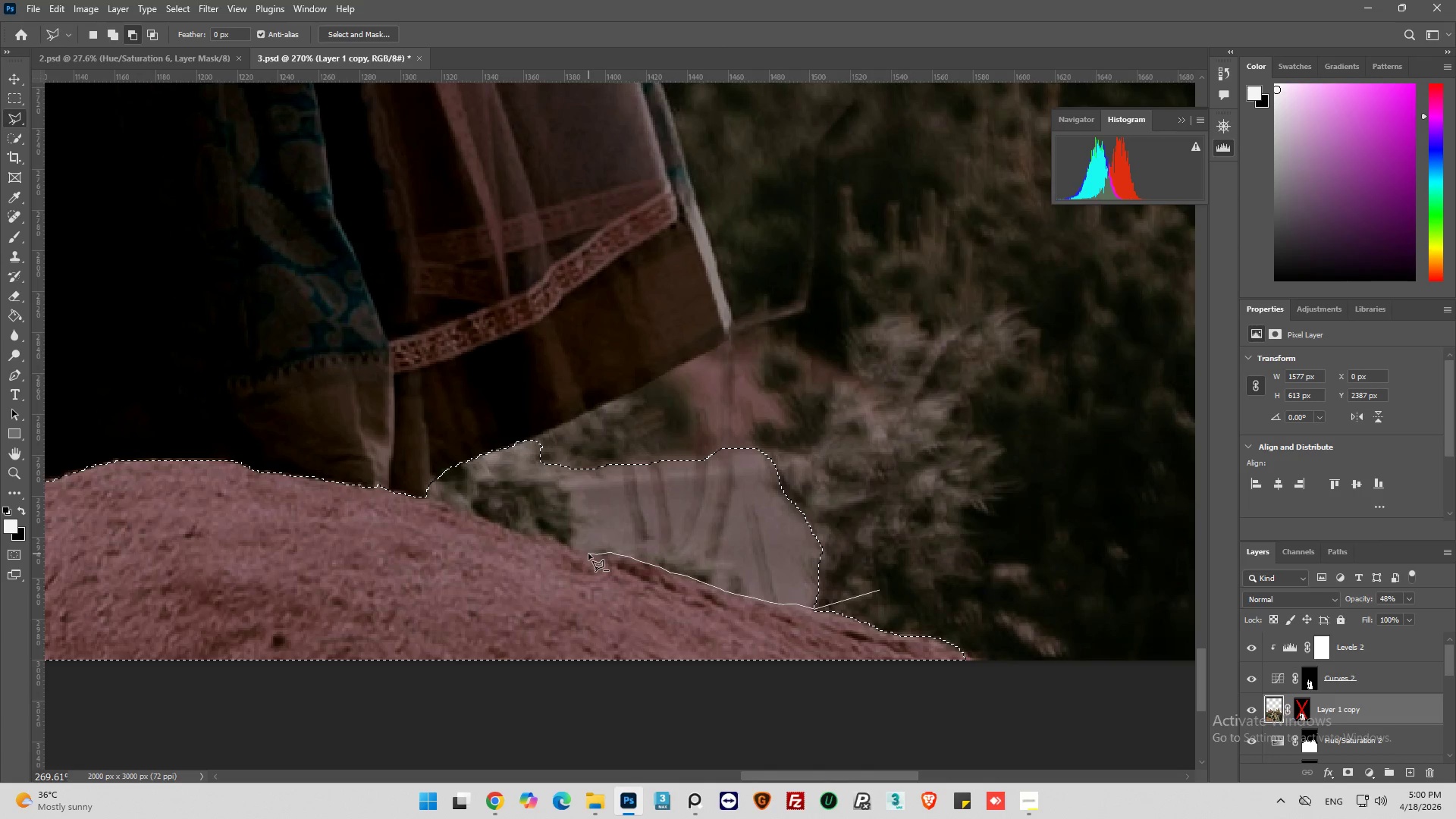 
left_click([588, 554])
 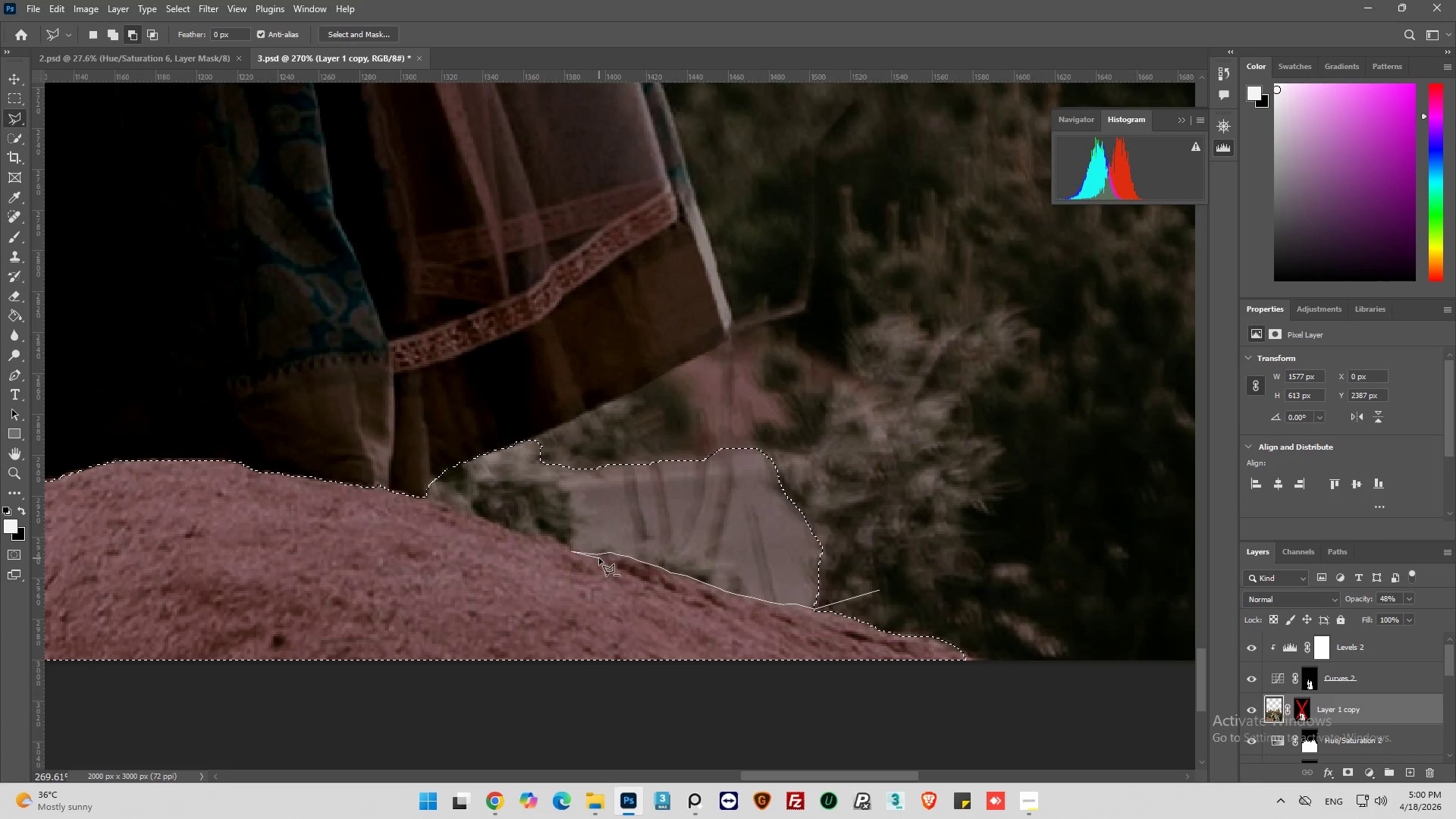 
wait(10.11)
 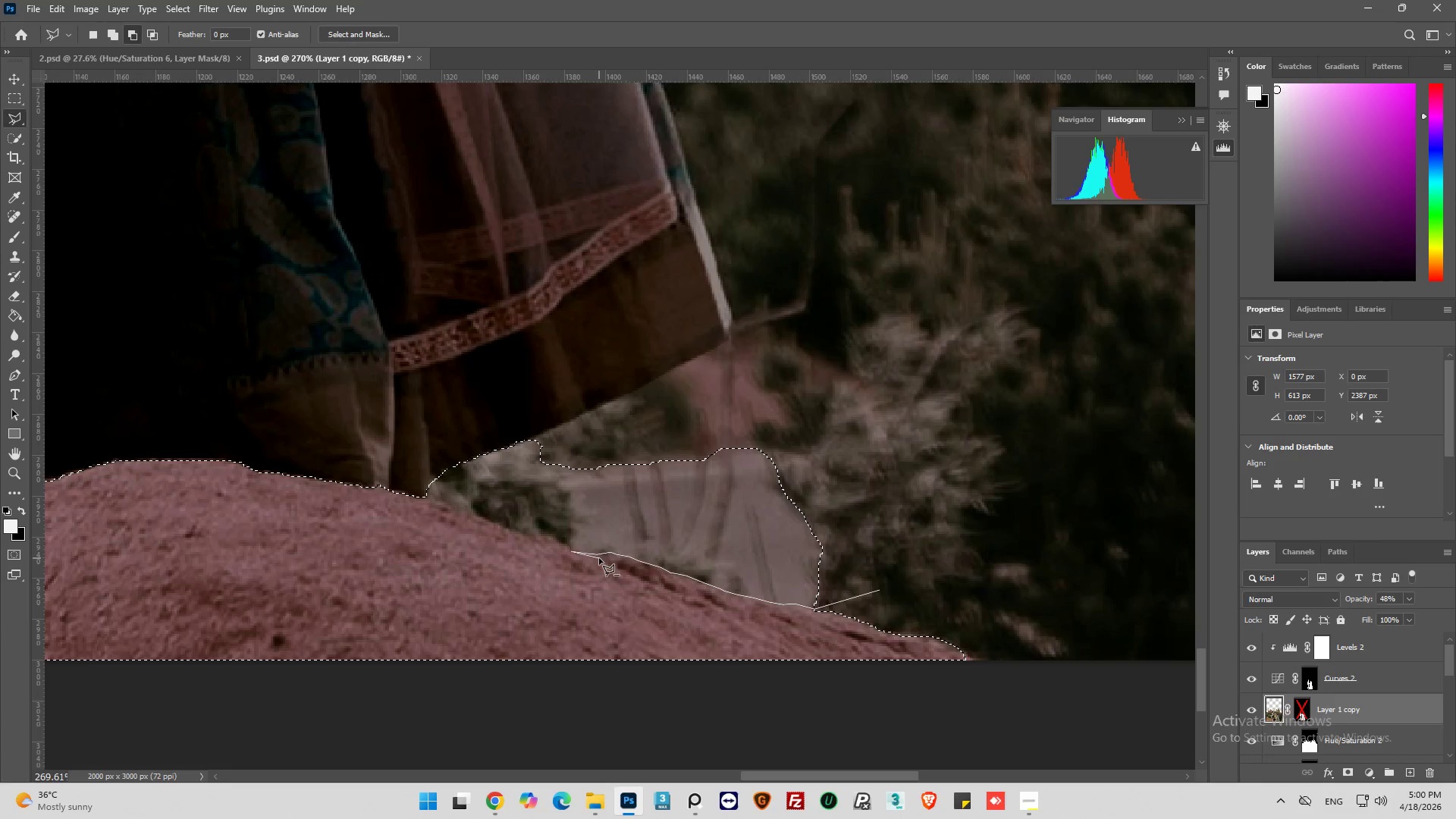 
left_click([547, 535])
 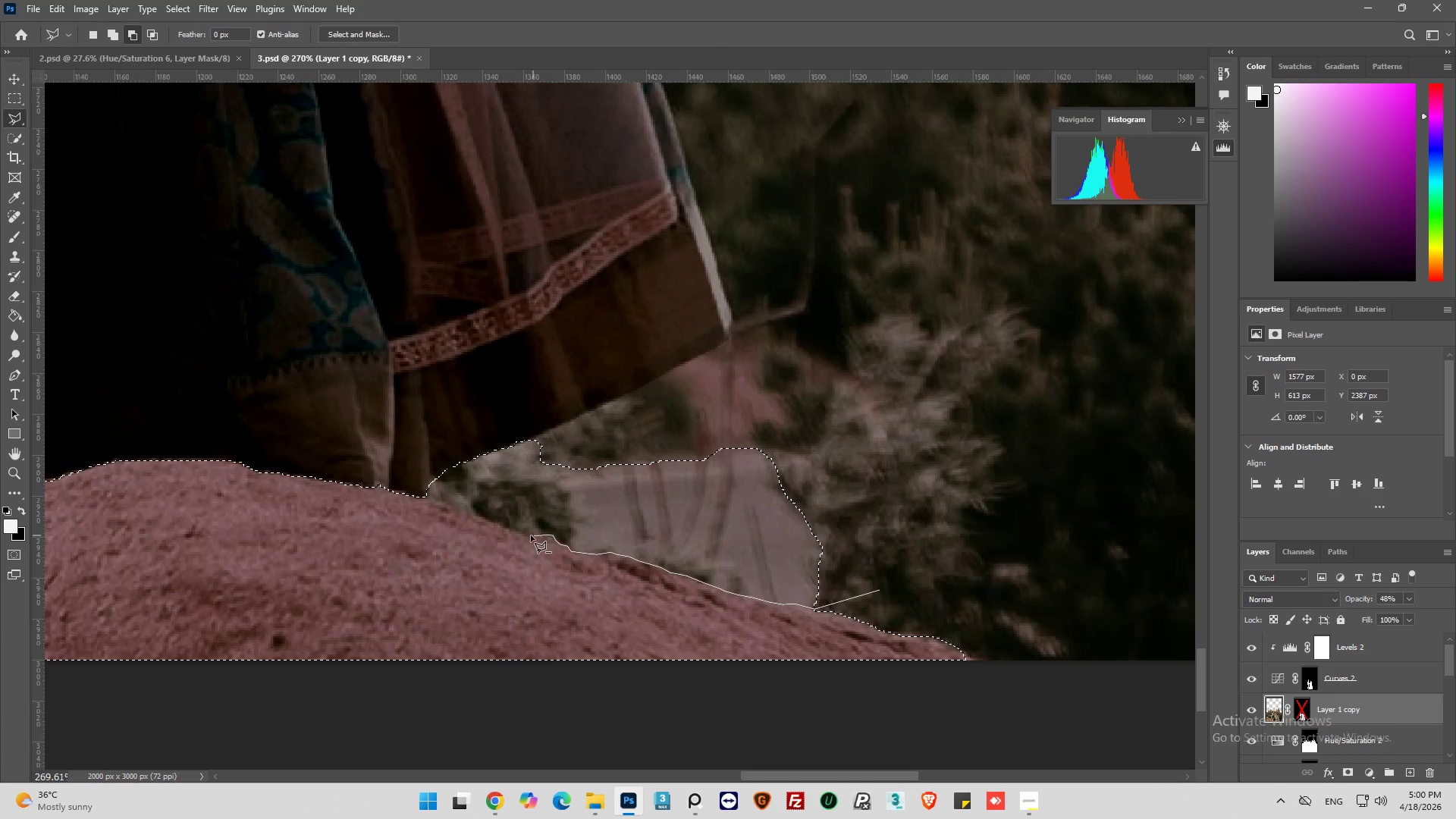 
left_click([526, 533])
 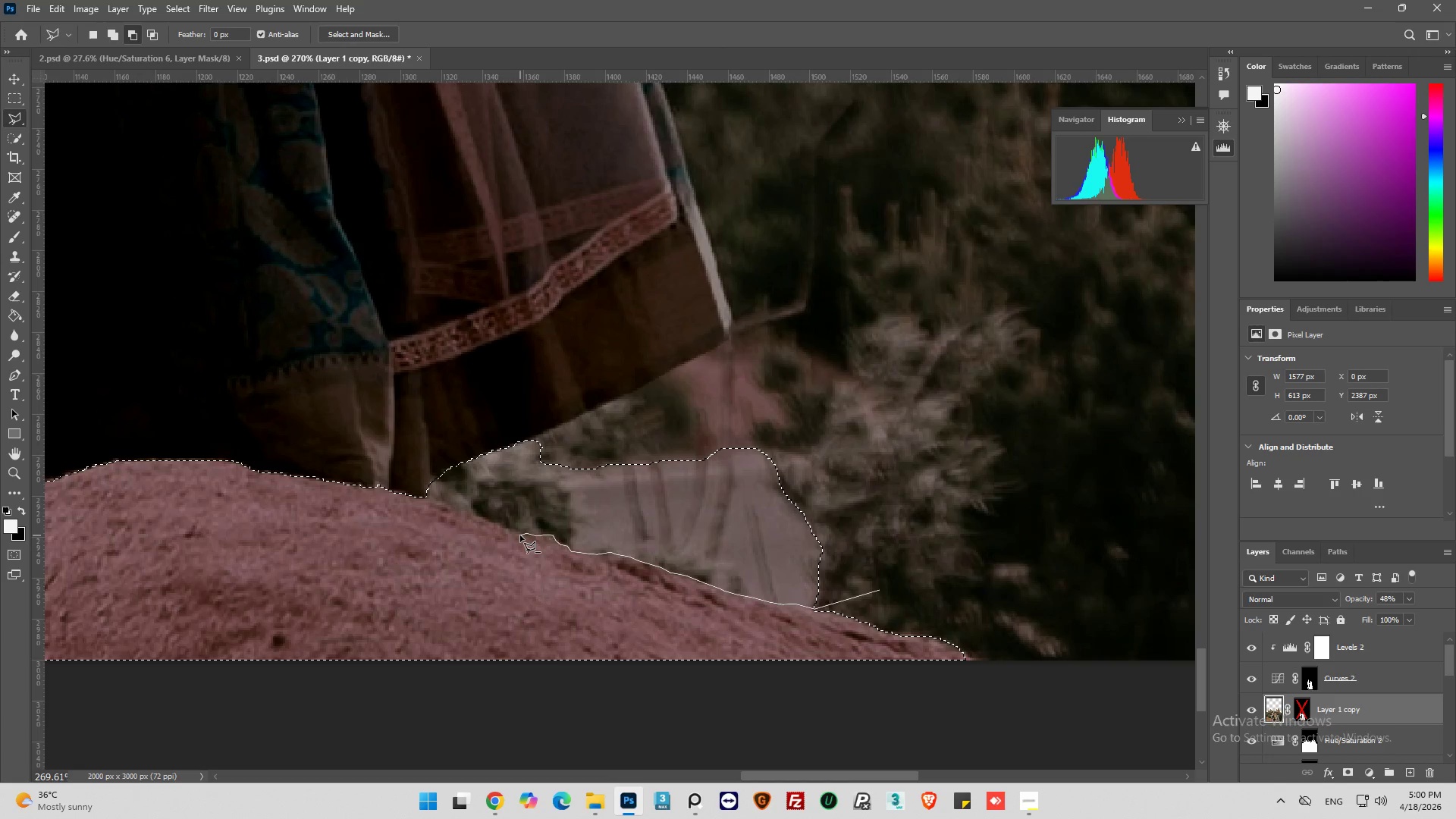 
left_click([520, 535])
 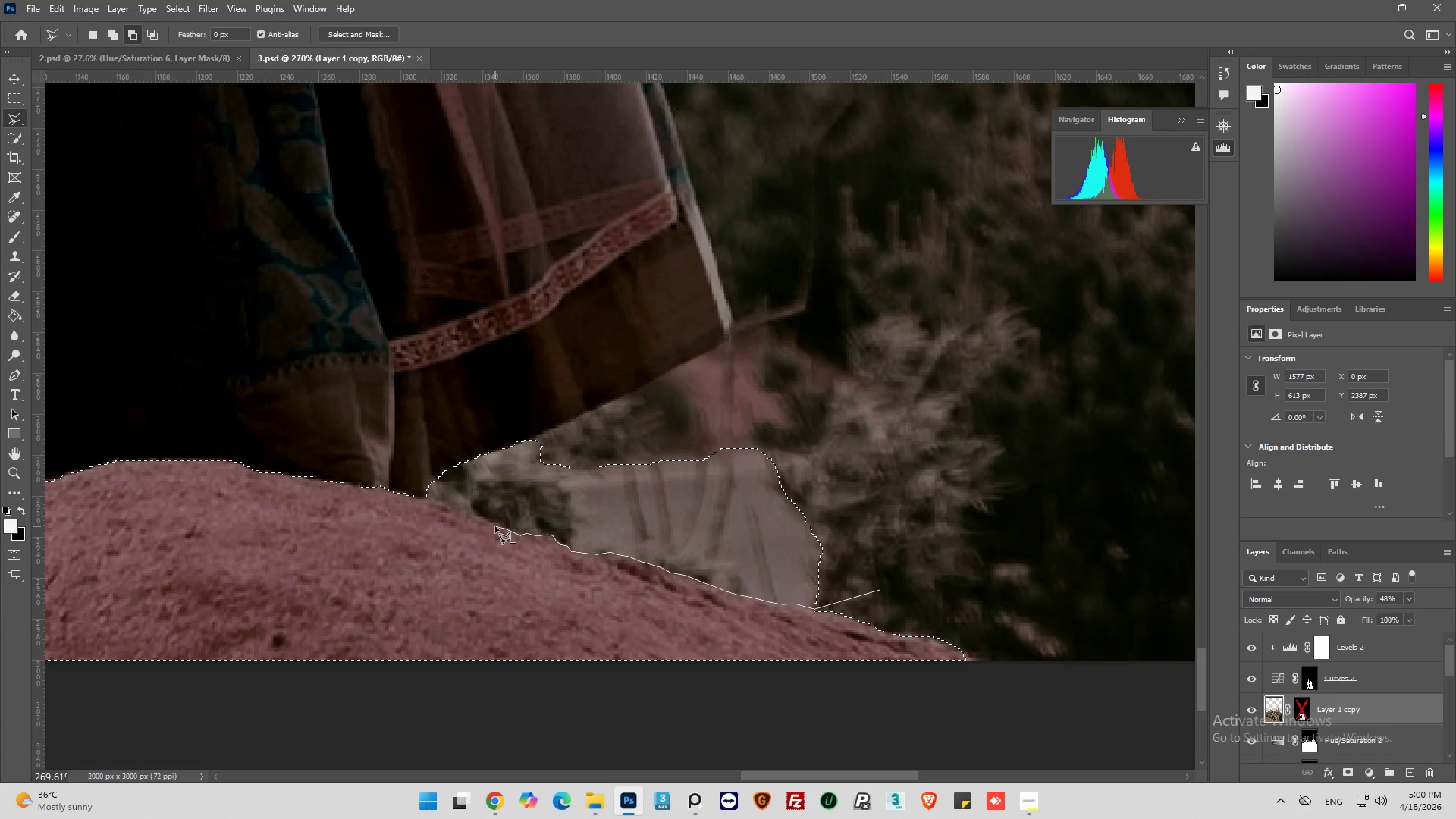 
left_click_drag(start_coordinate=[483, 519], to_coordinate=[477, 519])
 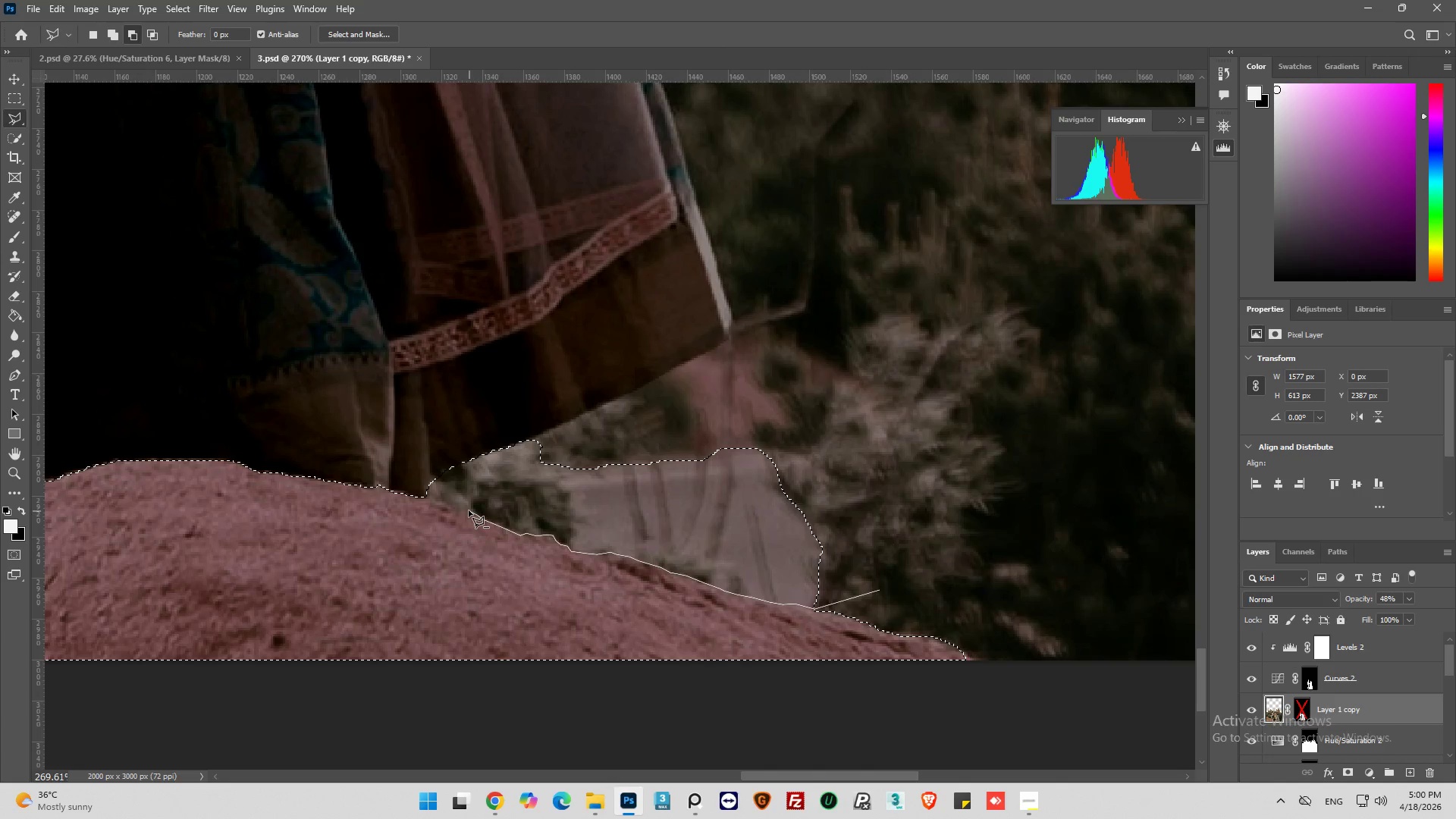 
left_click_drag(start_coordinate=[469, 510], to_coordinate=[463, 510])
 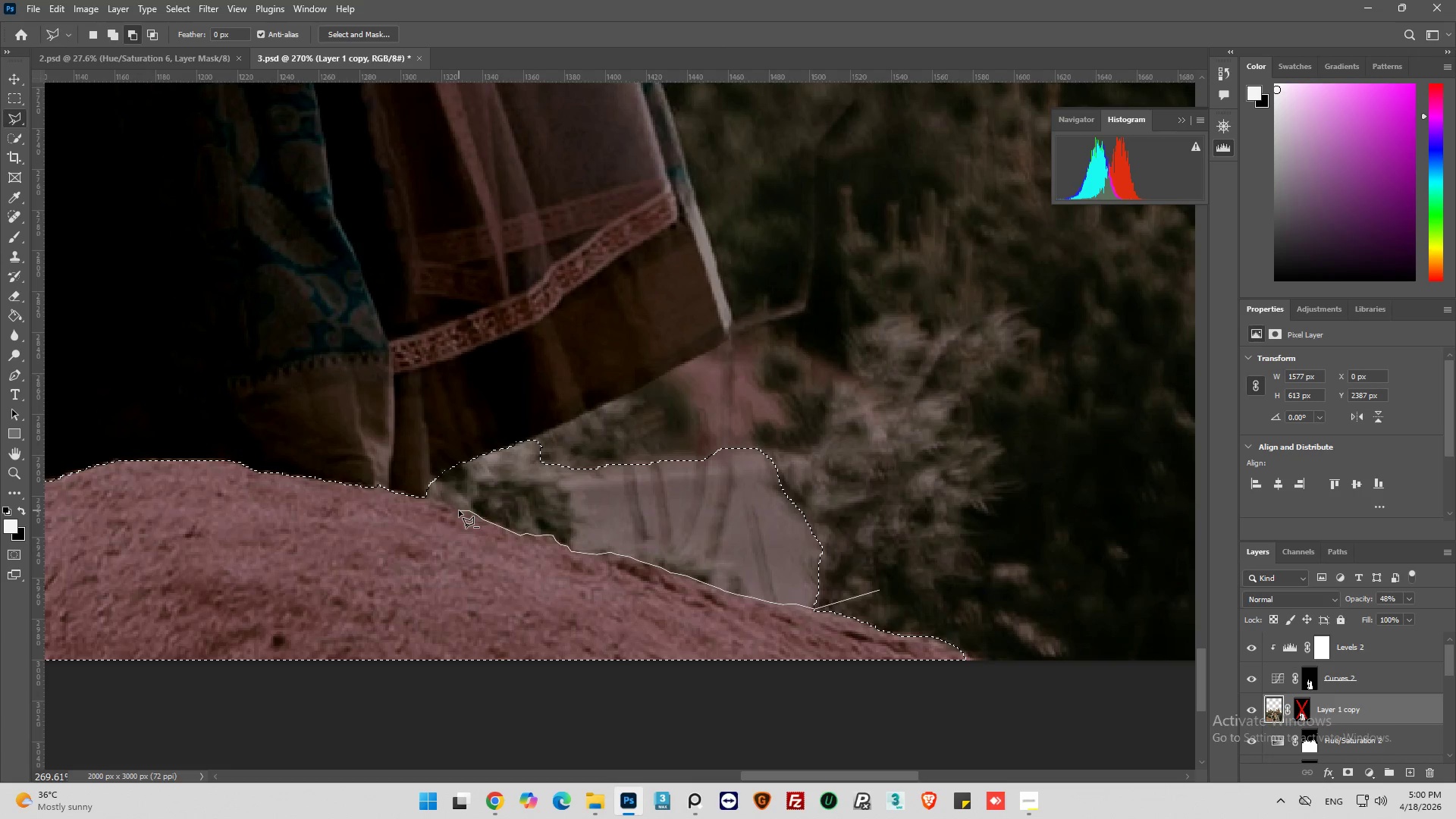 
left_click_drag(start_coordinate=[459, 510], to_coordinate=[455, 510])
 